 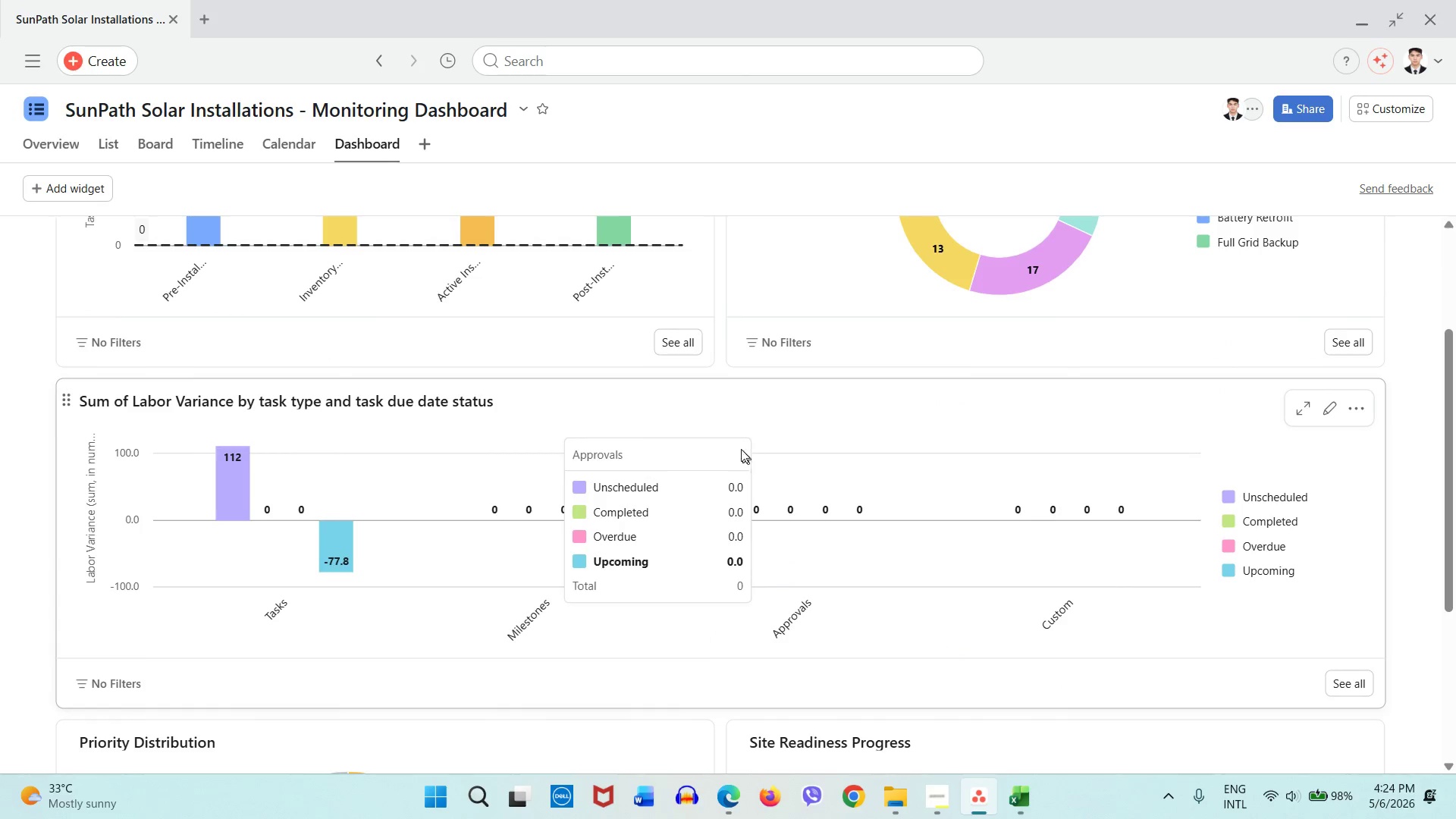 
left_click([1330, 414])
 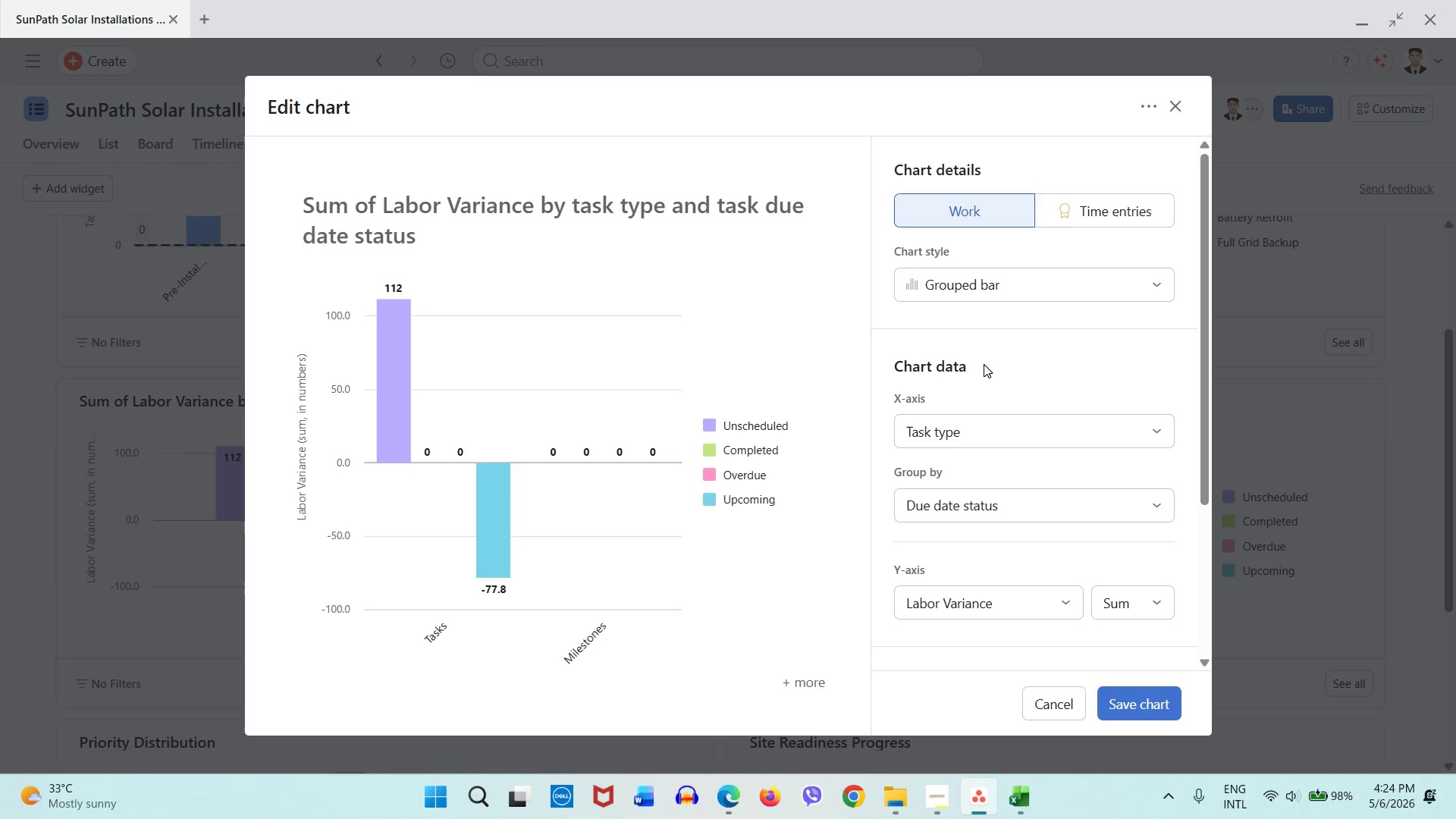 
scroll: coordinate [984, 364], scroll_direction: down, amount: 1.0
 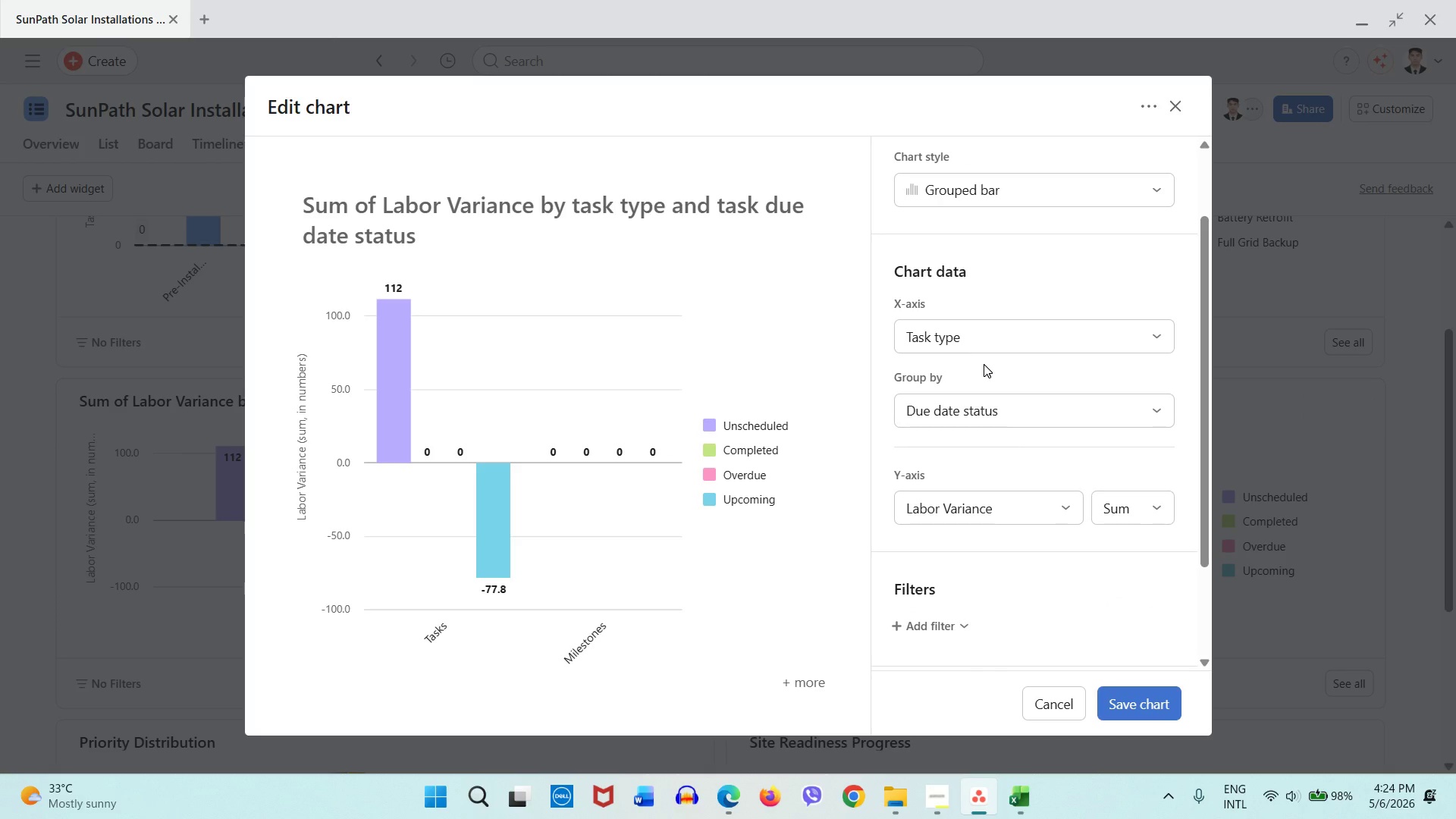 
wait(14.68)
 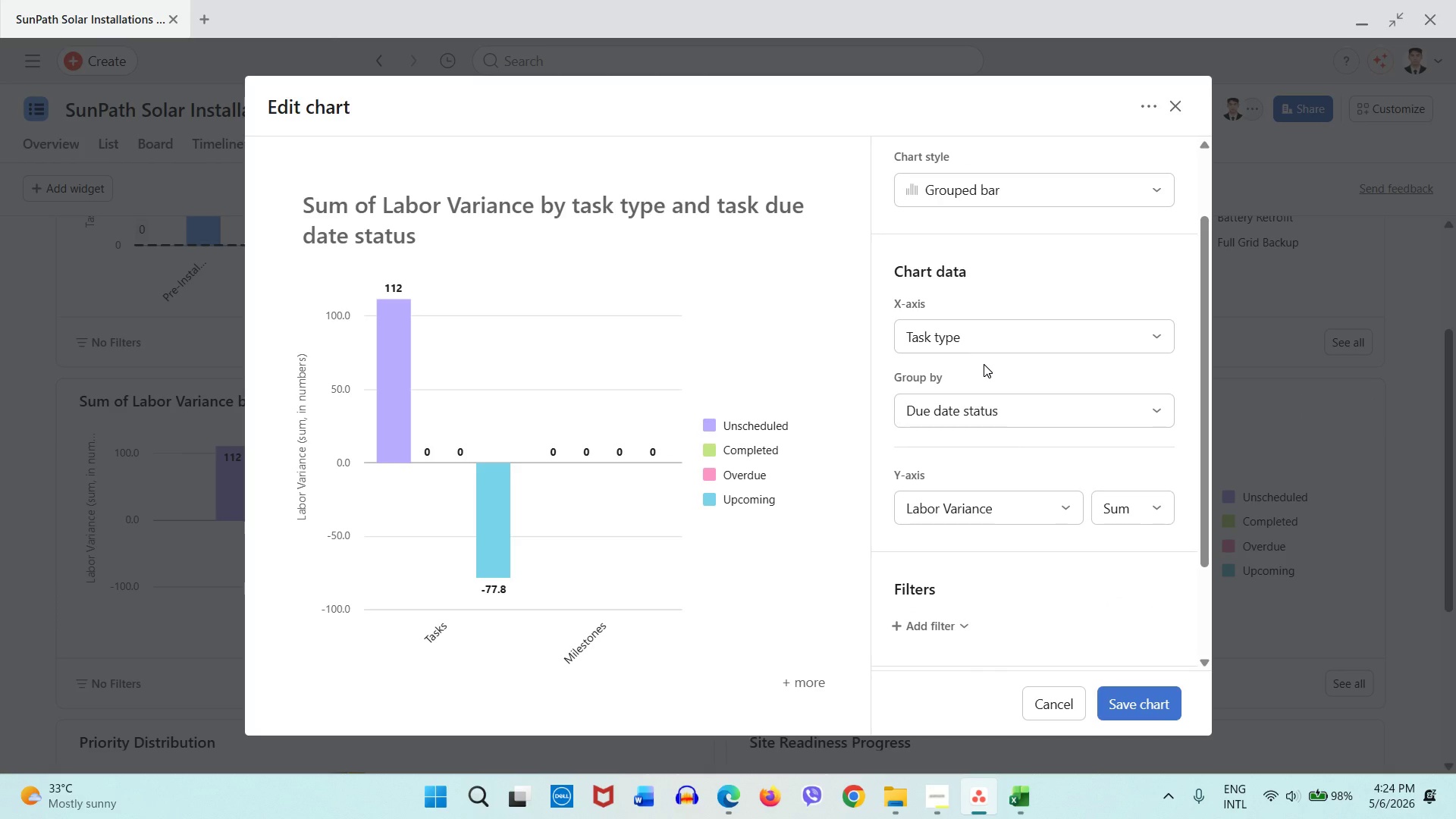 
left_click([991, 336])
 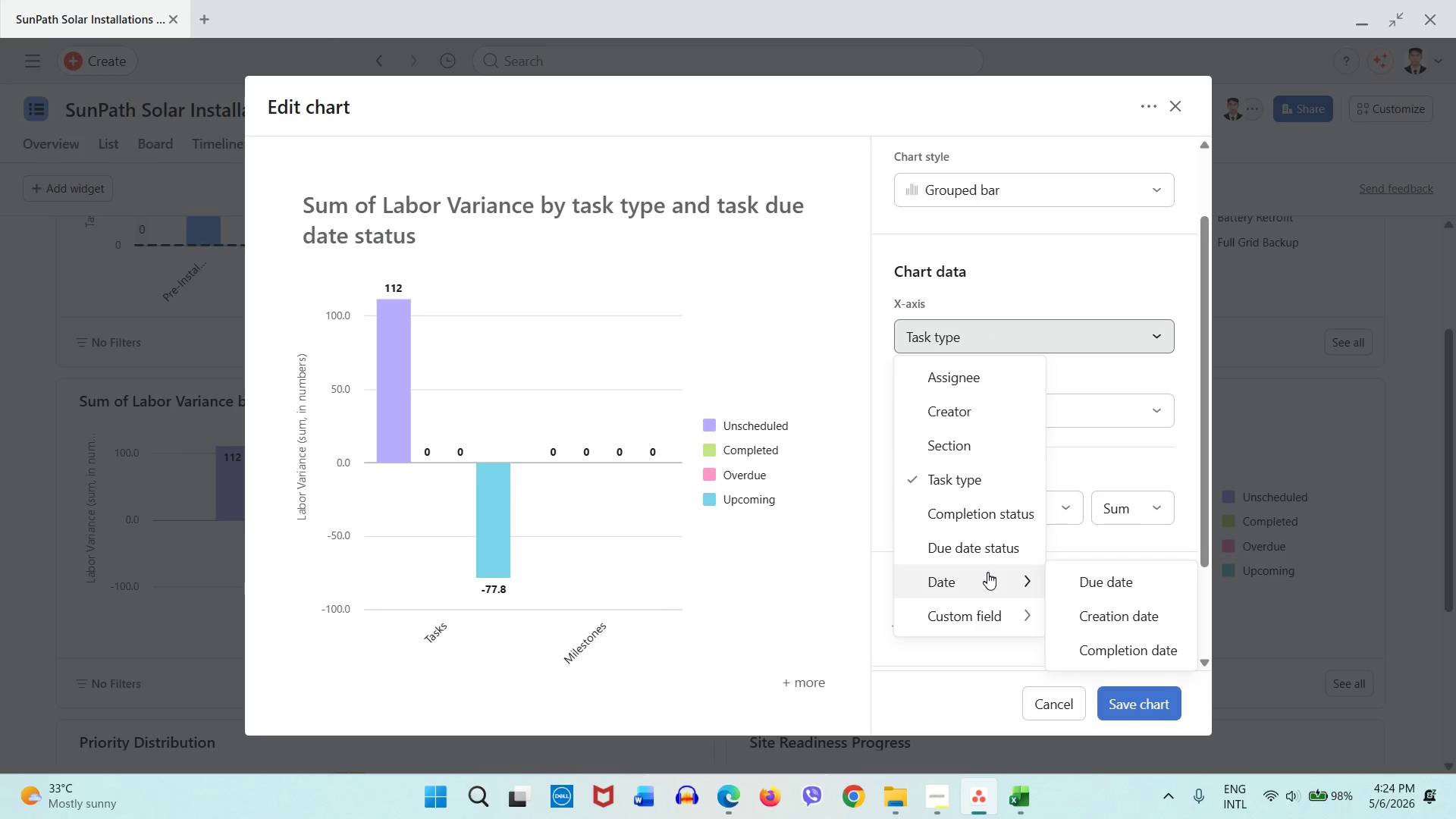 
mouse_move([995, 582])
 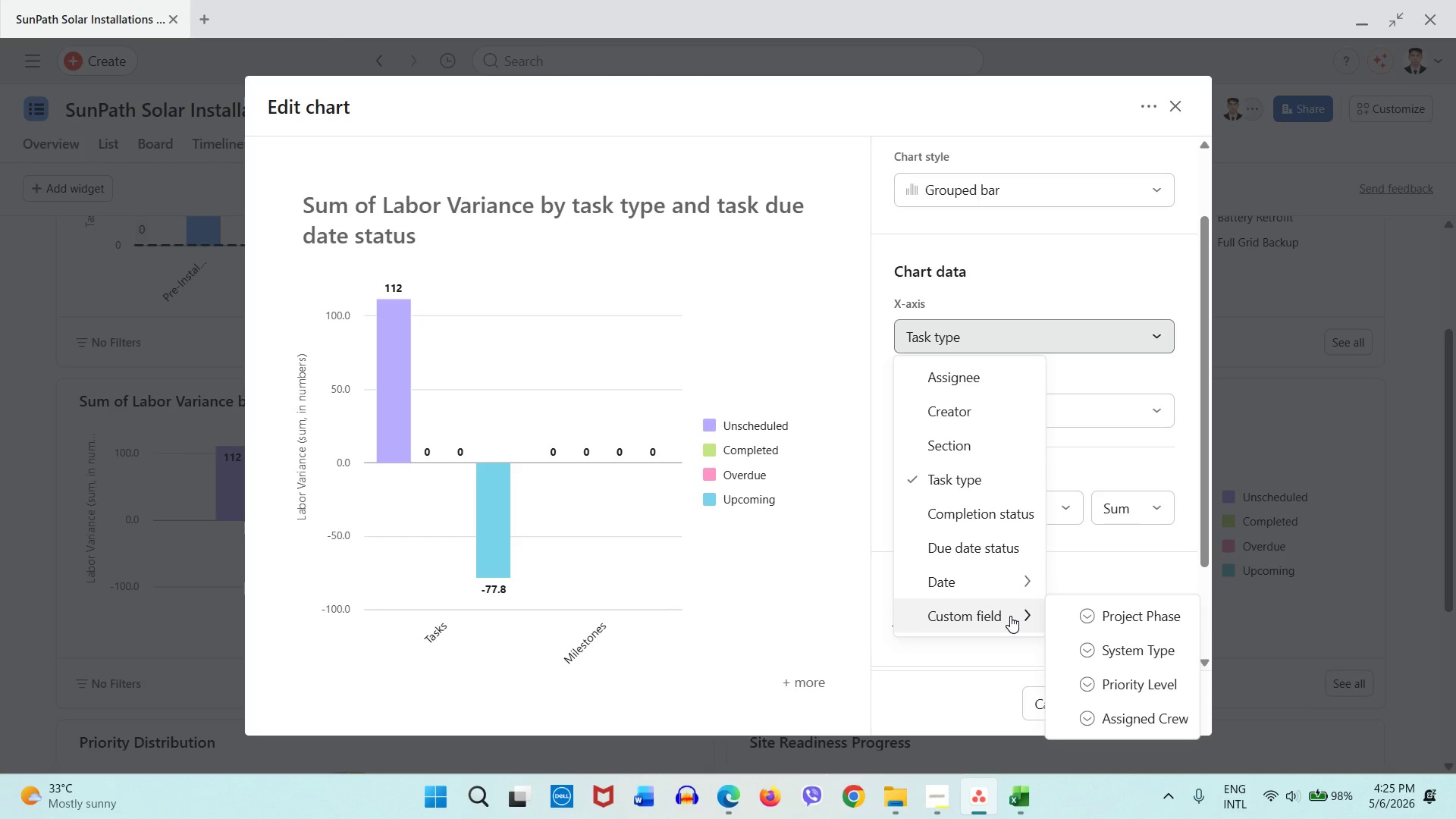 
wait(22.31)
 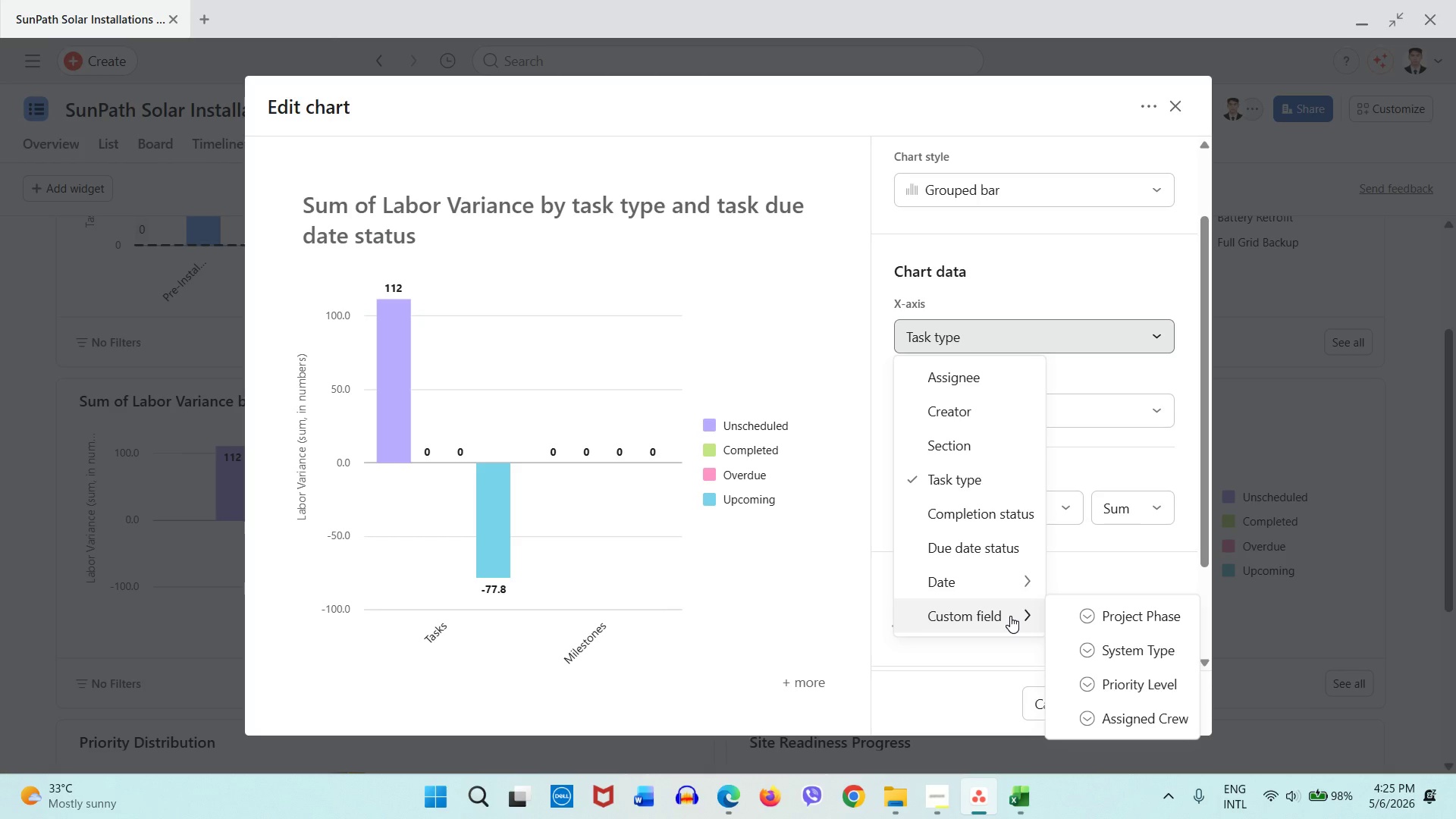 
left_click([1047, 278])
 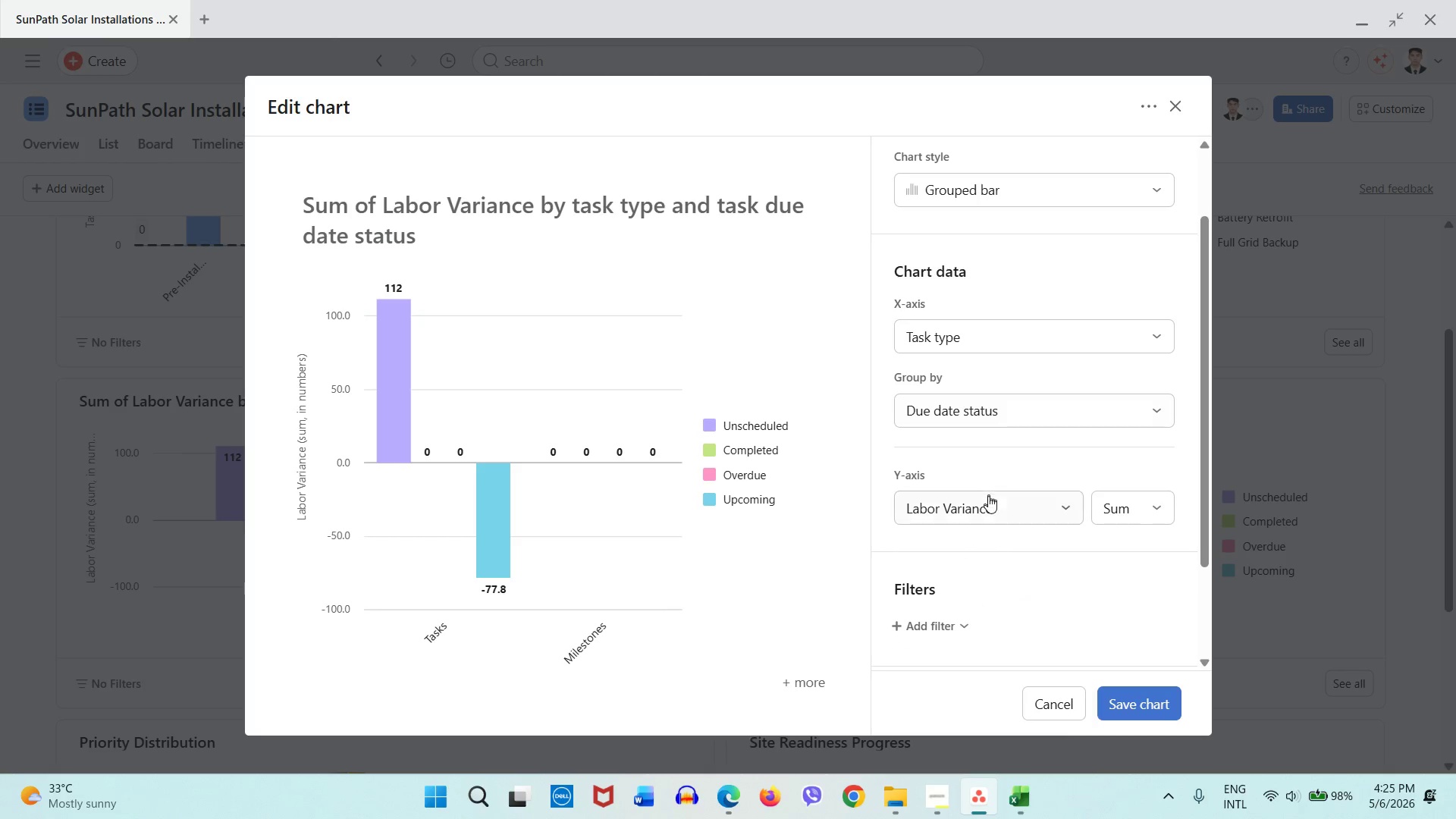 
left_click([988, 505])
 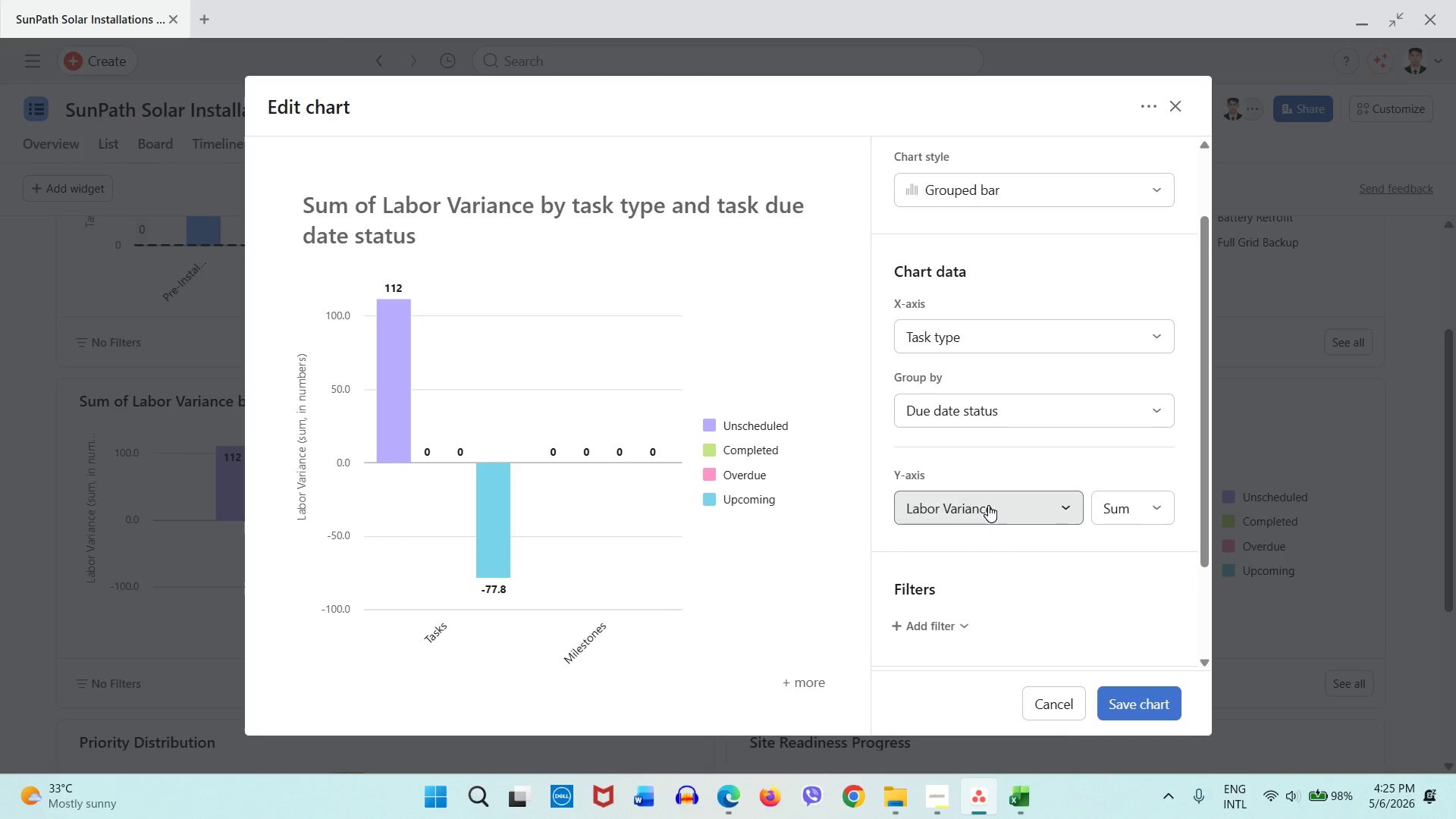 
left_click([988, 505])
 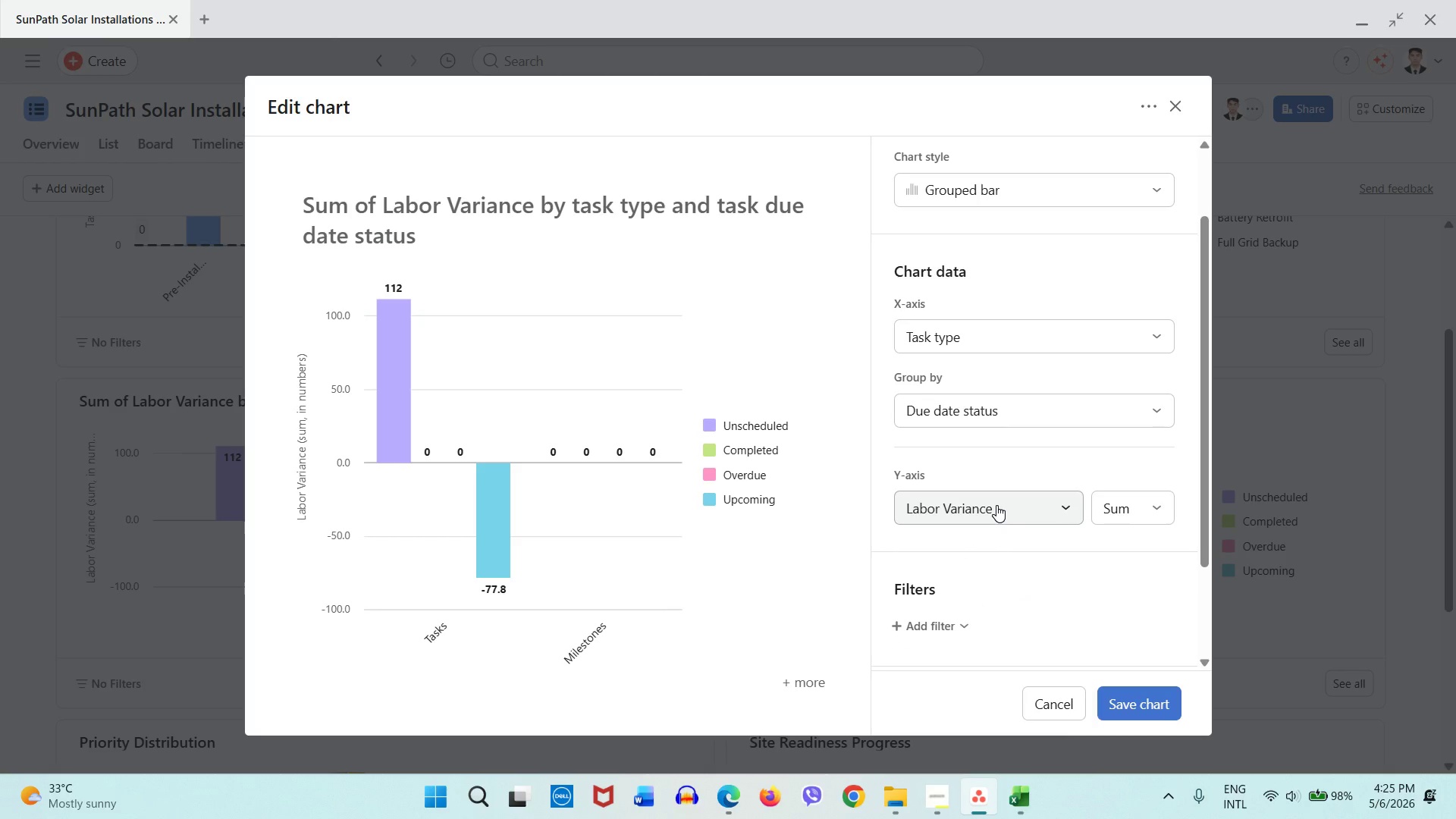 
wait(15.55)
 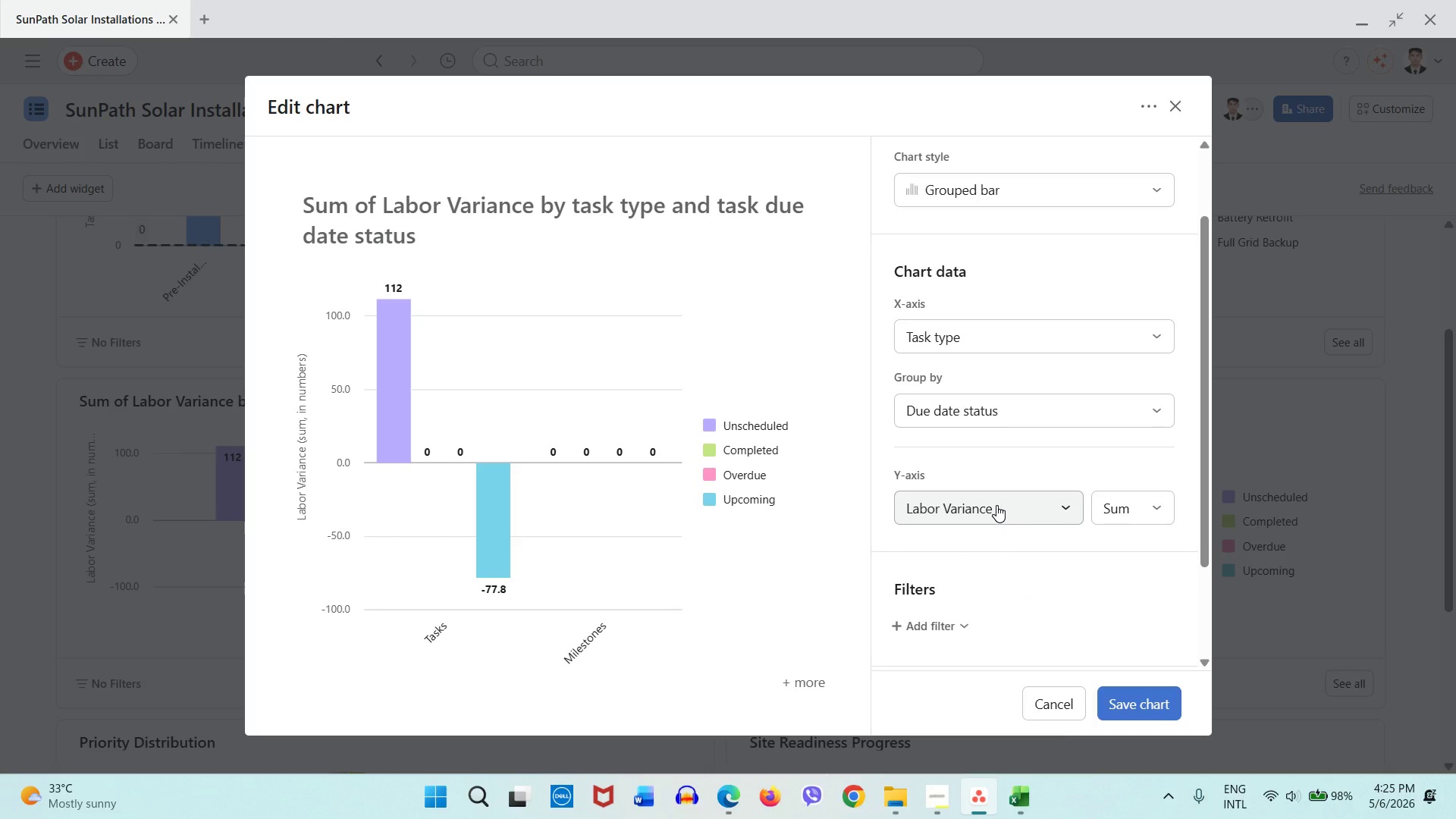 
left_click([1035, 425])
 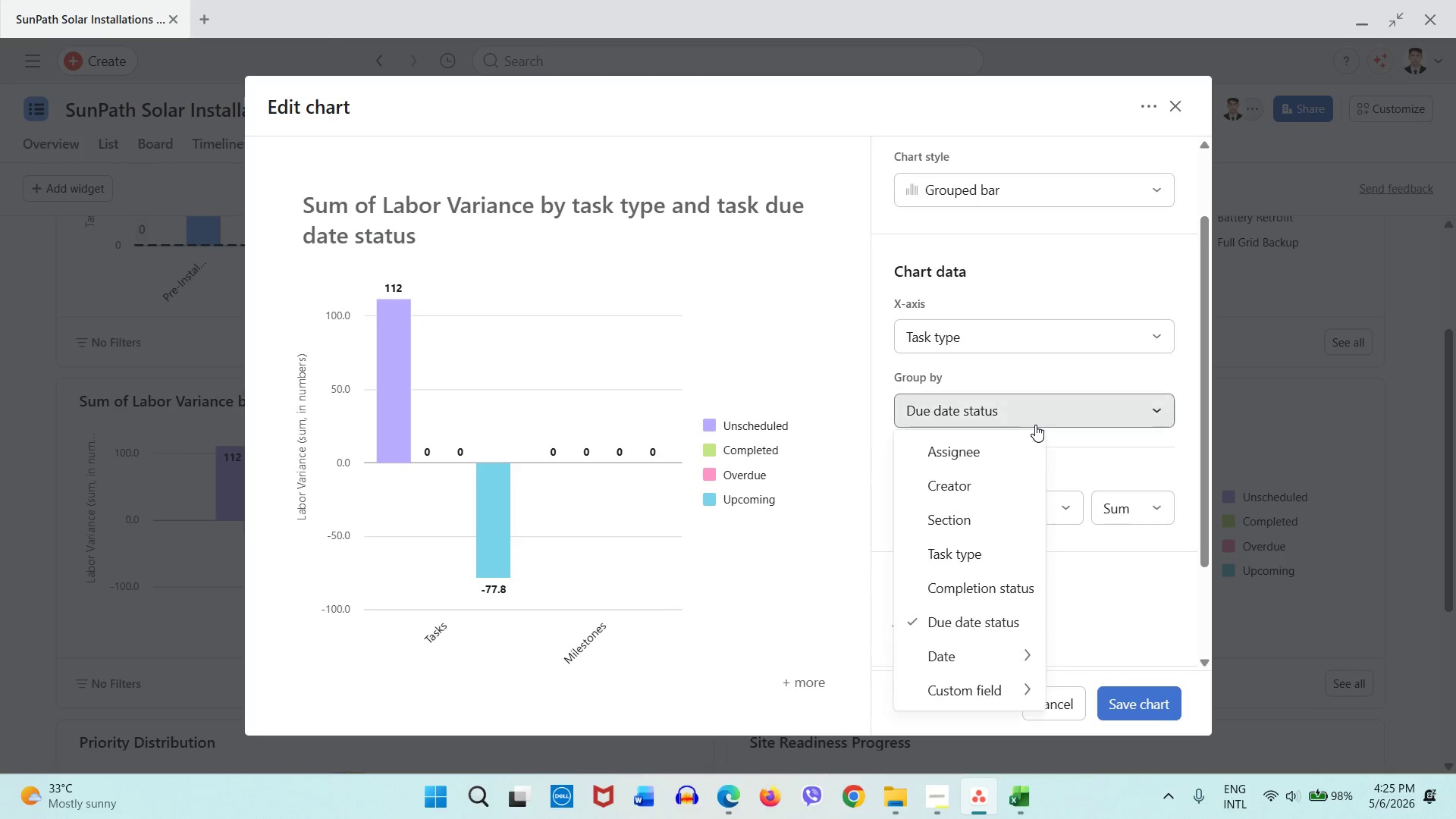 
mouse_move([1045, 445])
 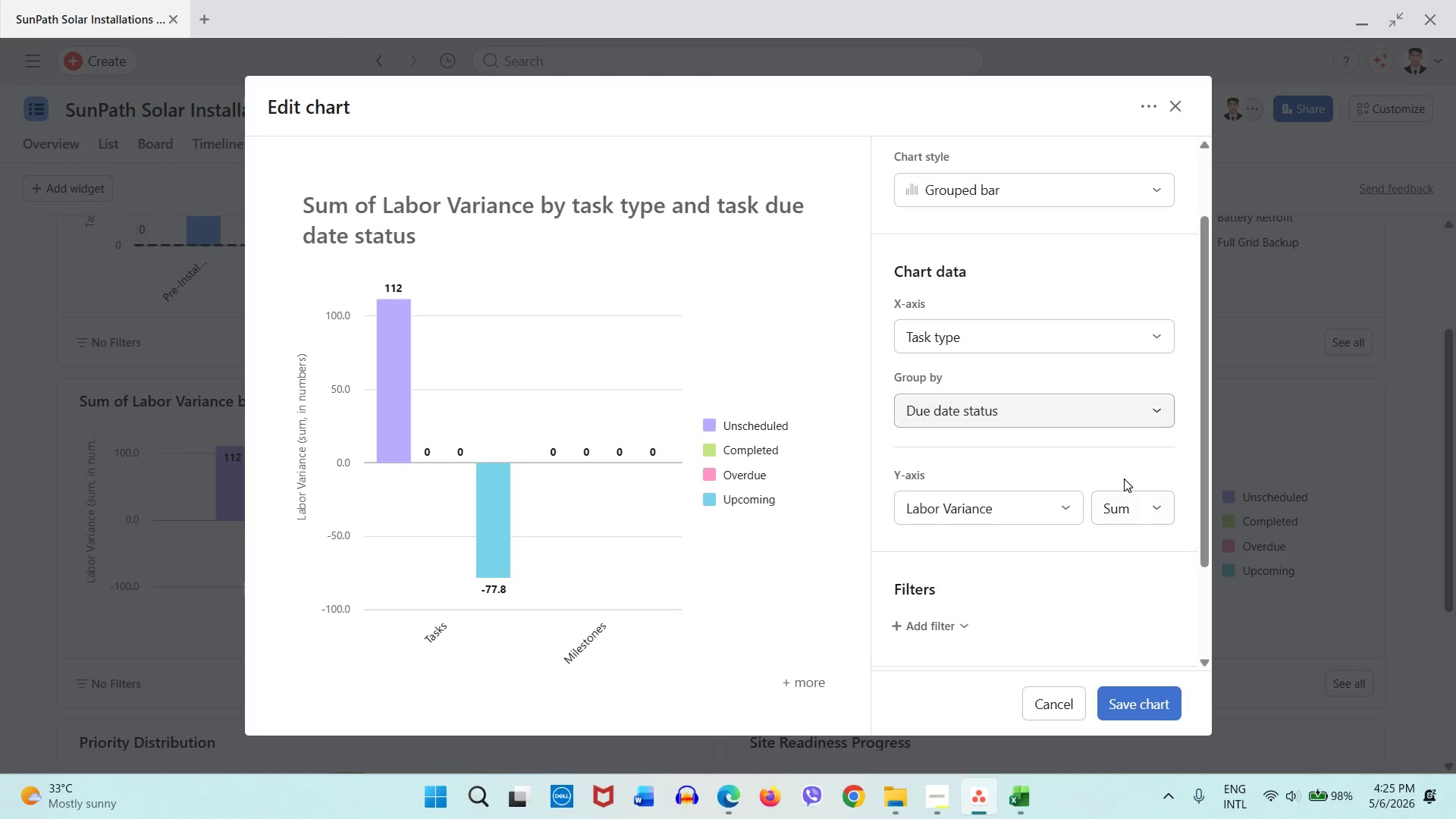 
left_click([1124, 479])
 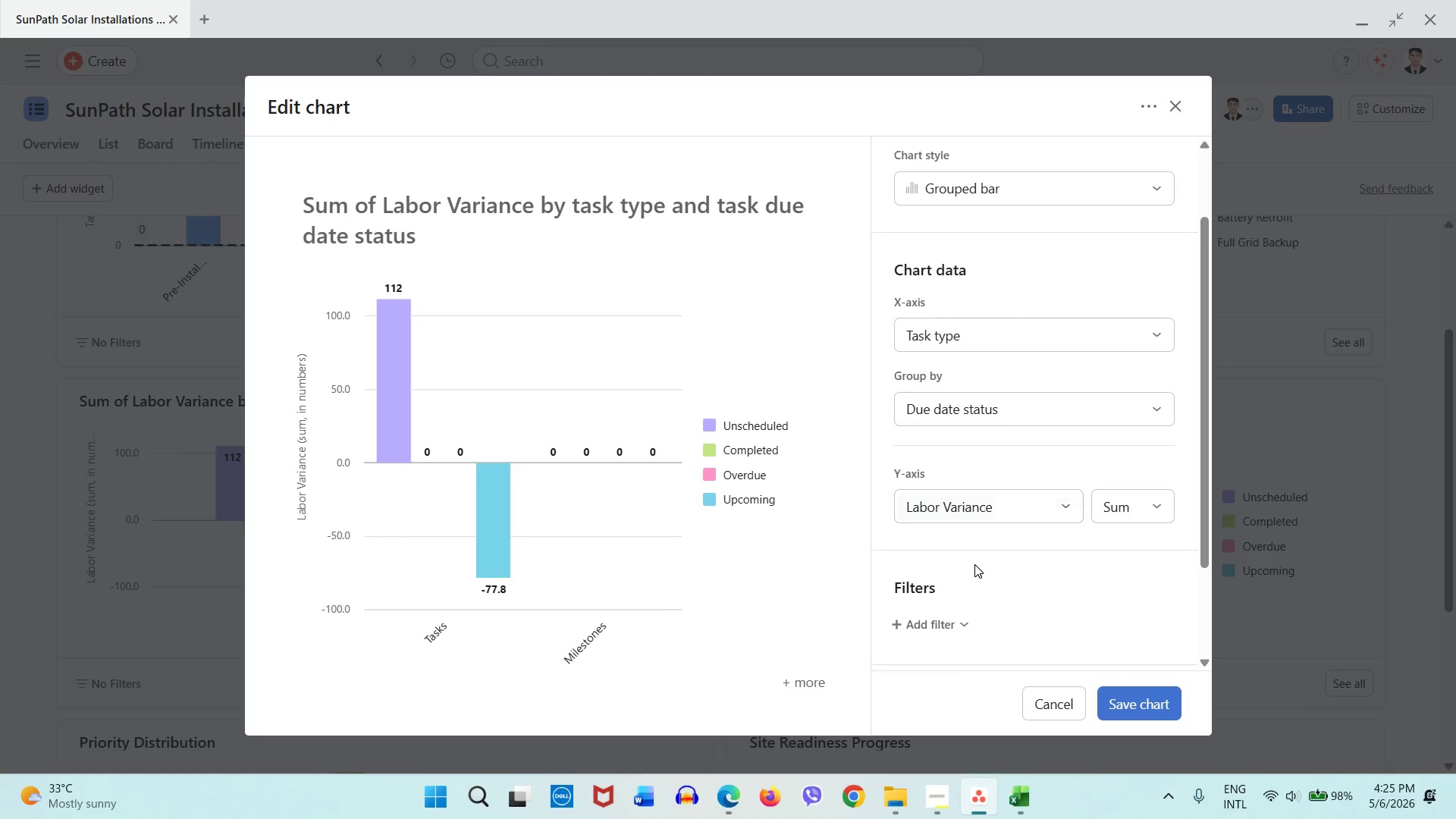 
scroll: coordinate [974, 564], scroll_direction: down, amount: 3.0
 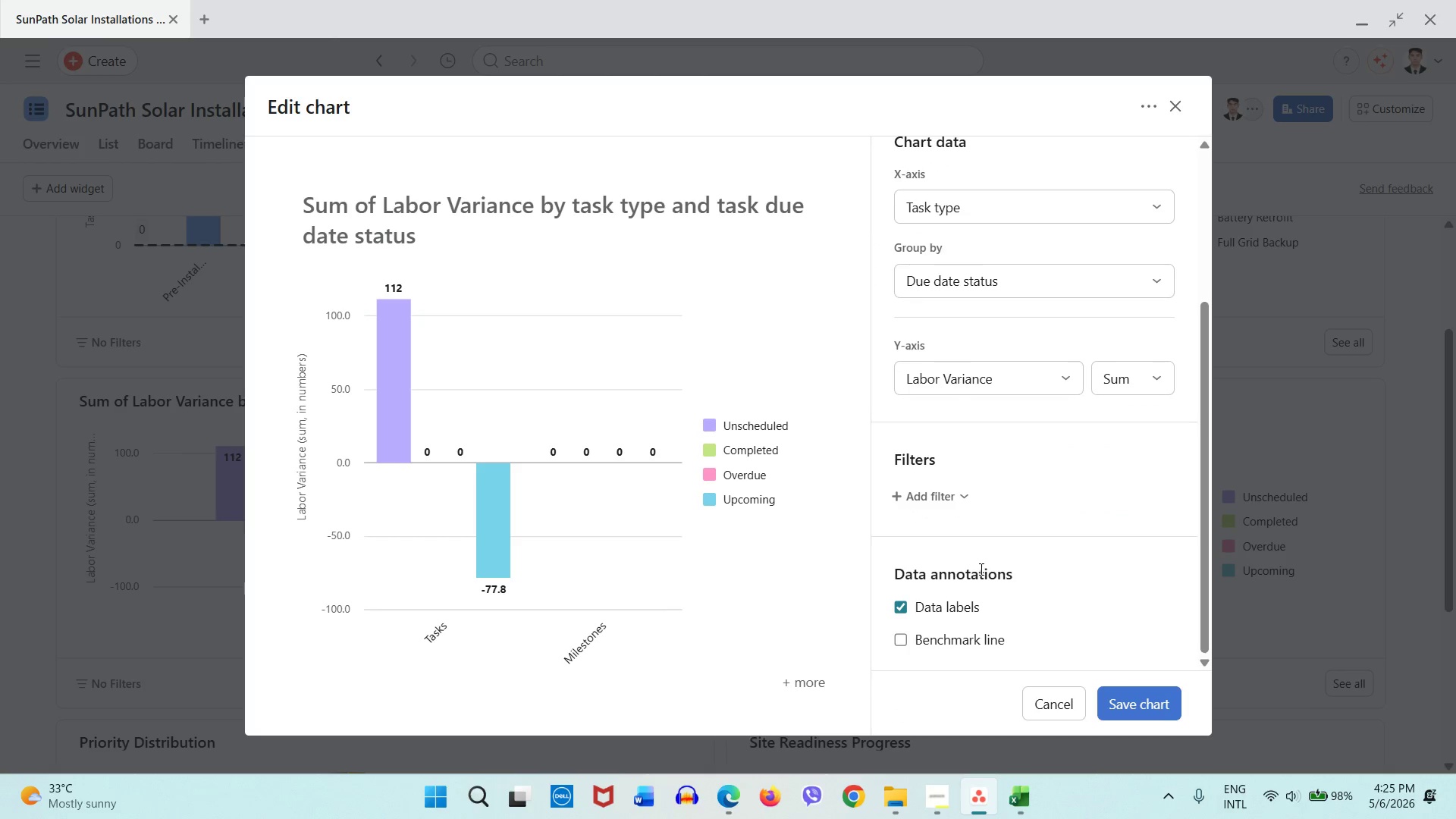 
left_click([937, 640])
 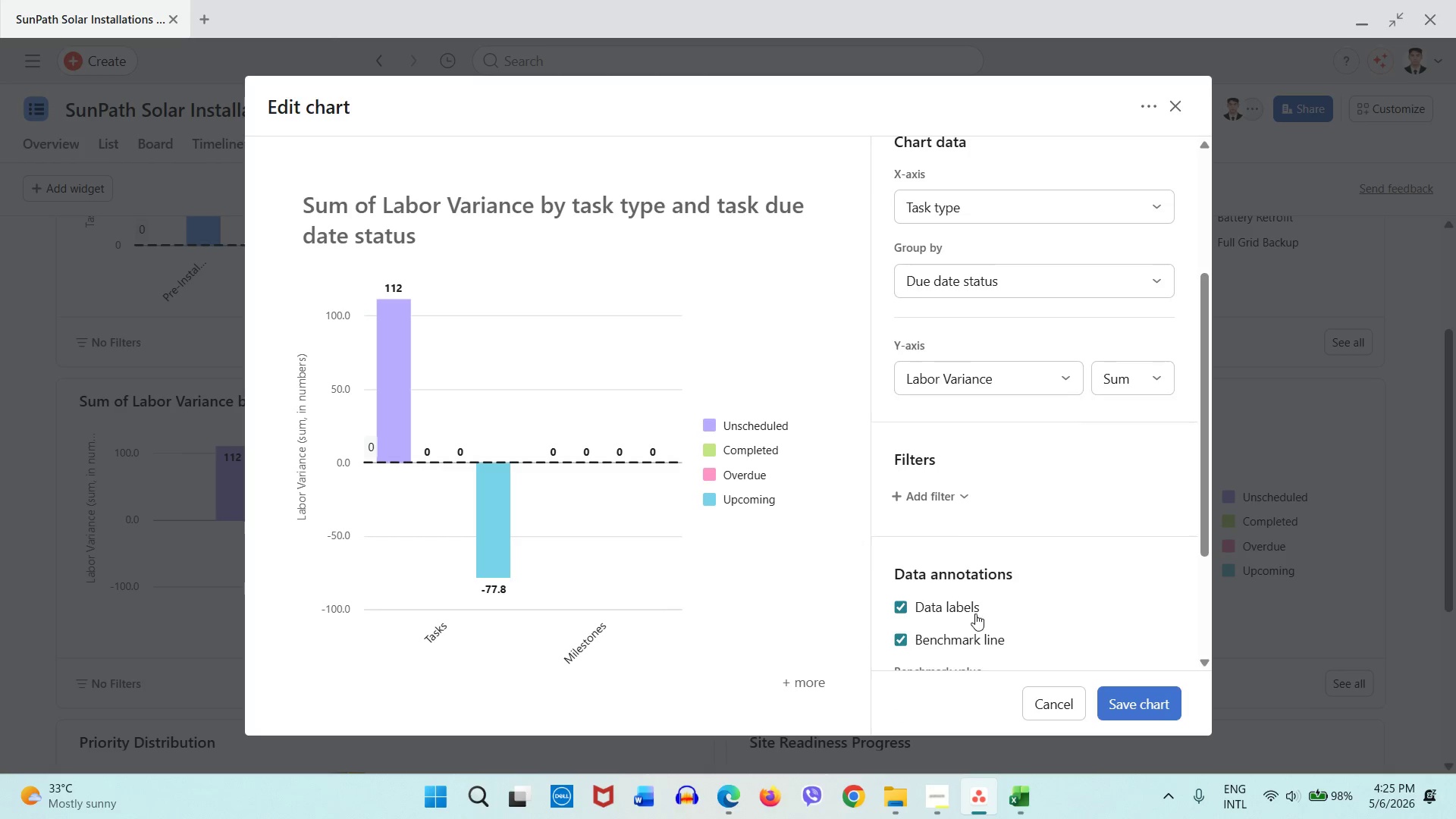 
scroll: coordinate [980, 569], scroll_direction: down, amount: 1.0
 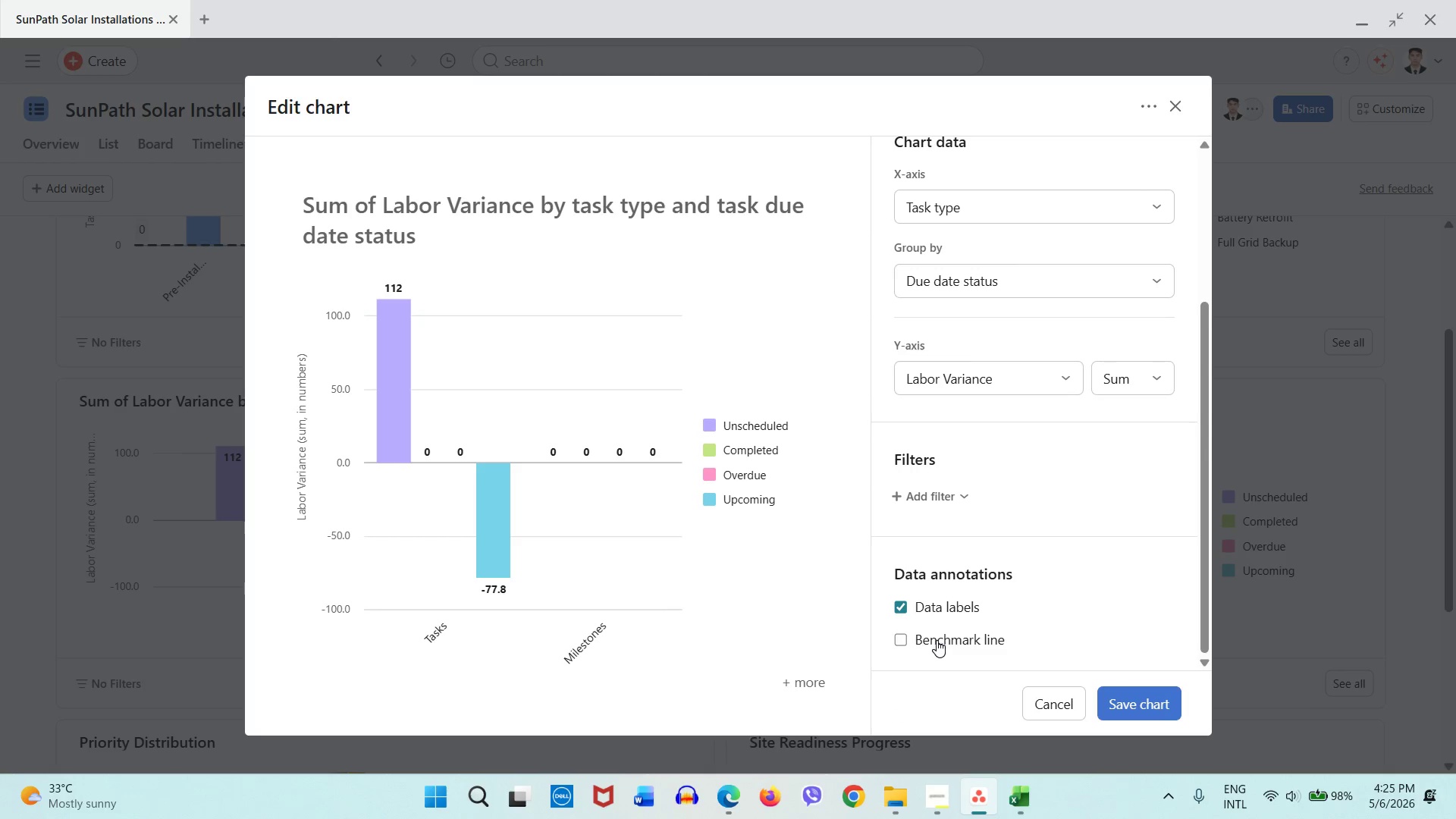 
scroll: coordinate [975, 613], scroll_direction: up, amount: 4.0
 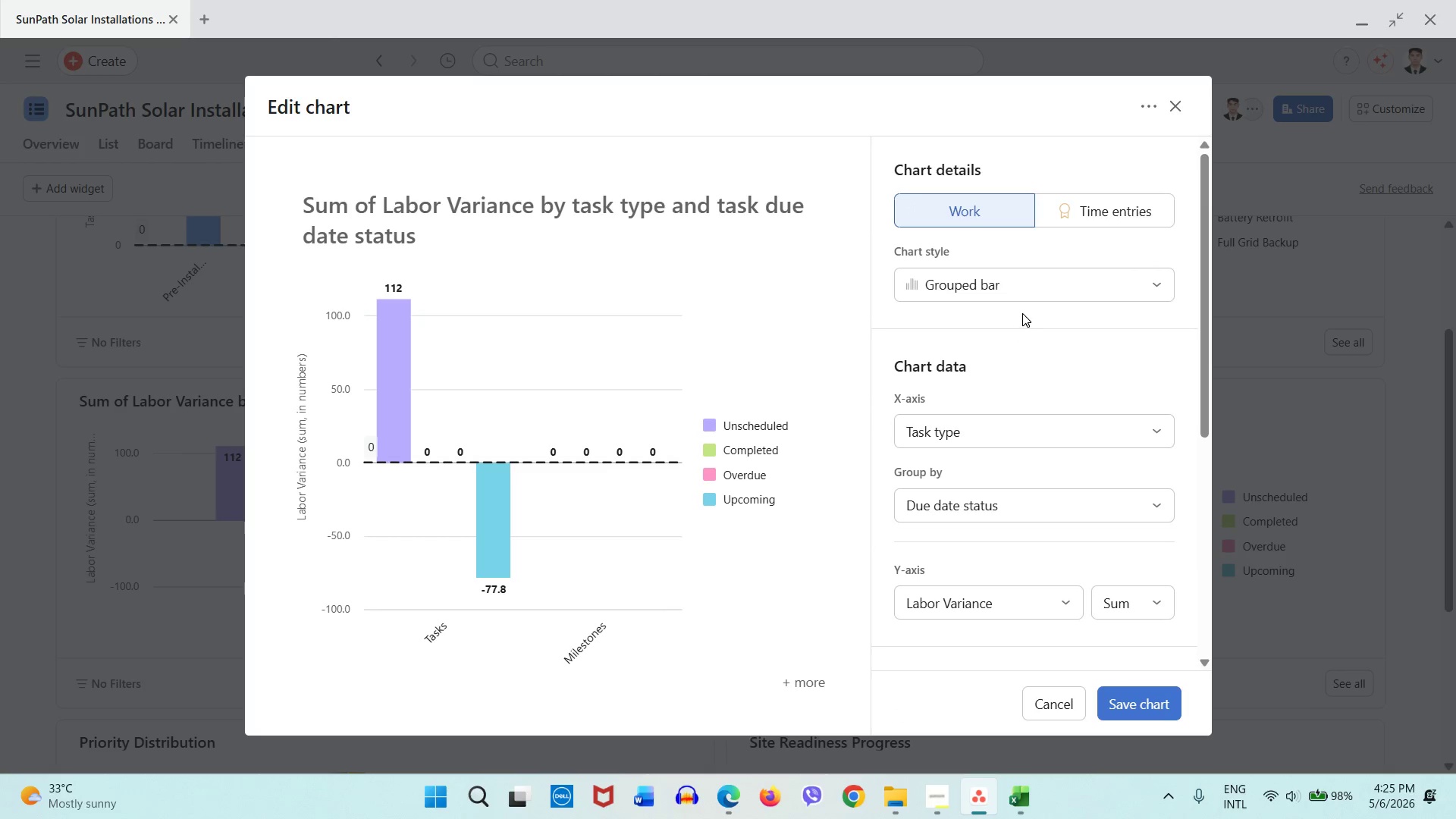 
left_click([1022, 313])
 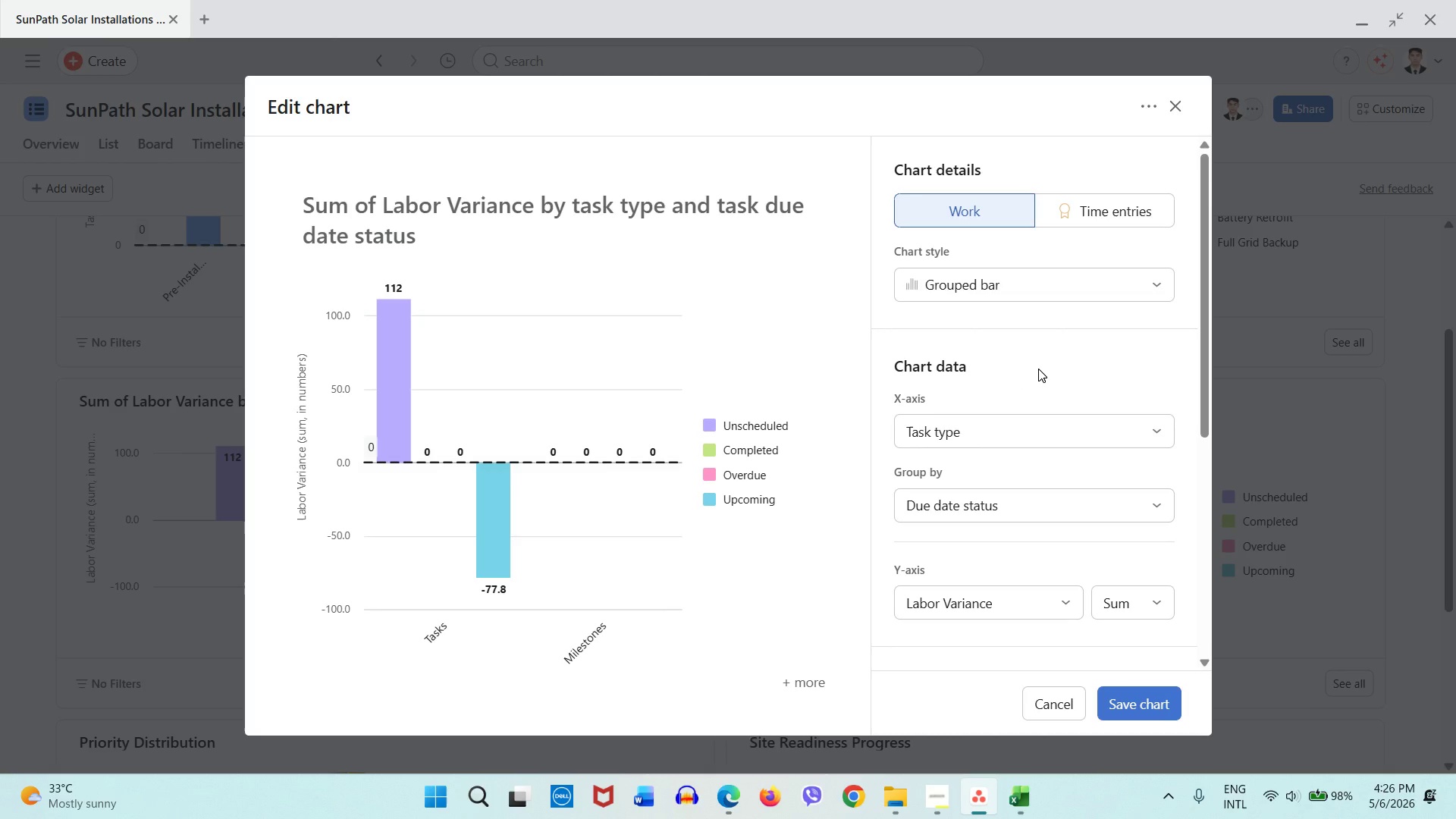 
wait(34.42)
 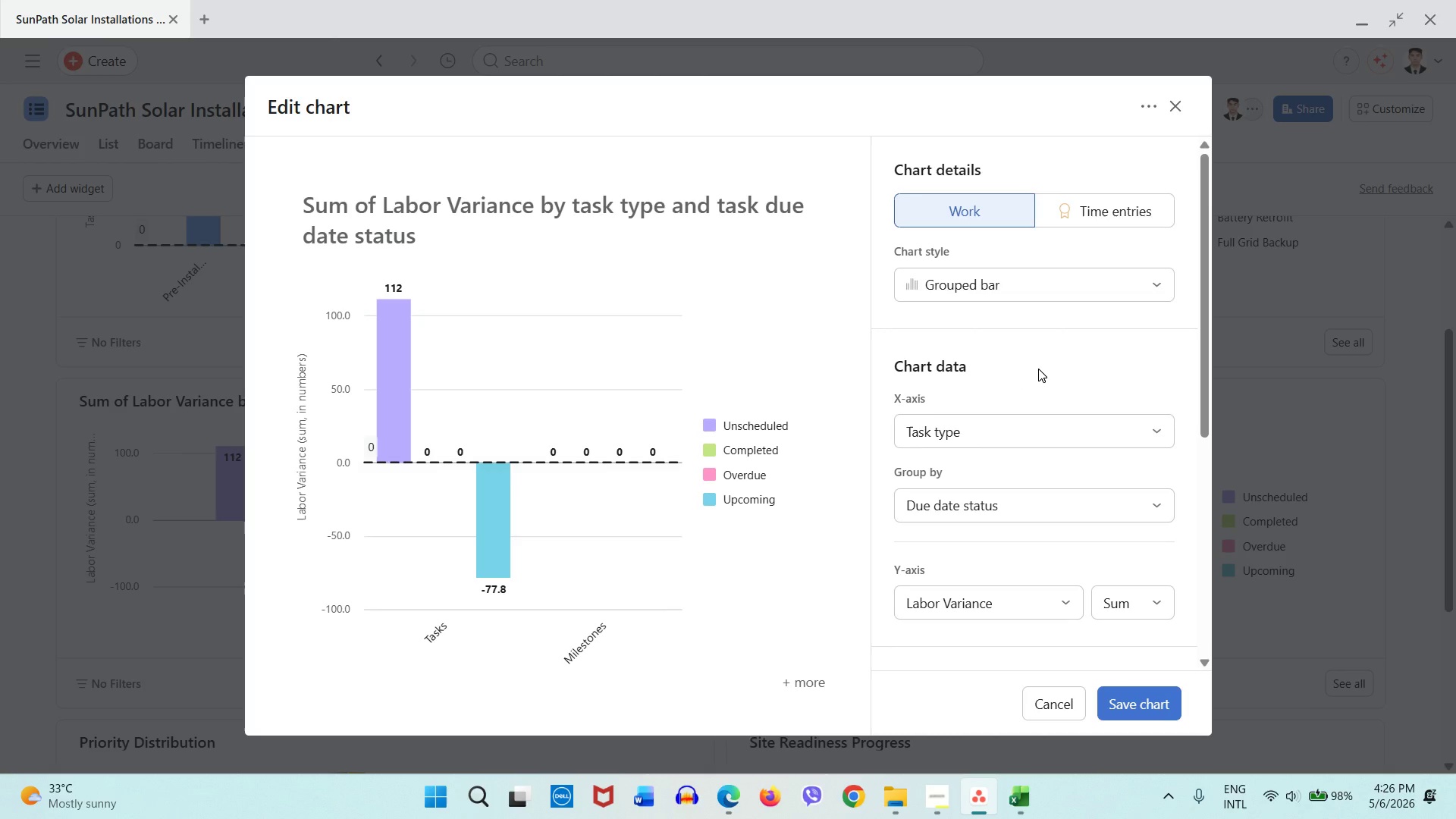 
left_click([936, 427])
 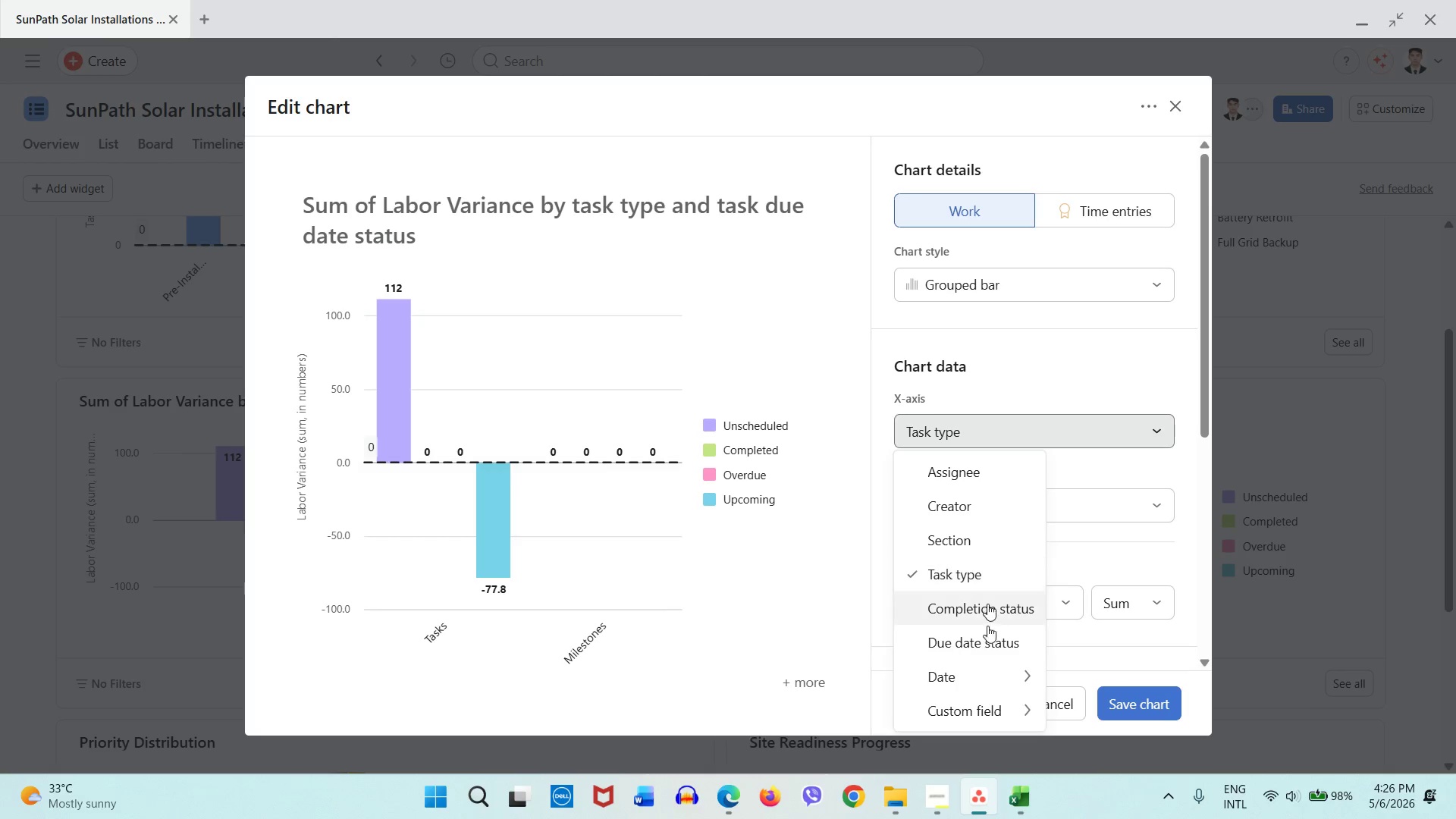 
mouse_move([991, 707])
 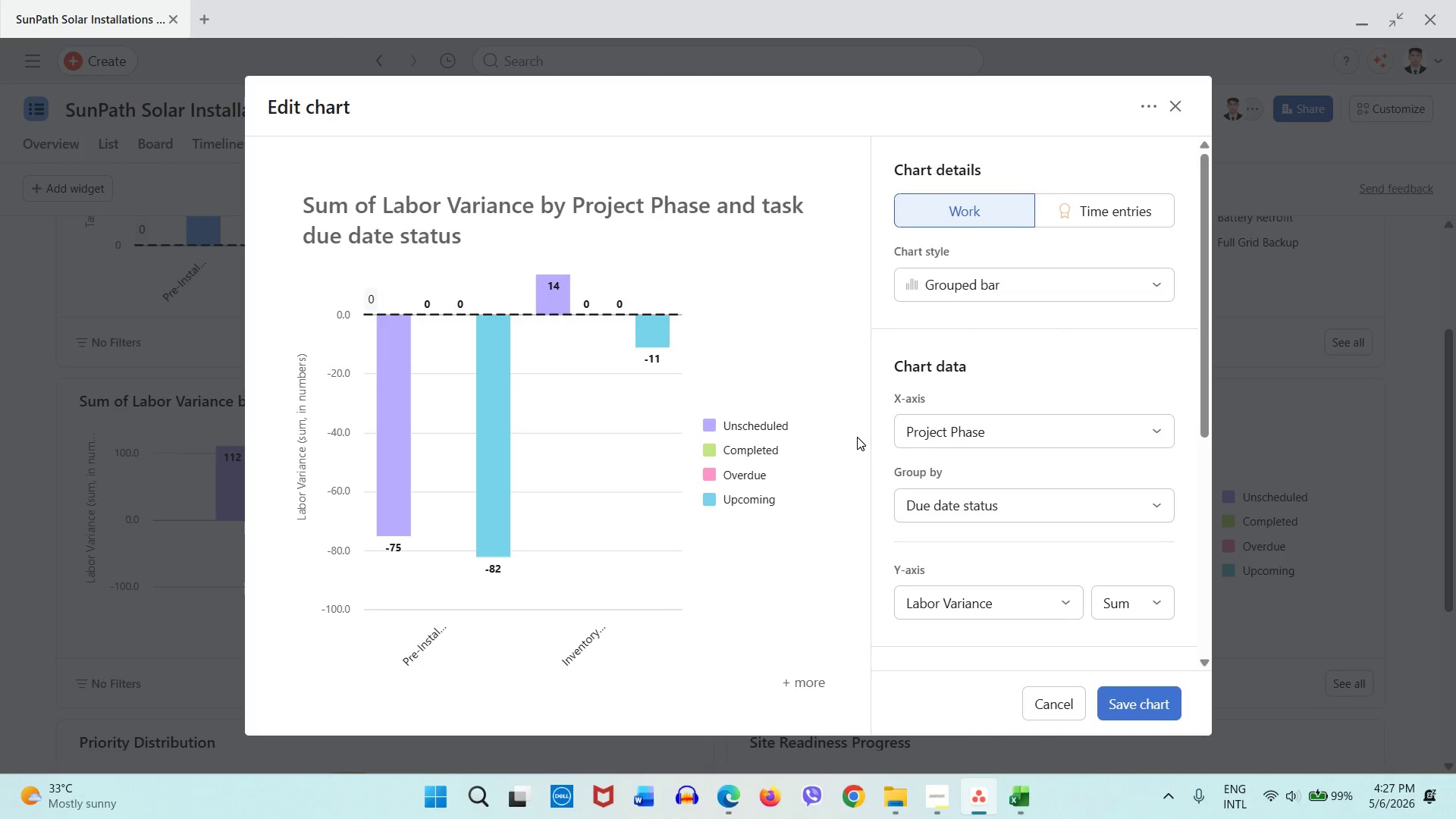 
wait(73.9)
 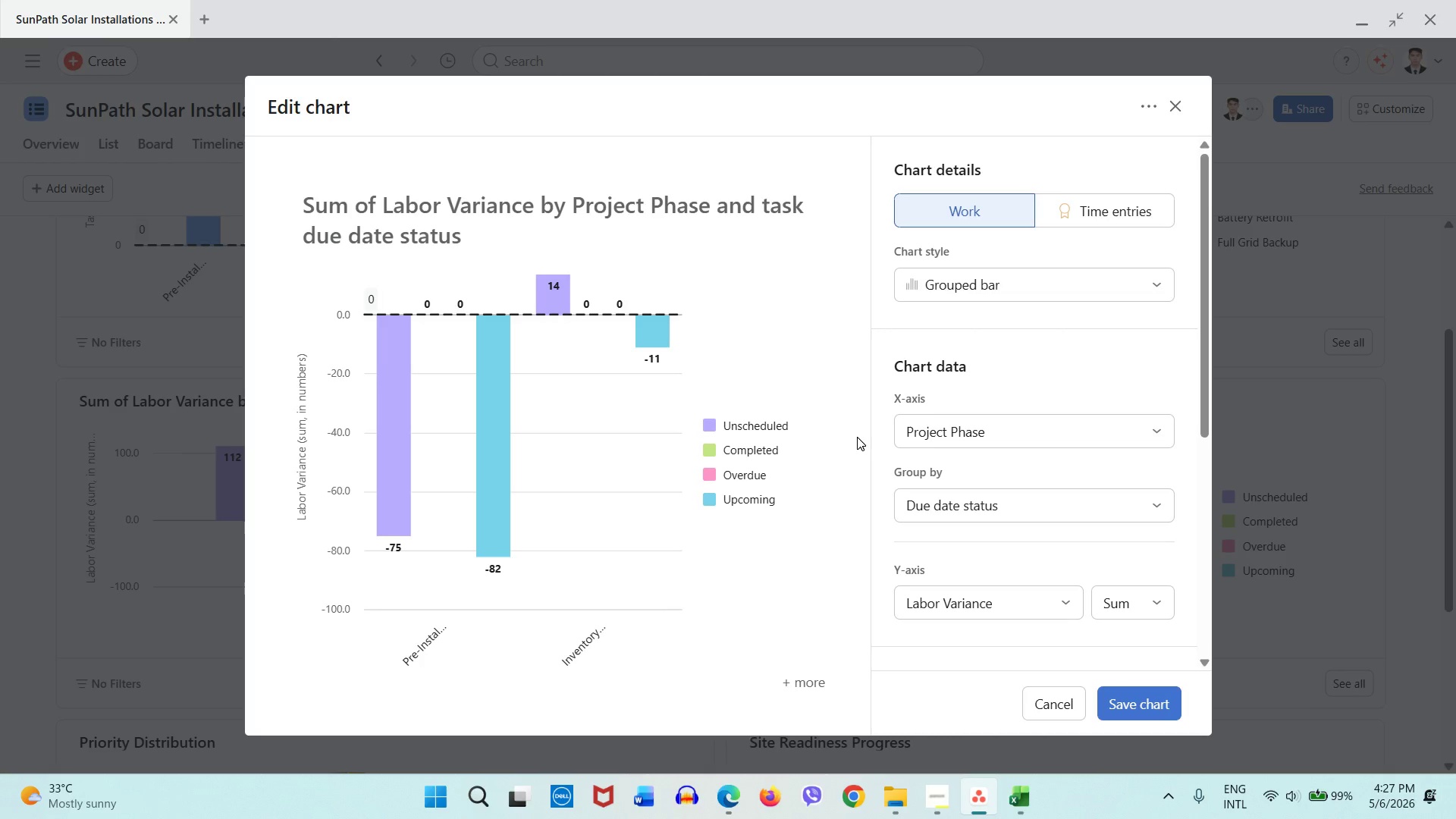 
left_click([916, 488])
 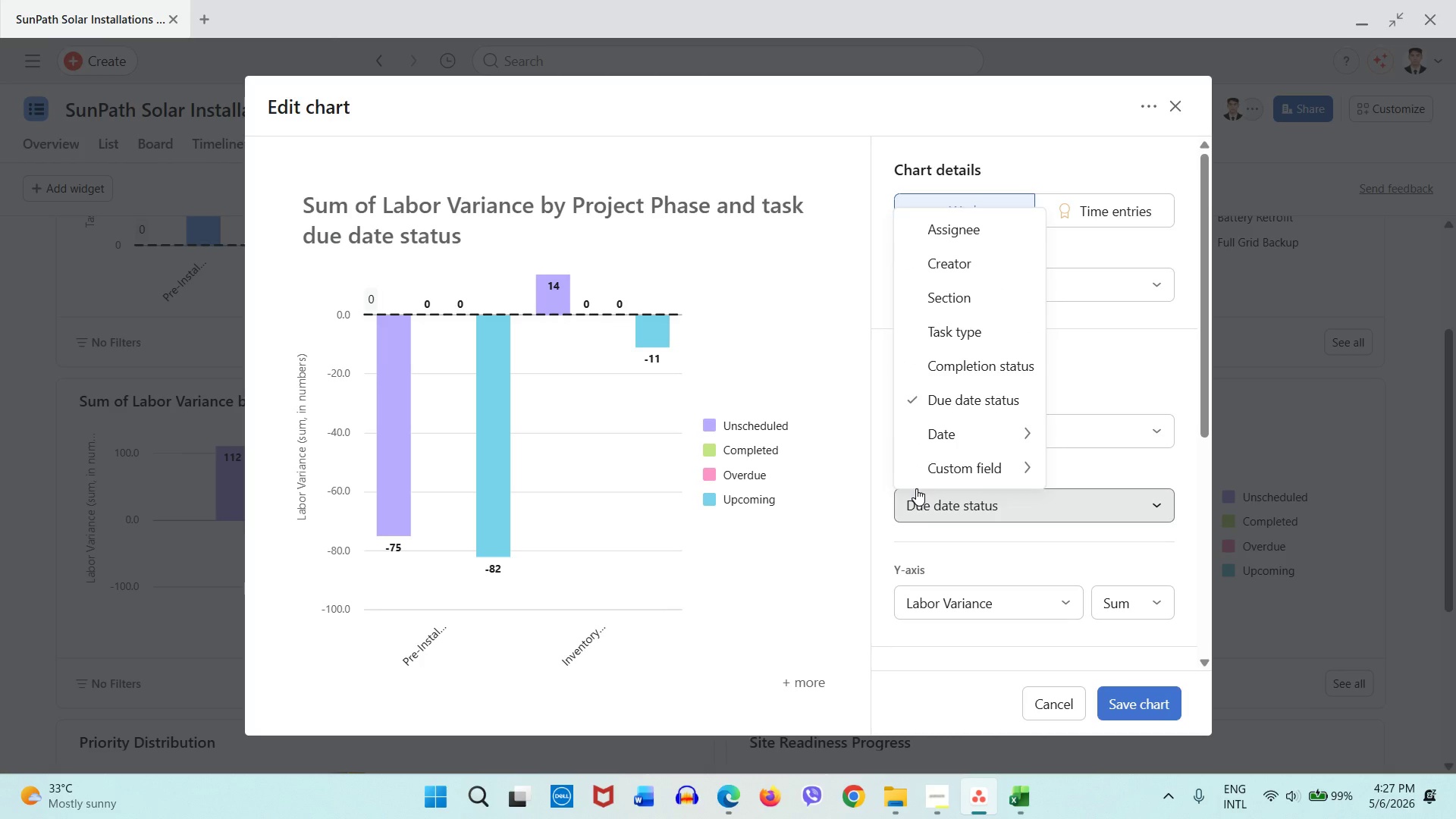 
left_click([916, 488])
 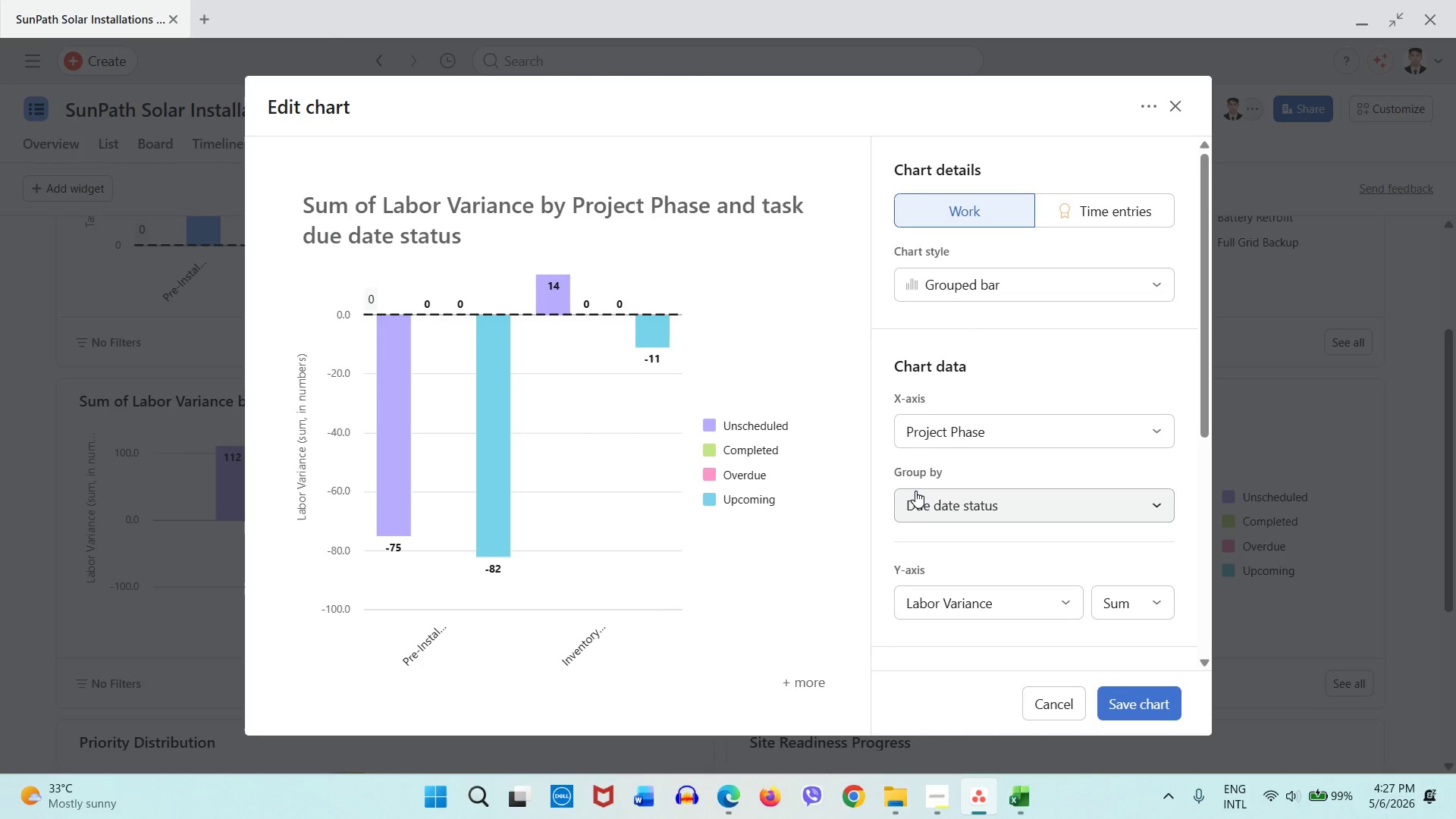 
wait(7.44)
 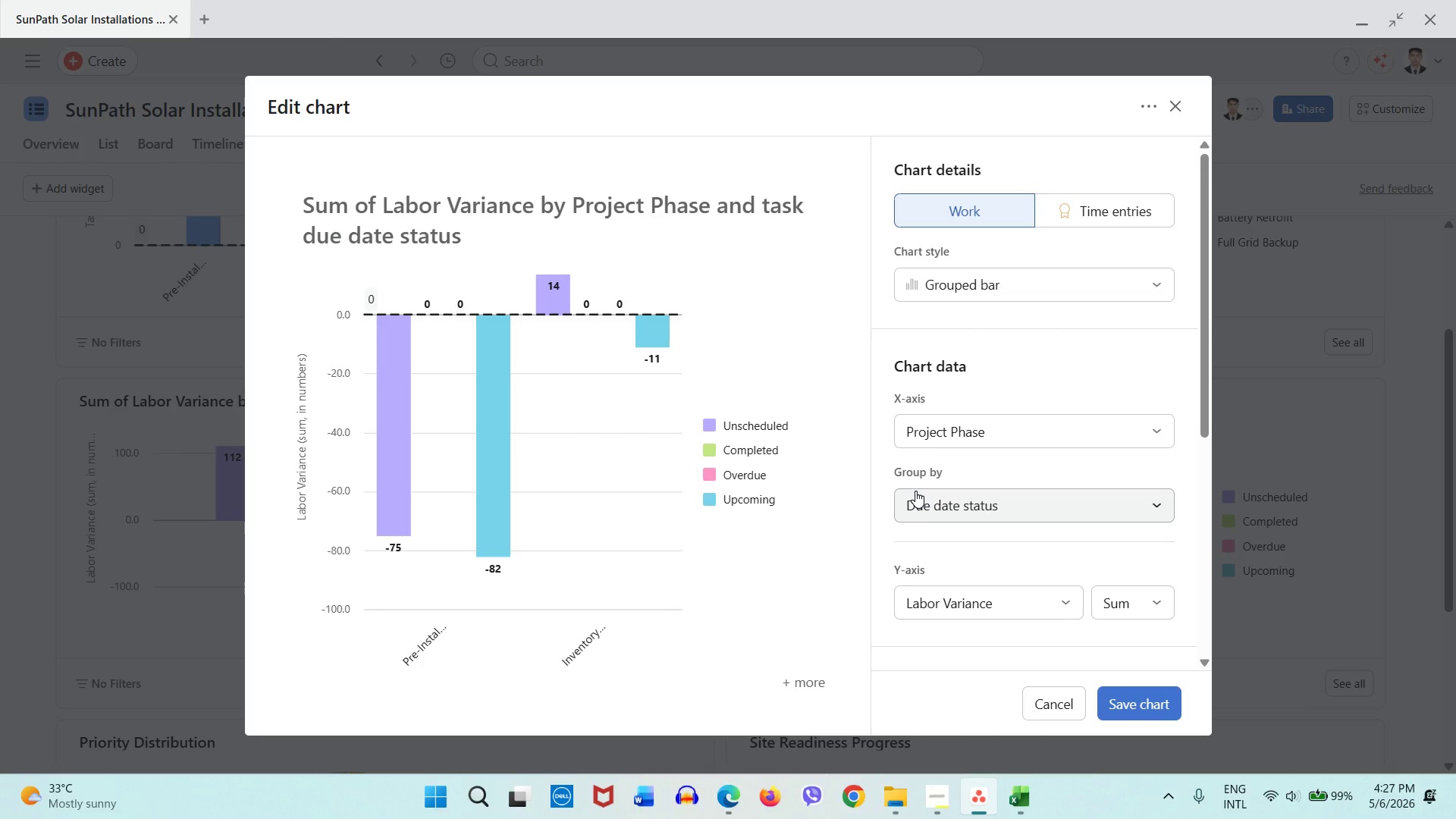 
left_click([989, 507])
 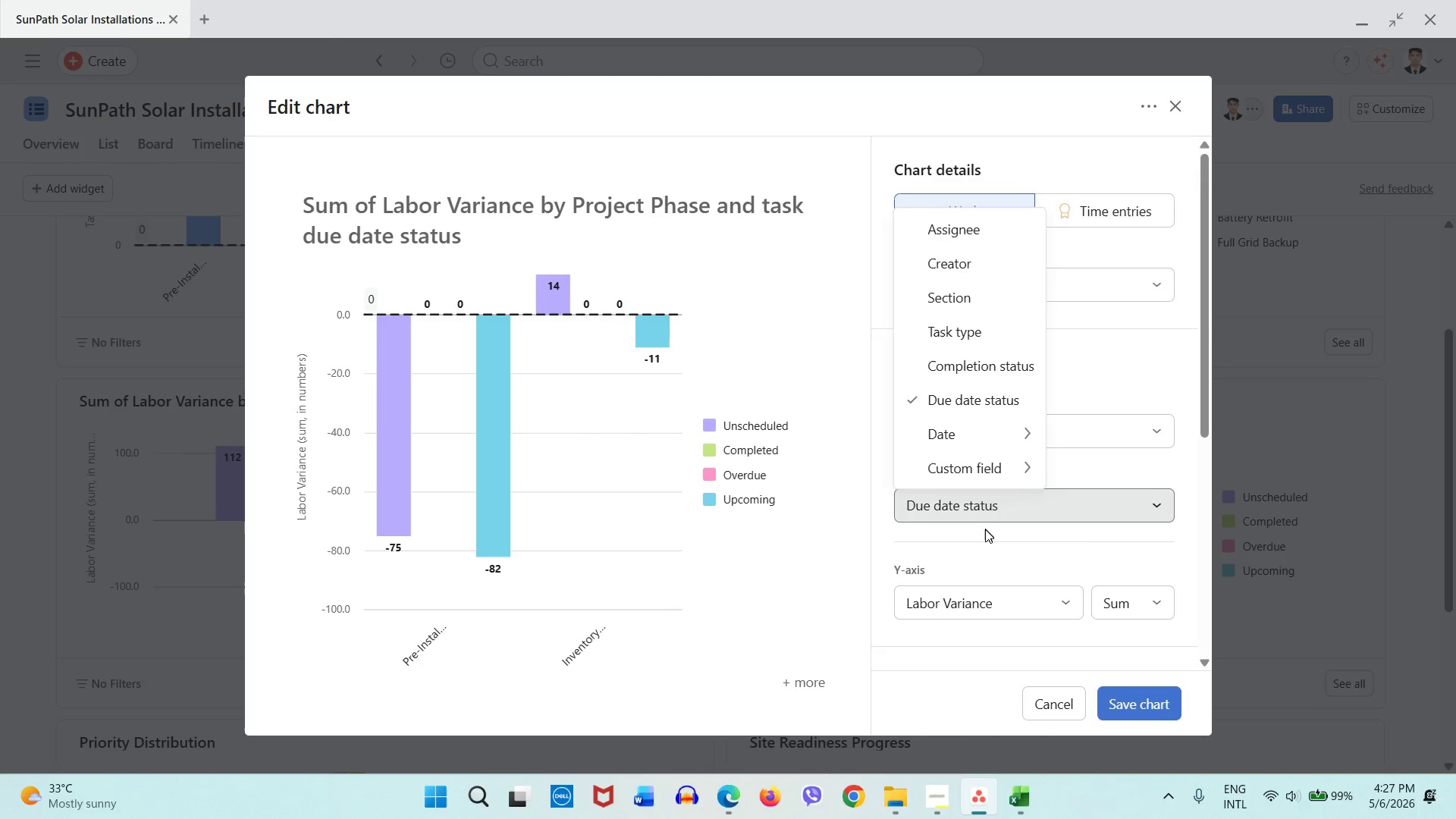 
scroll: coordinate [984, 531], scroll_direction: down, amount: 1.0
 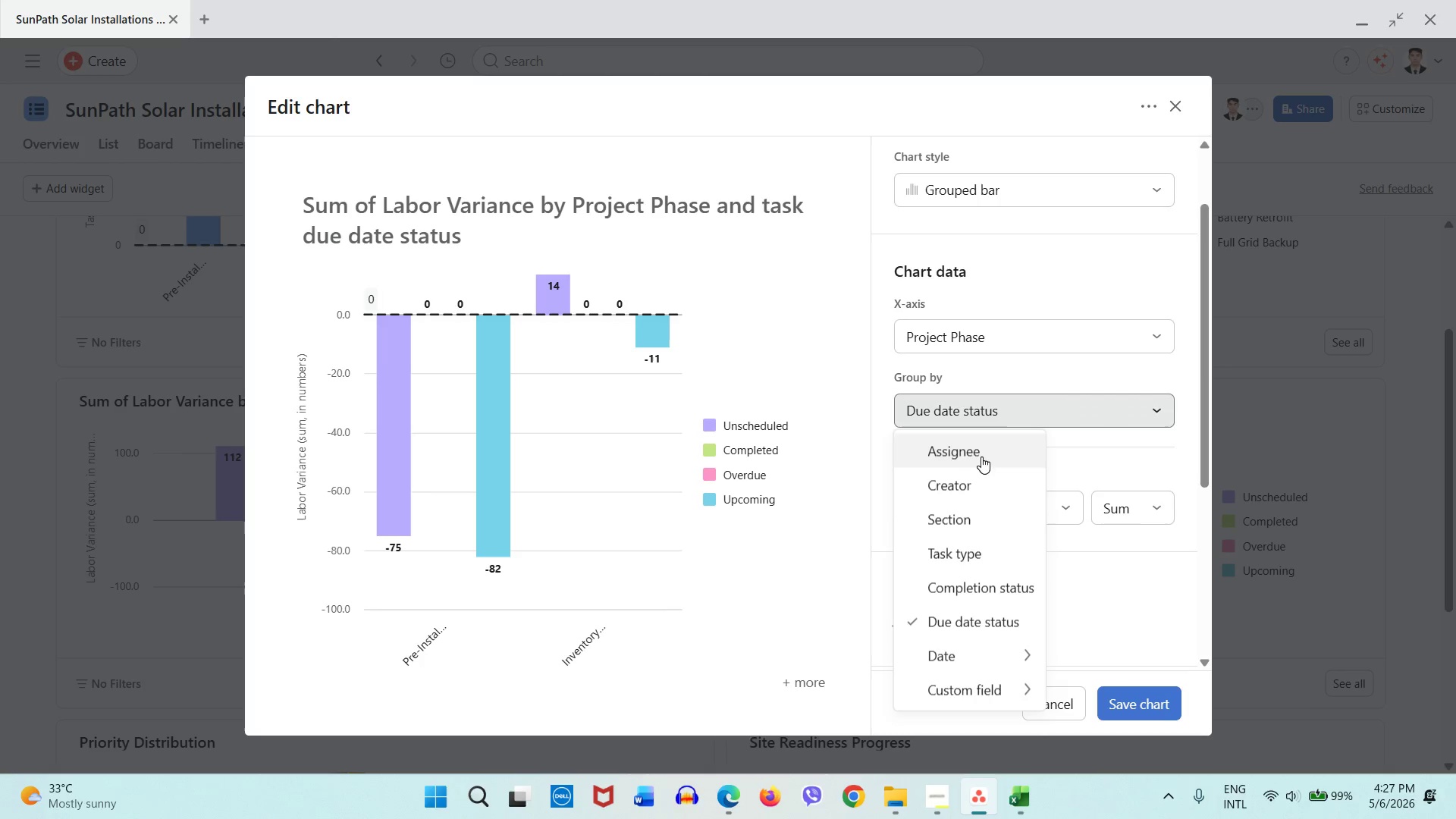 
left_click([983, 453])
 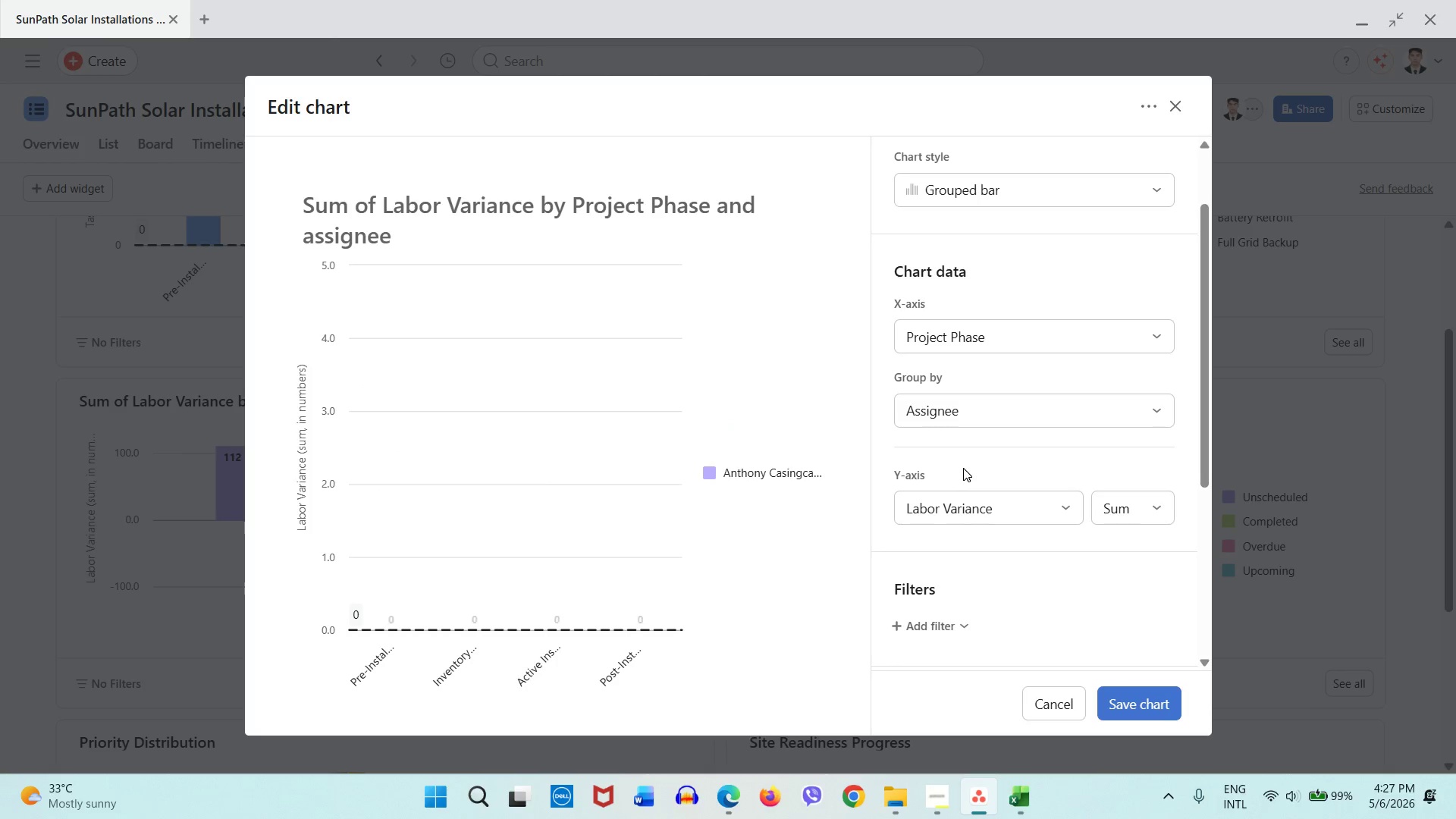 
left_click([975, 416])
 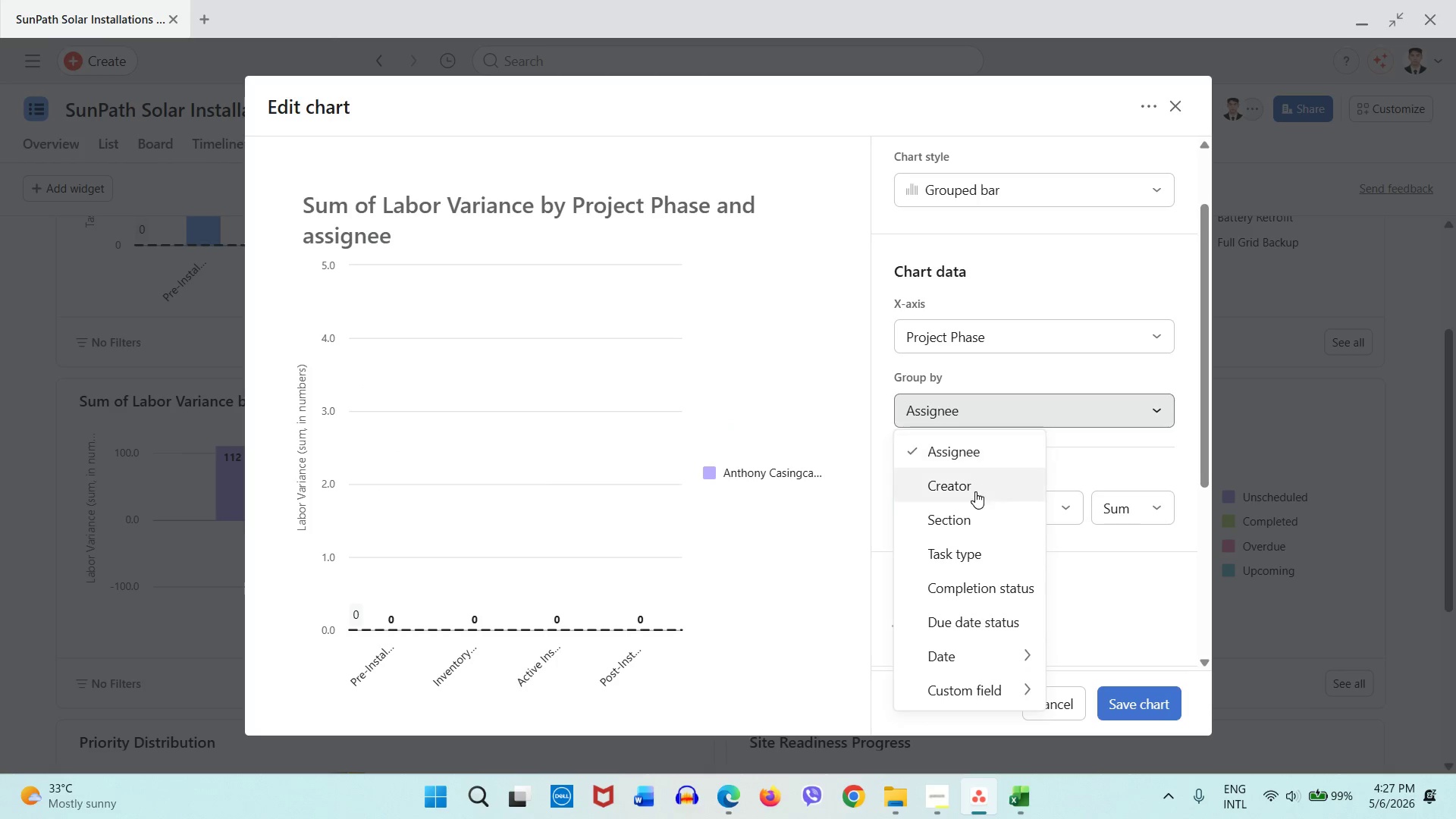 
scroll: coordinate [975, 491], scroll_direction: down, amount: 3.0
 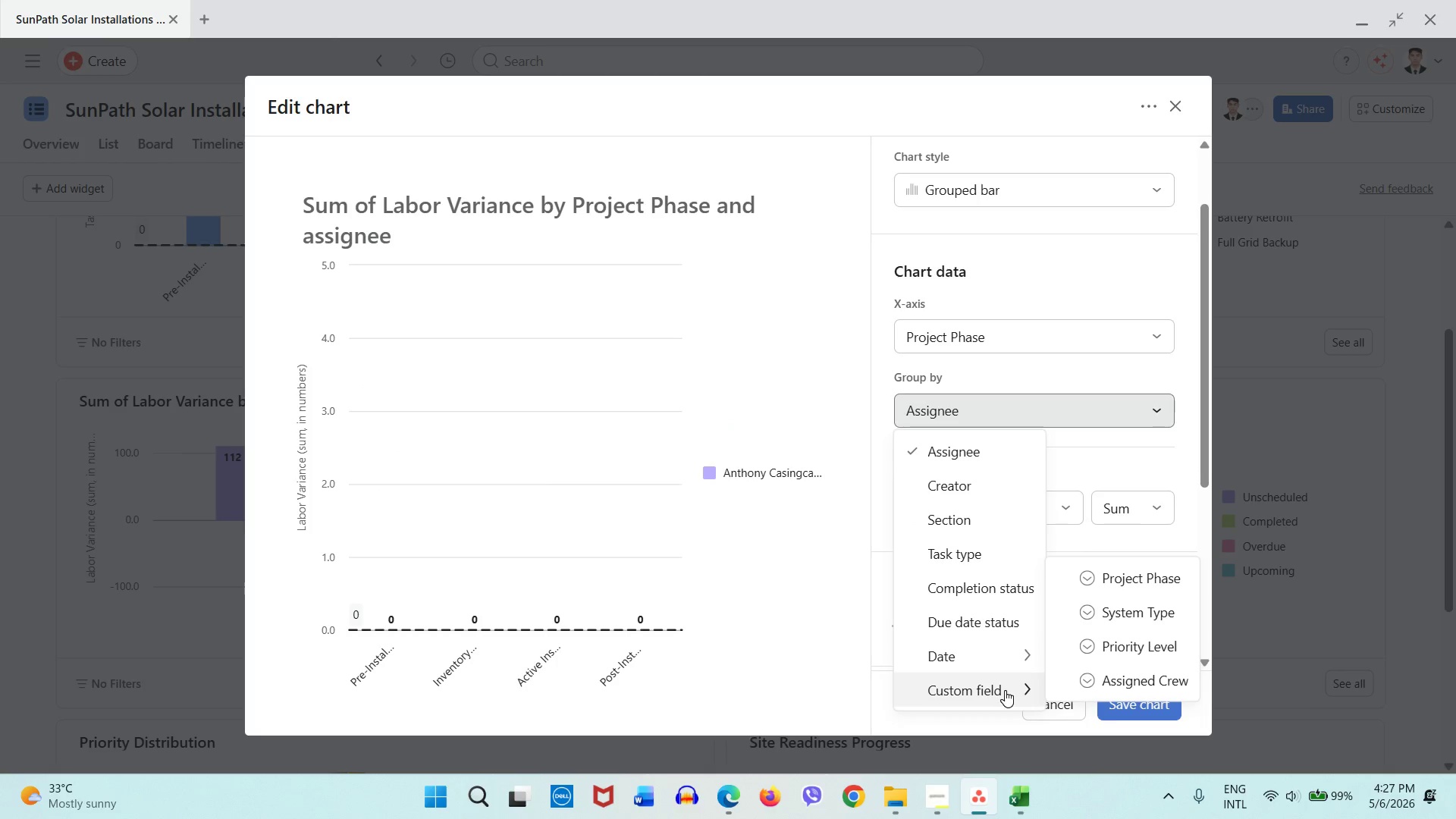 
left_click([1093, 469])
 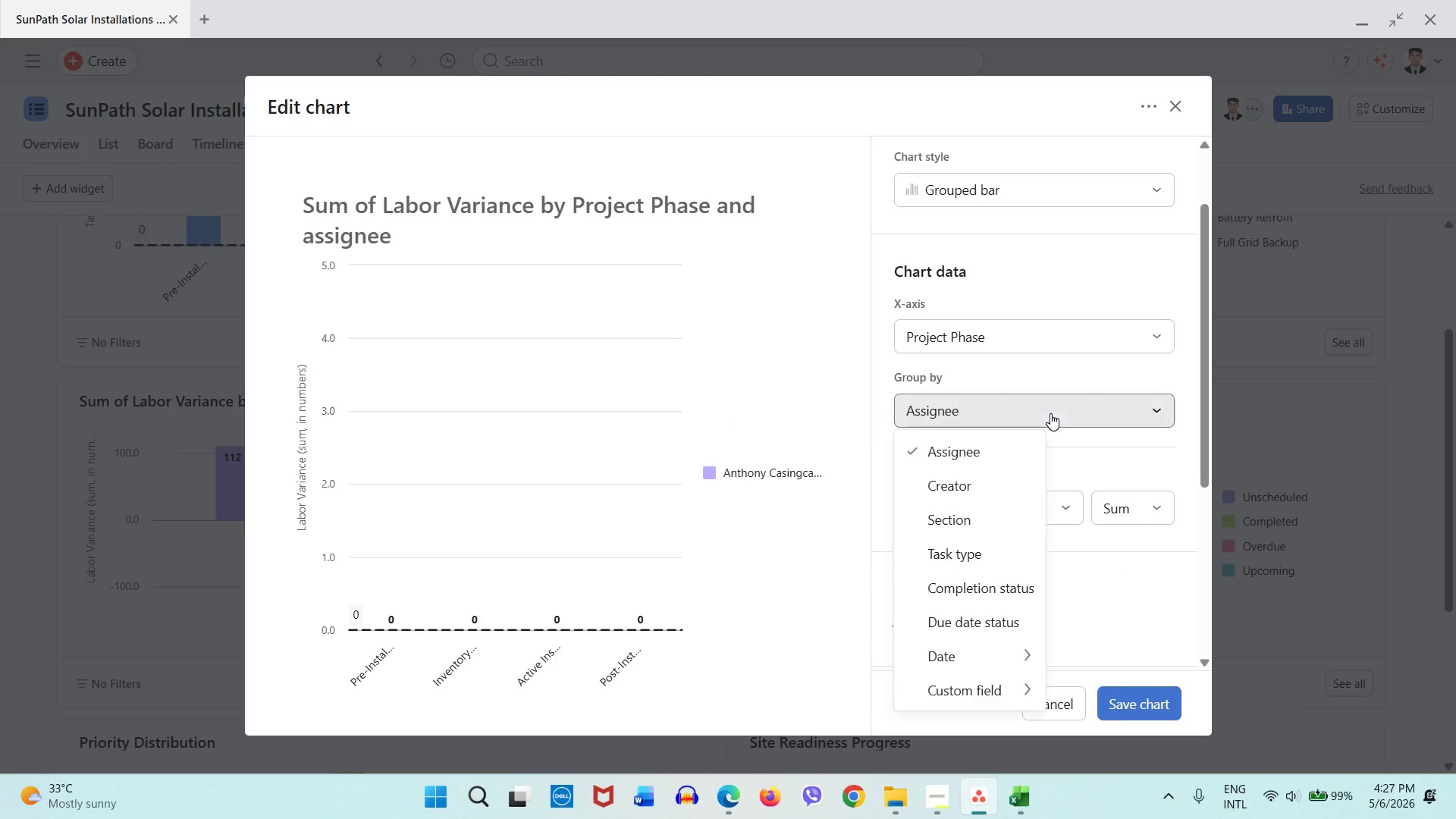 
double_click([1050, 413])
 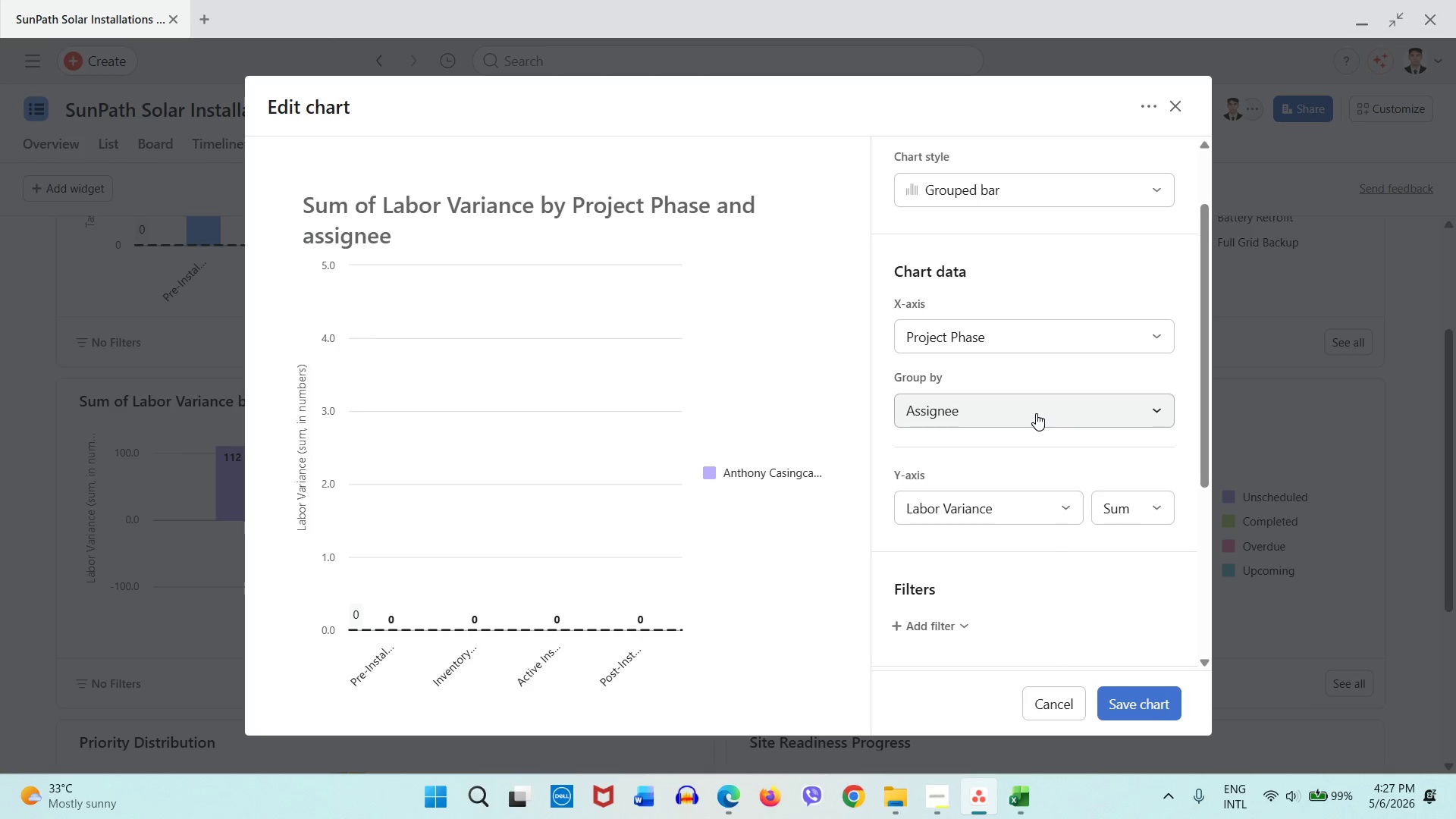 
wait(6.67)
 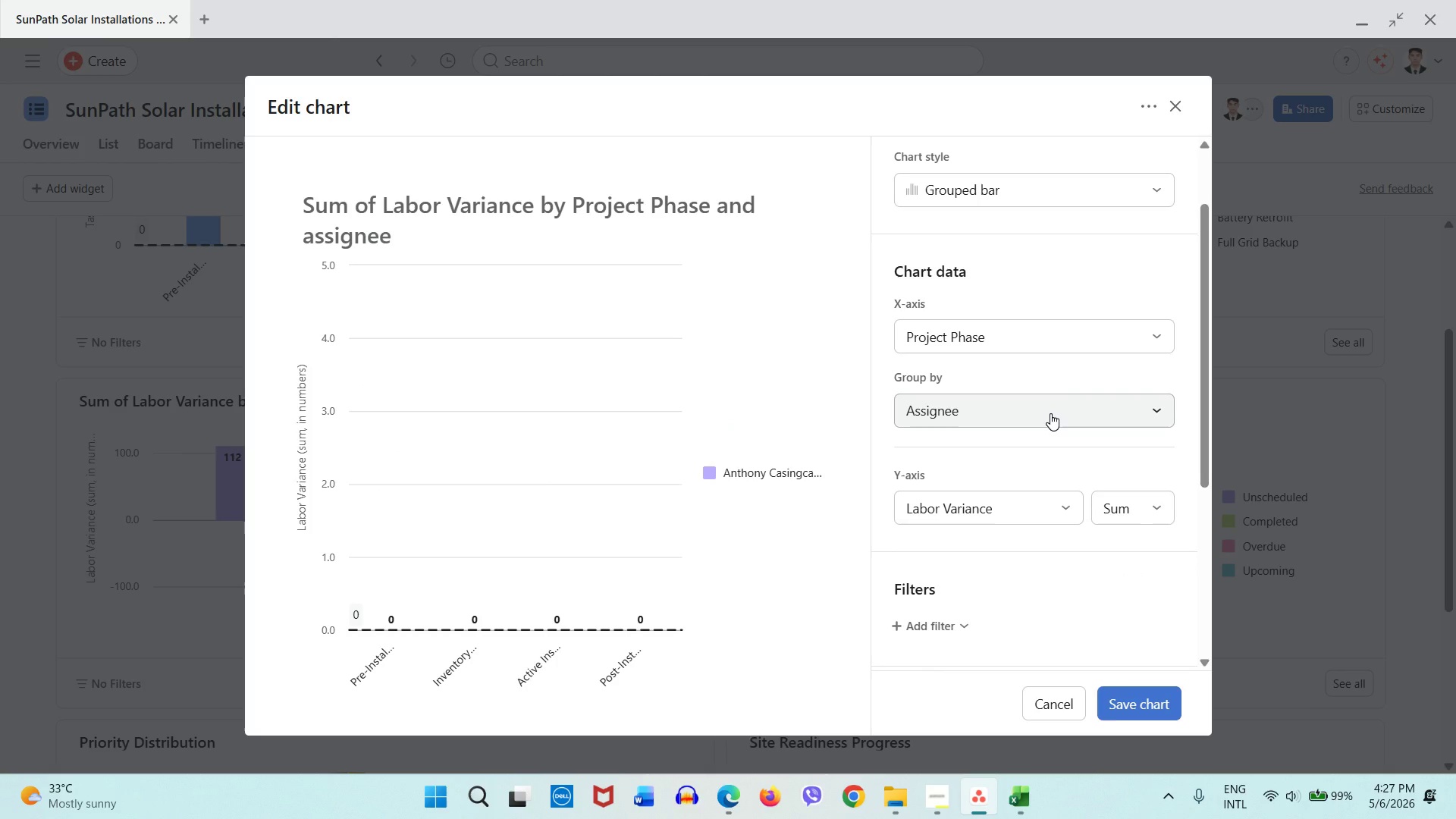 
left_click([1014, 394])
 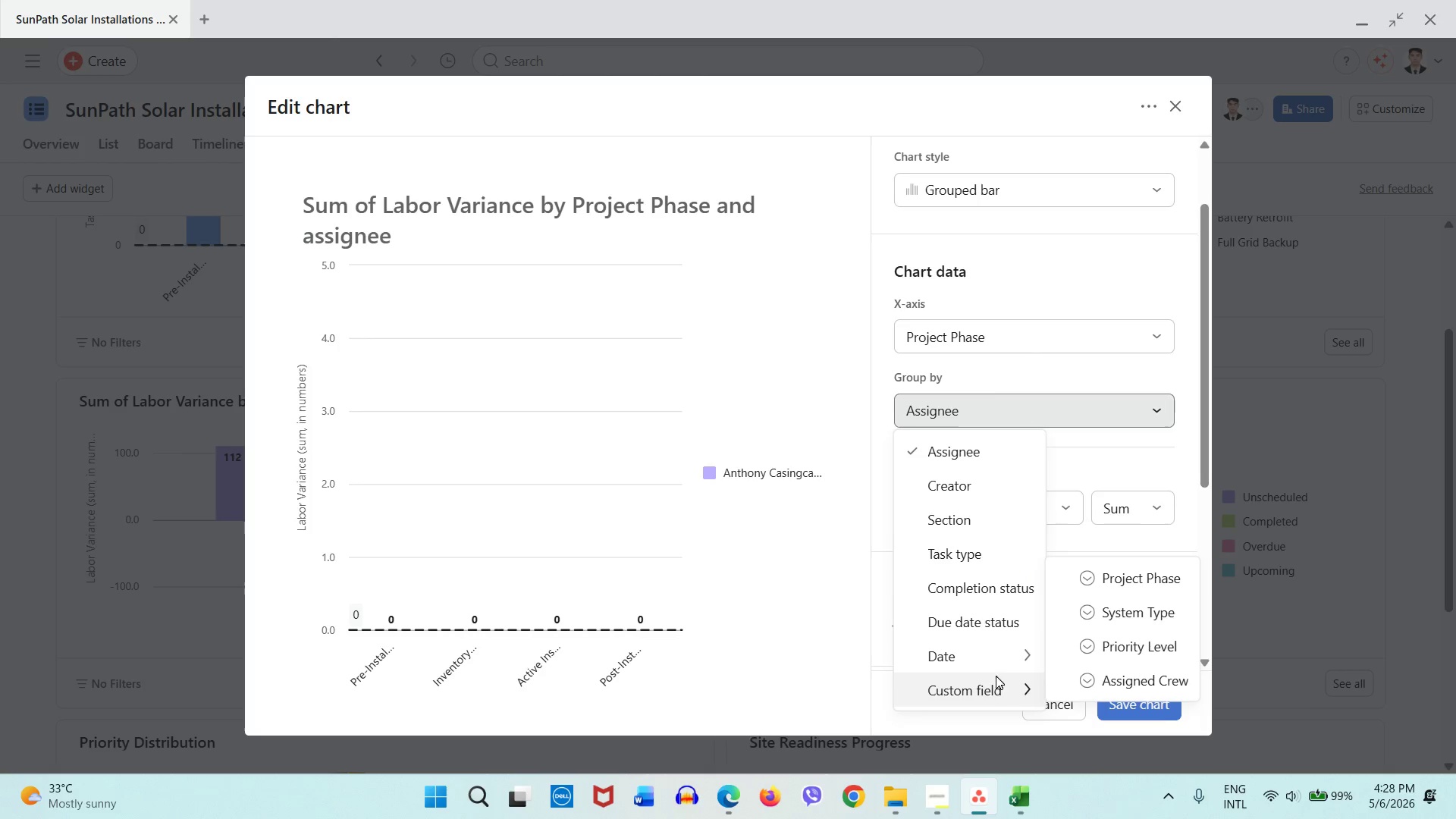 
wait(7.41)
 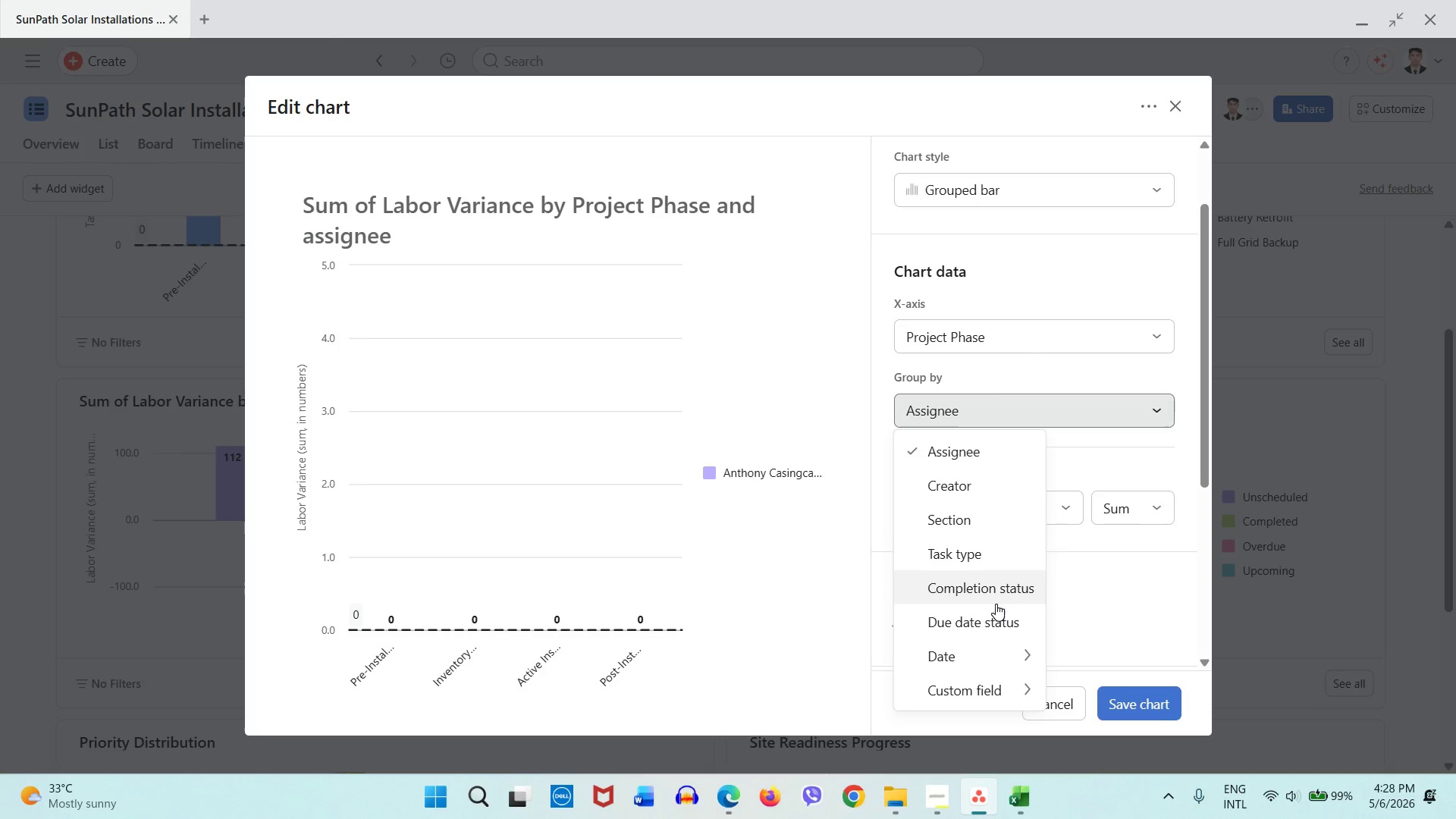 
left_click([1114, 620])
 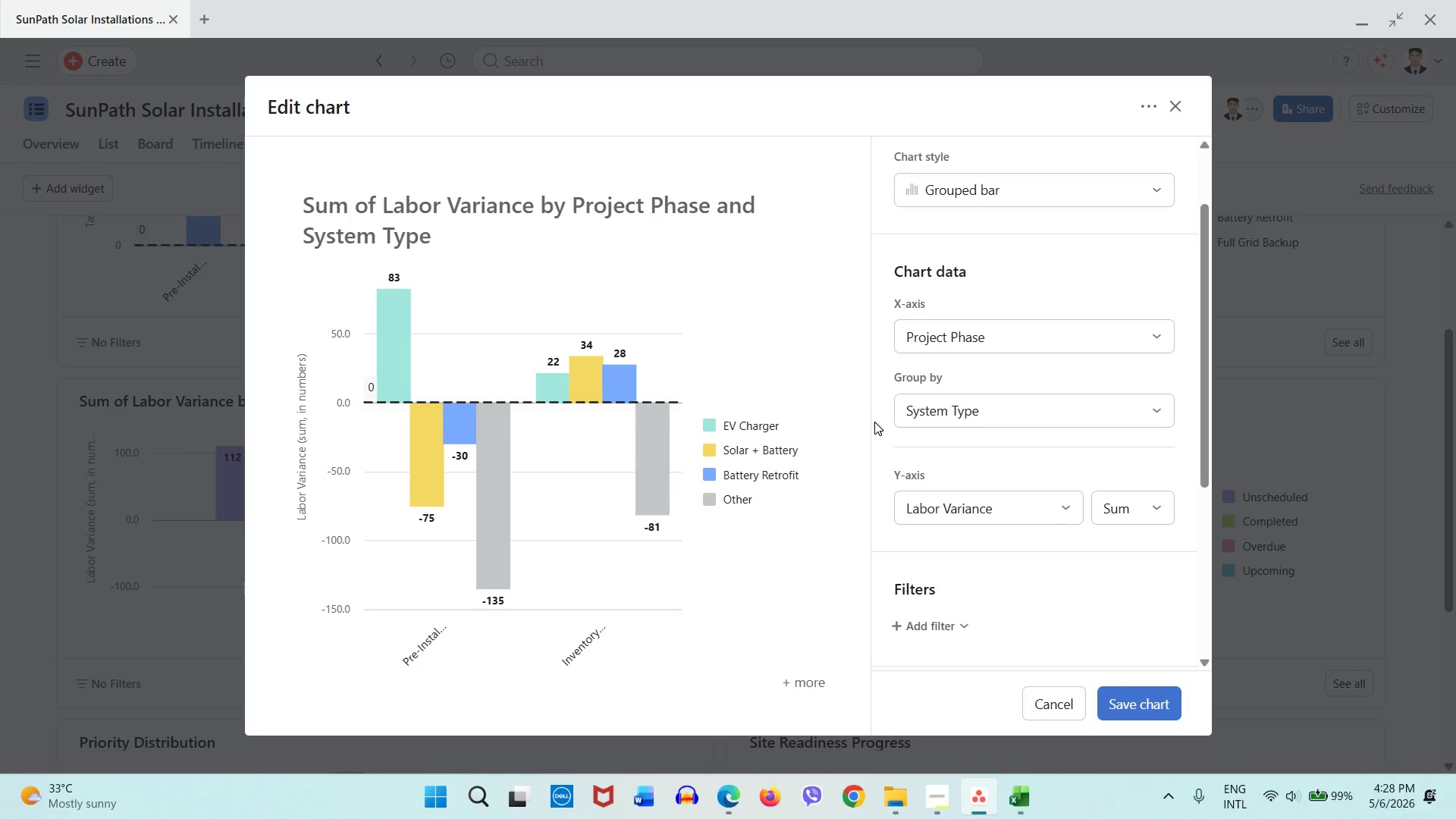 
wait(35.47)
 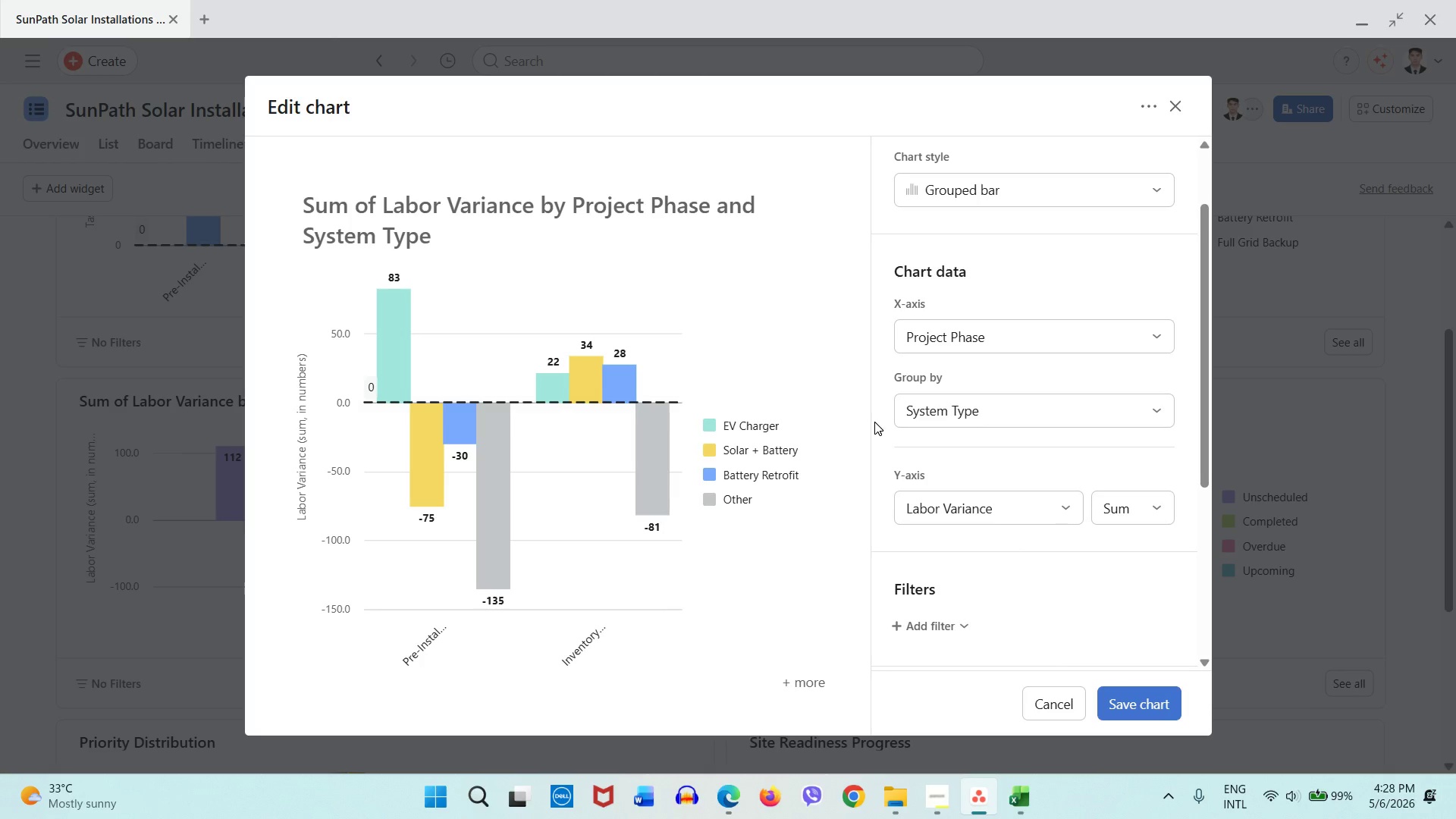 
left_click([668, 226])
 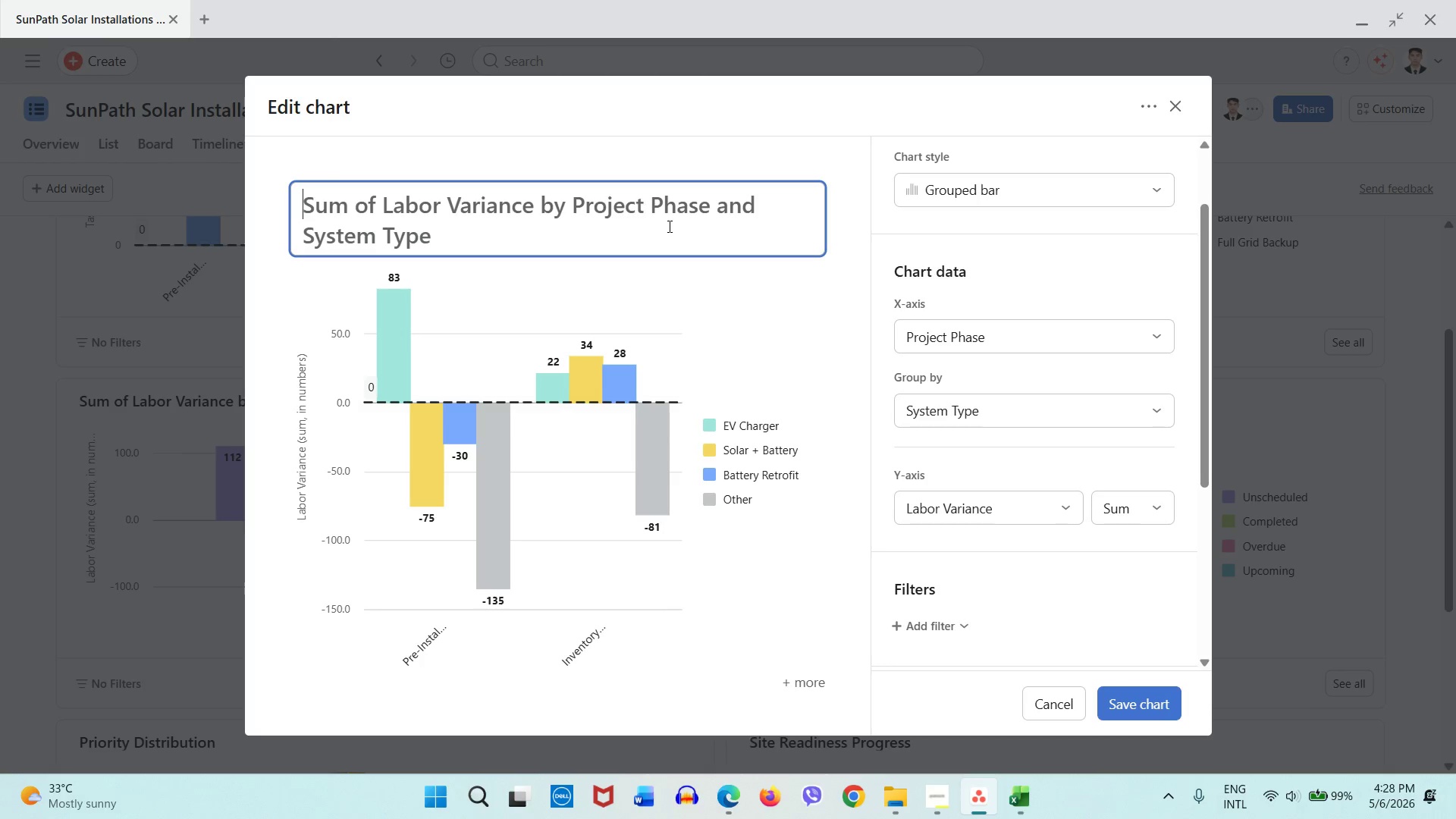 
type(Labor Variance)
 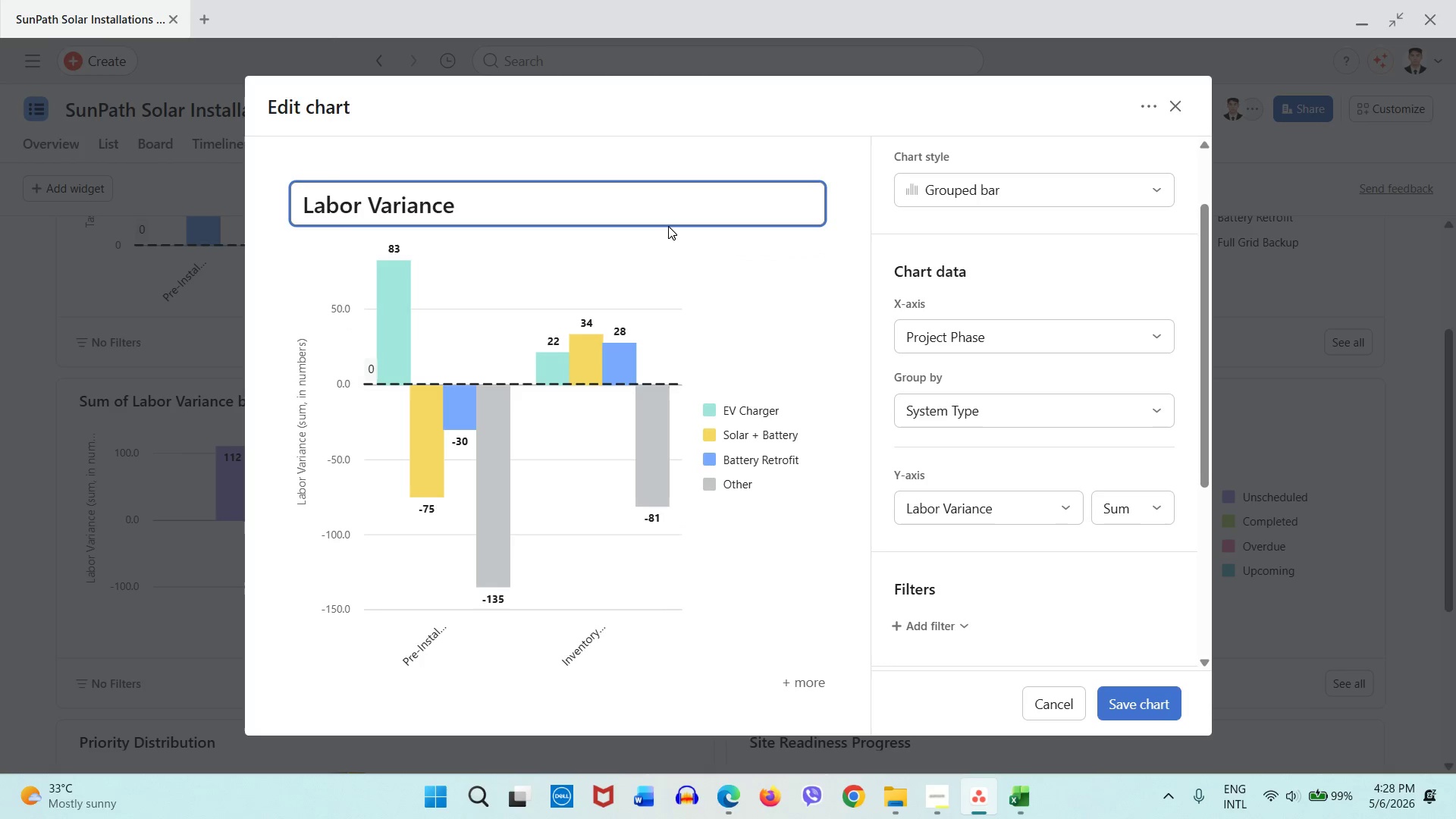 
wait(6.03)
 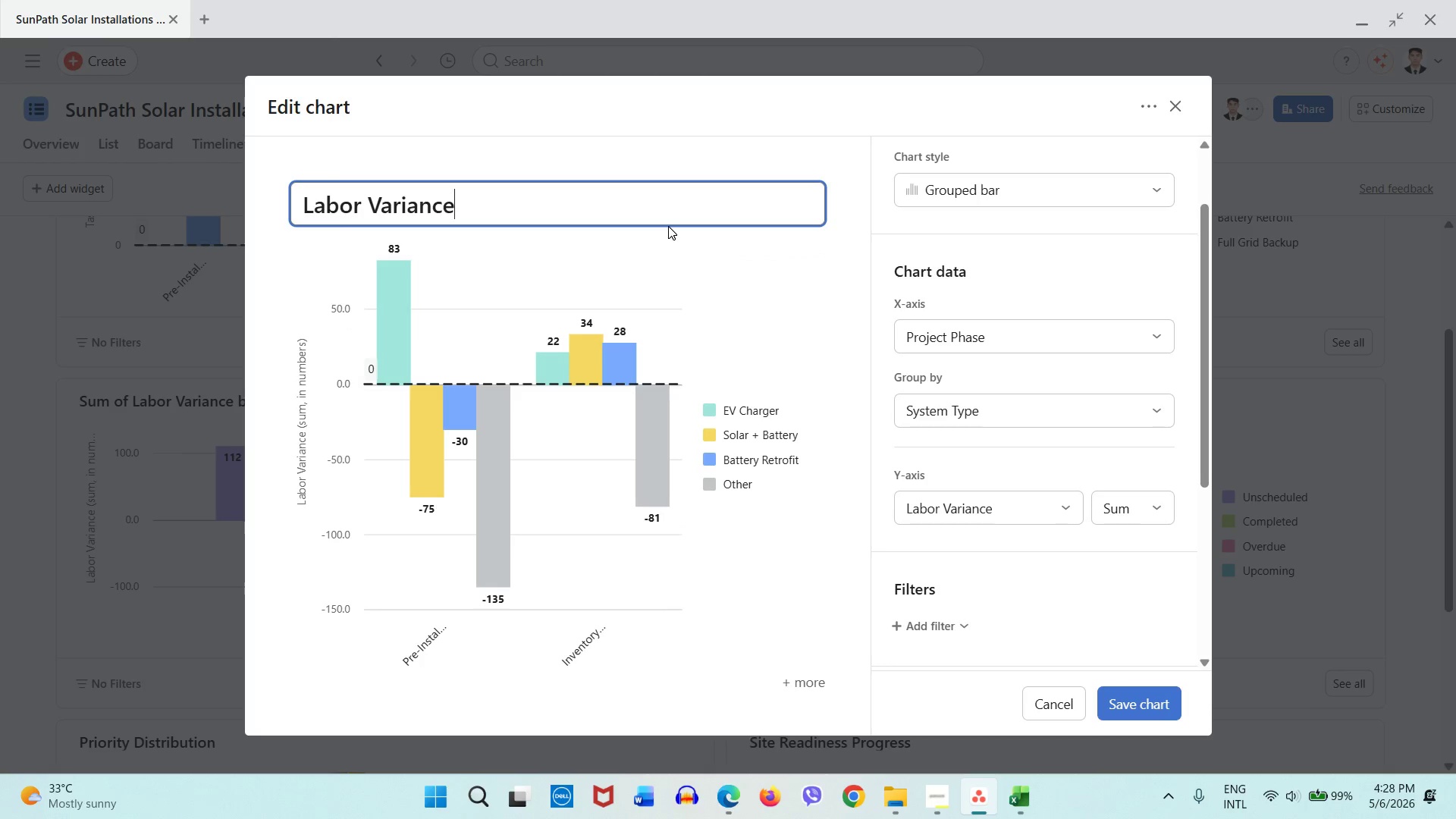 
left_click([1115, 697])
 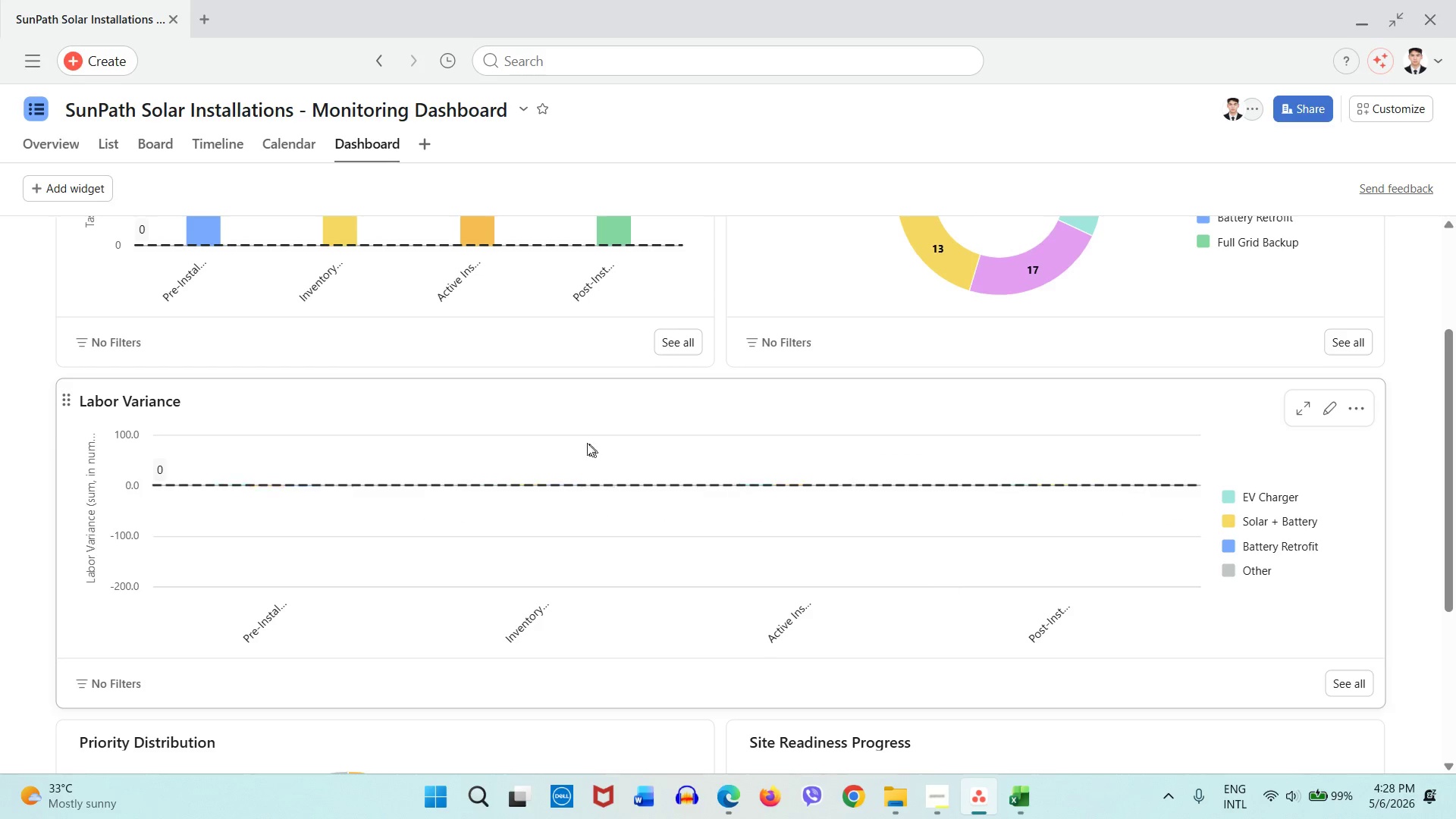 
mouse_move([553, 432])
 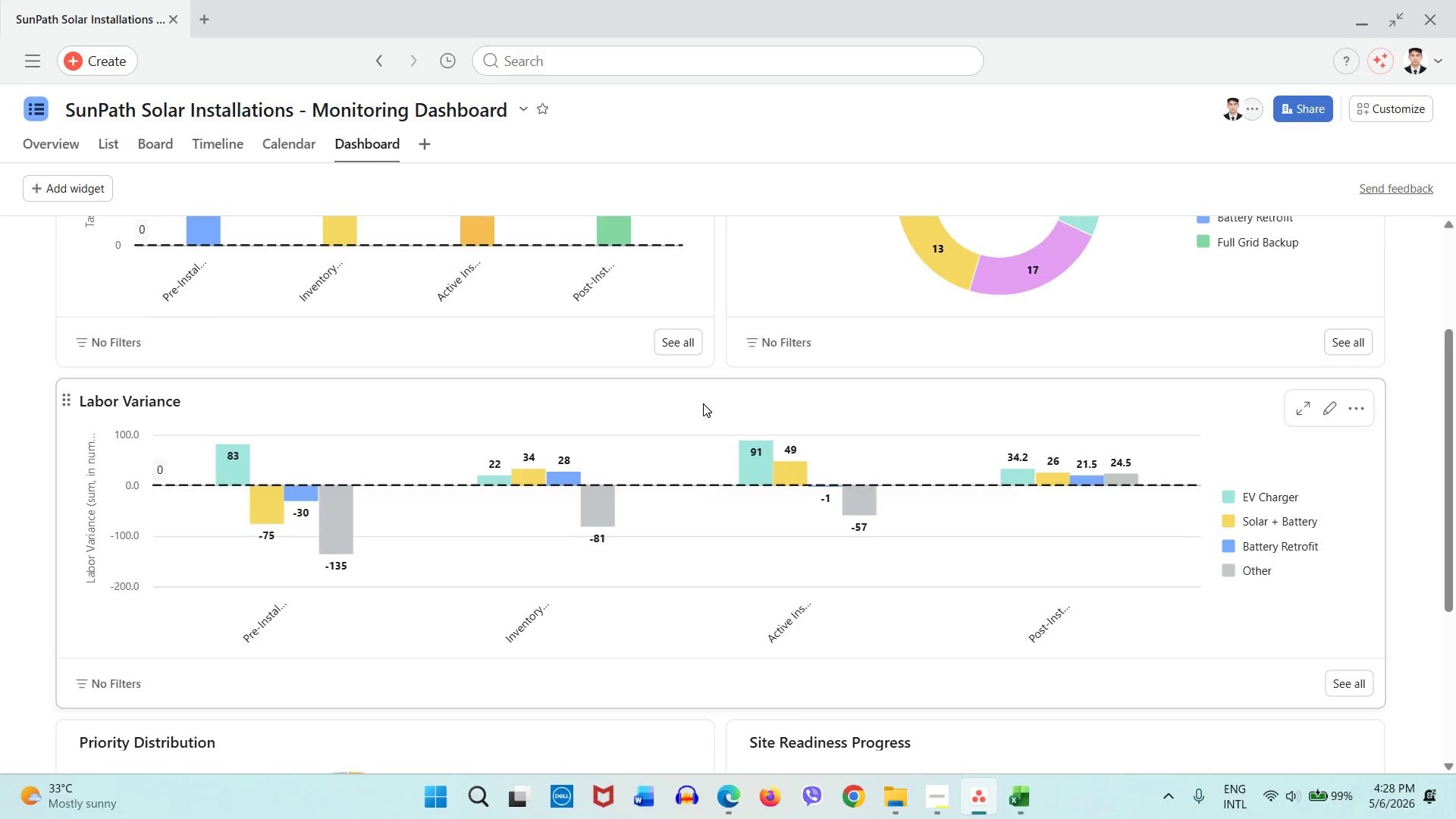 
scroll: coordinate [701, 403], scroll_direction: down, amount: 1.0
 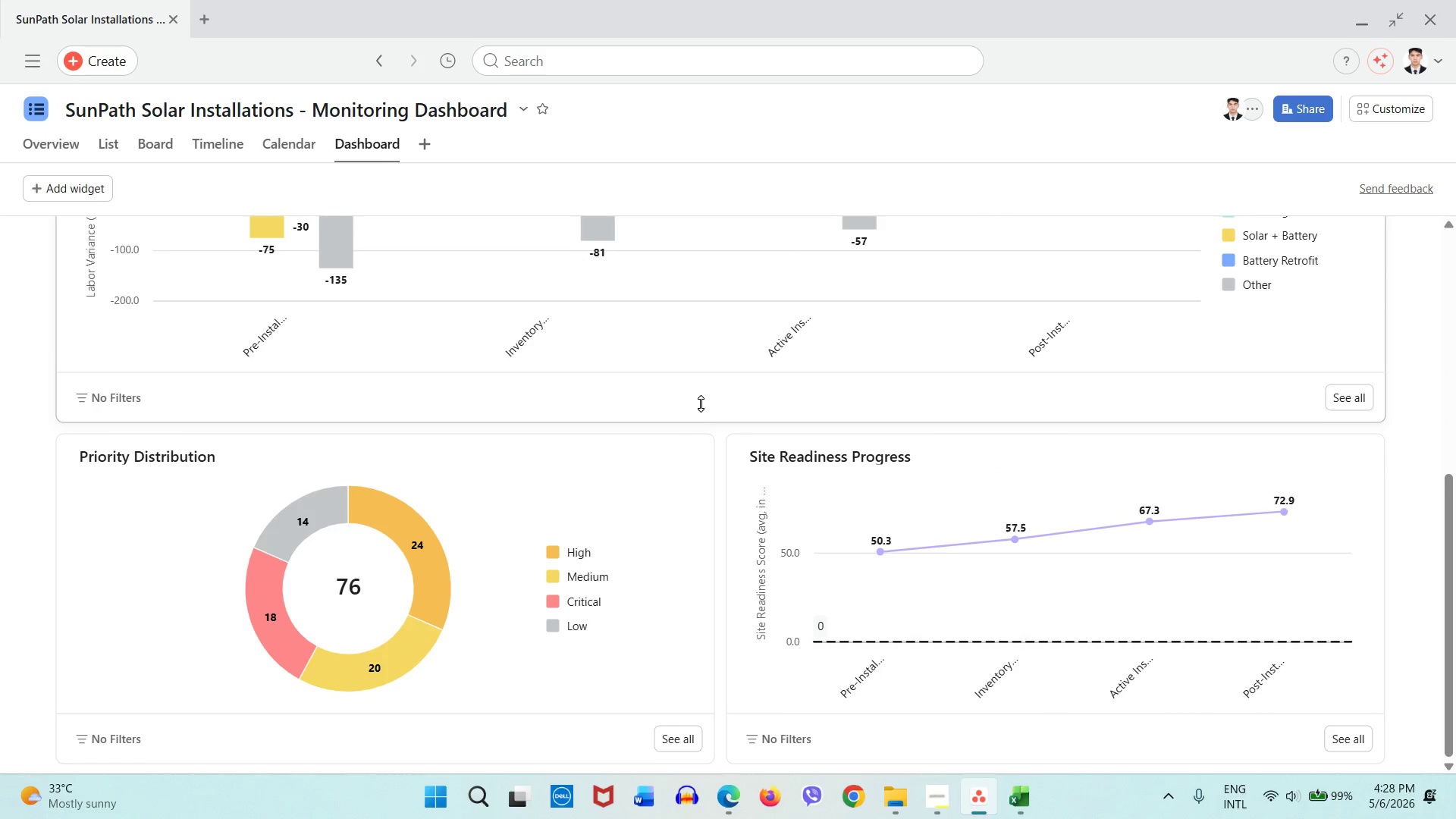 
scroll: coordinate [697, 403], scroll_direction: up, amount: 10.0
 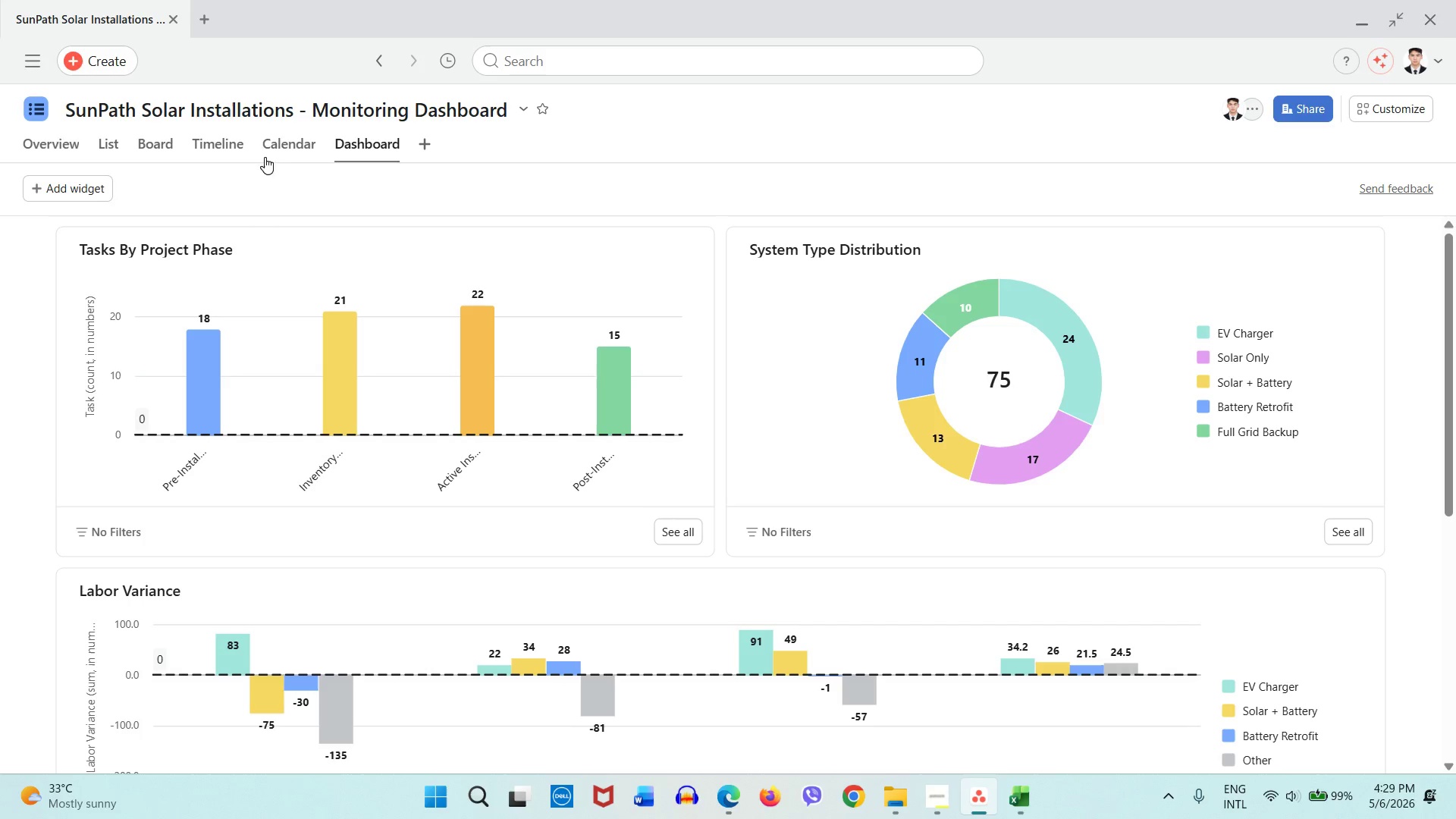 
left_click([281, 147])
 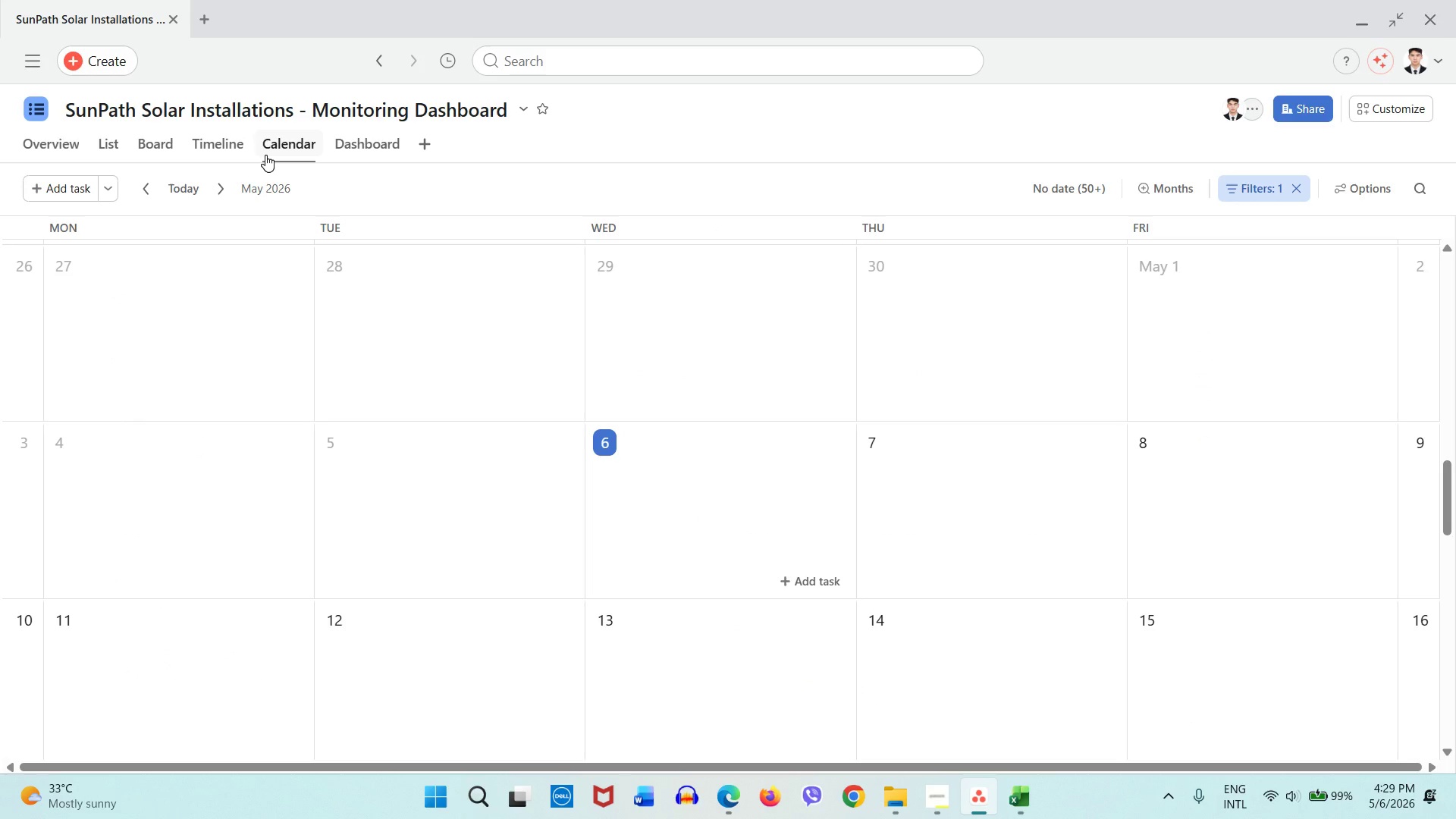 
wait(10.53)
 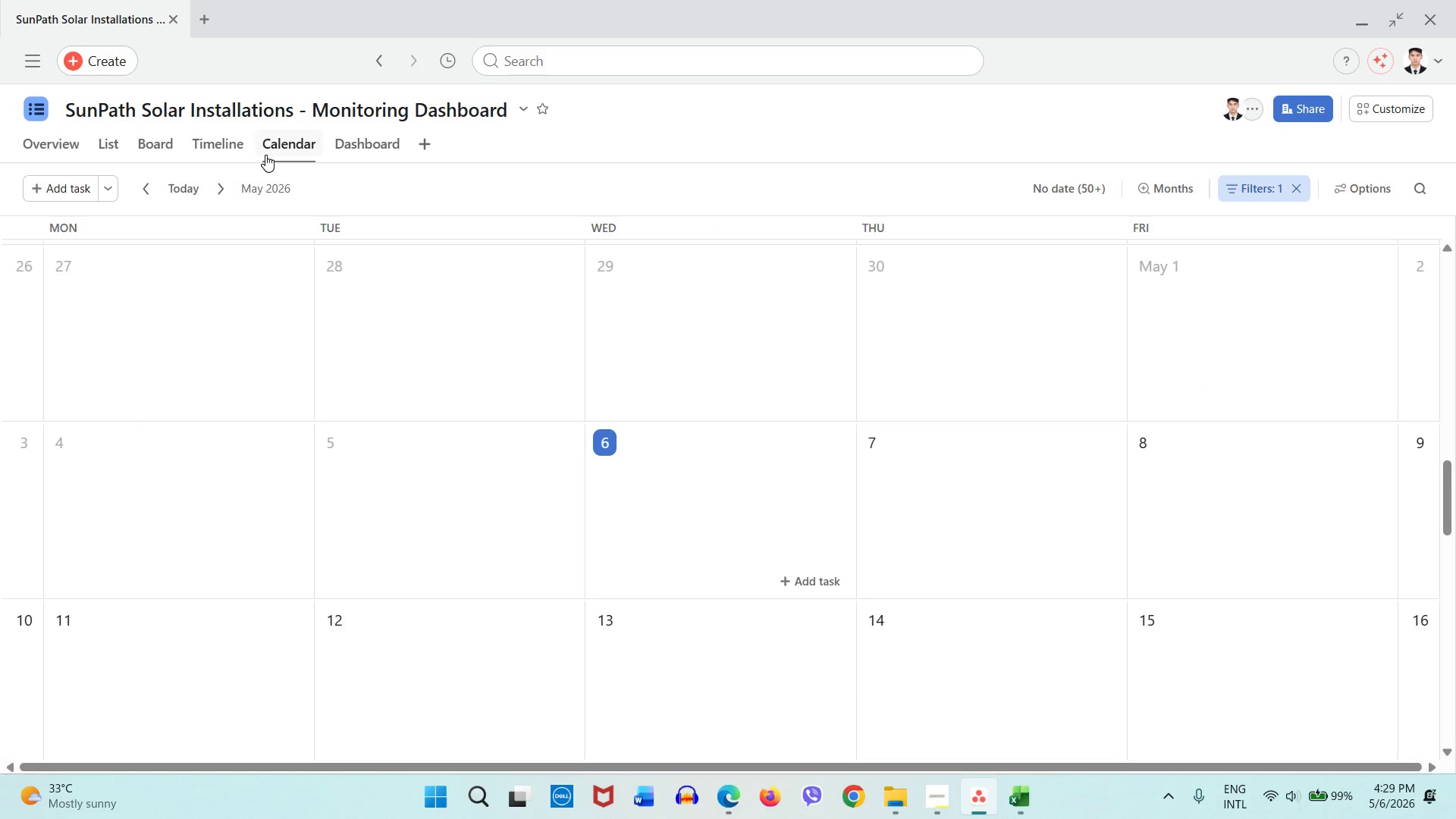 
scroll: coordinate [265, 155], scroll_direction: up, amount: 3.0
 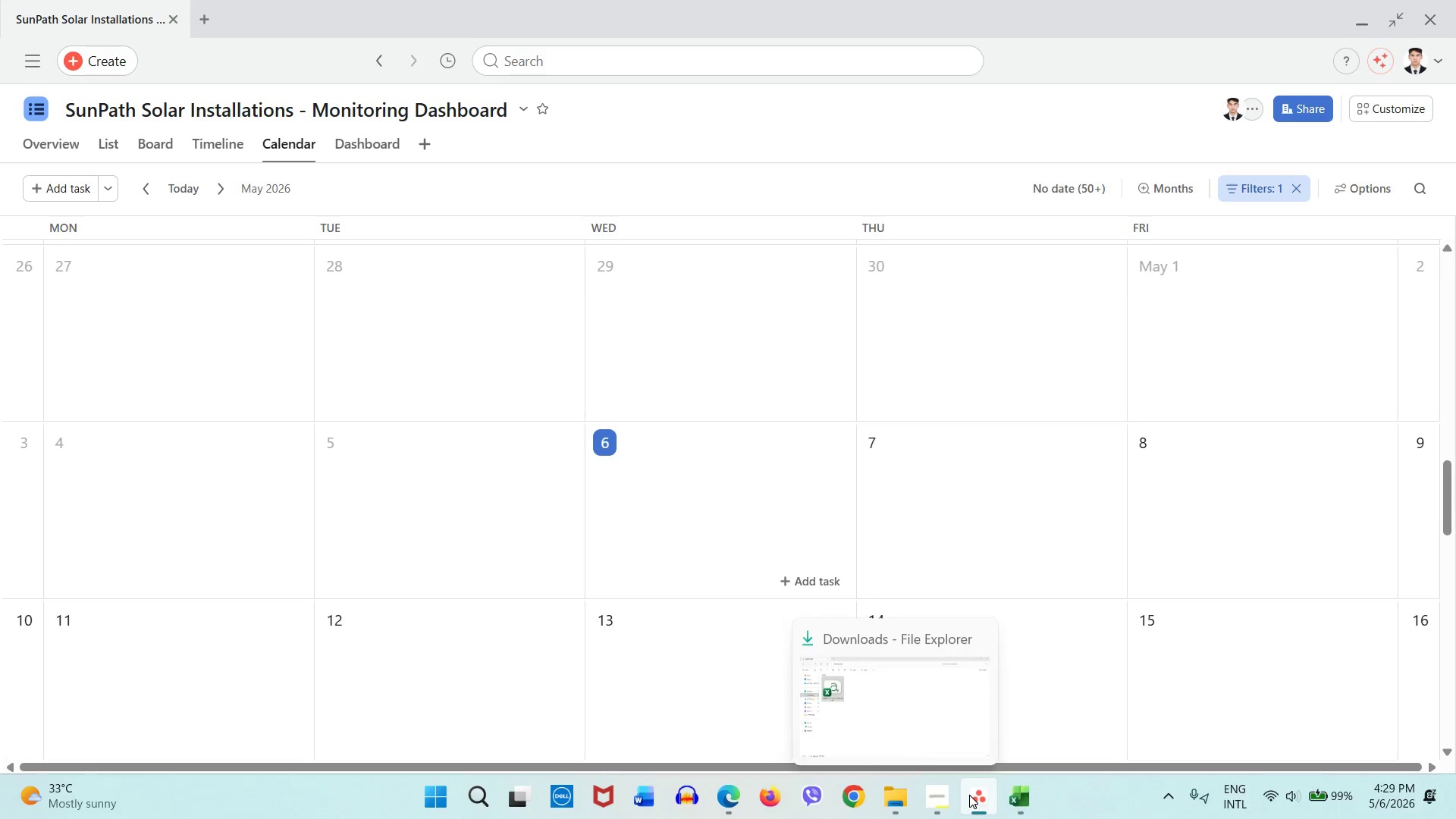 
left_click([1025, 805])
 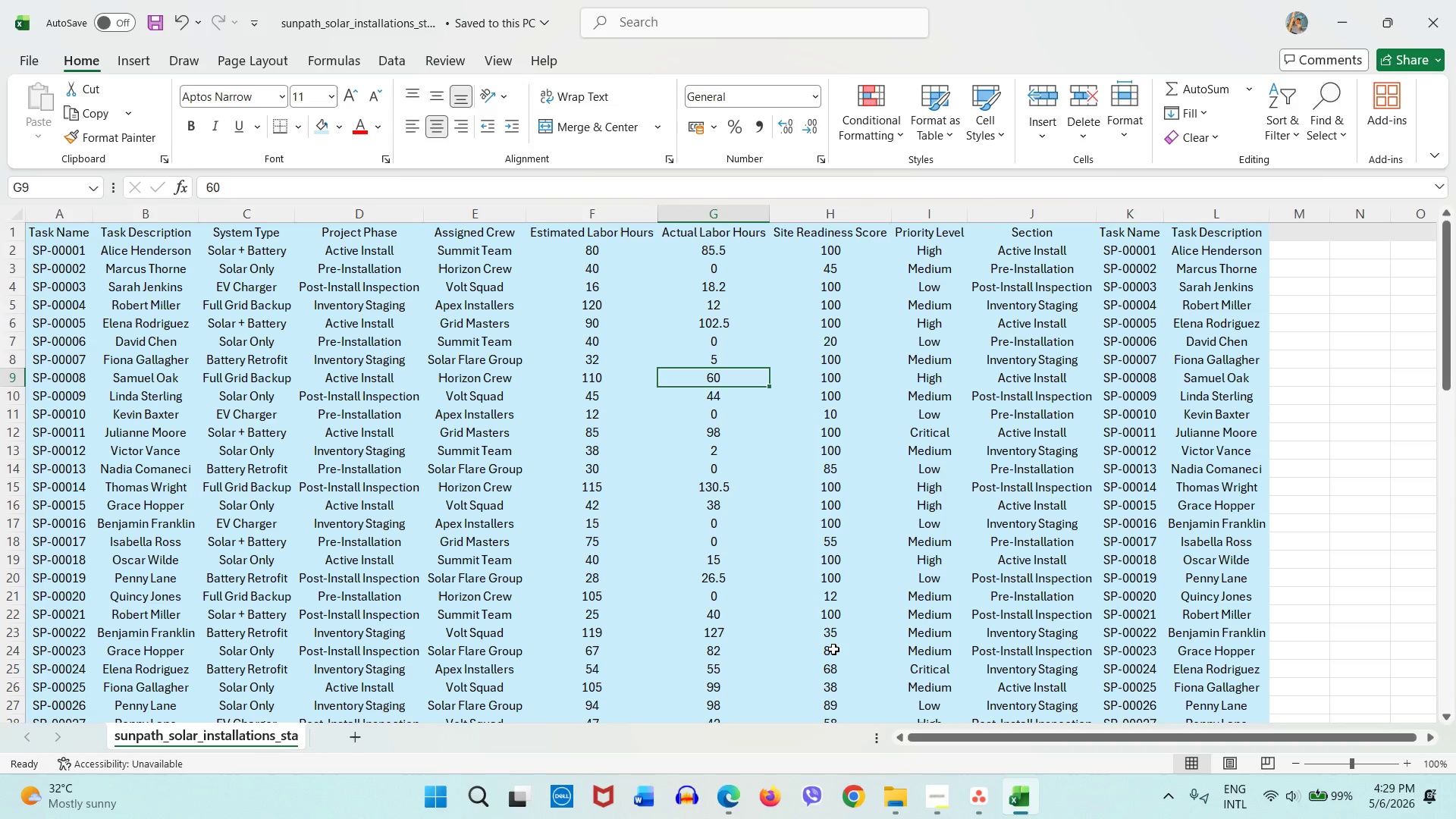 
wait(15.66)
 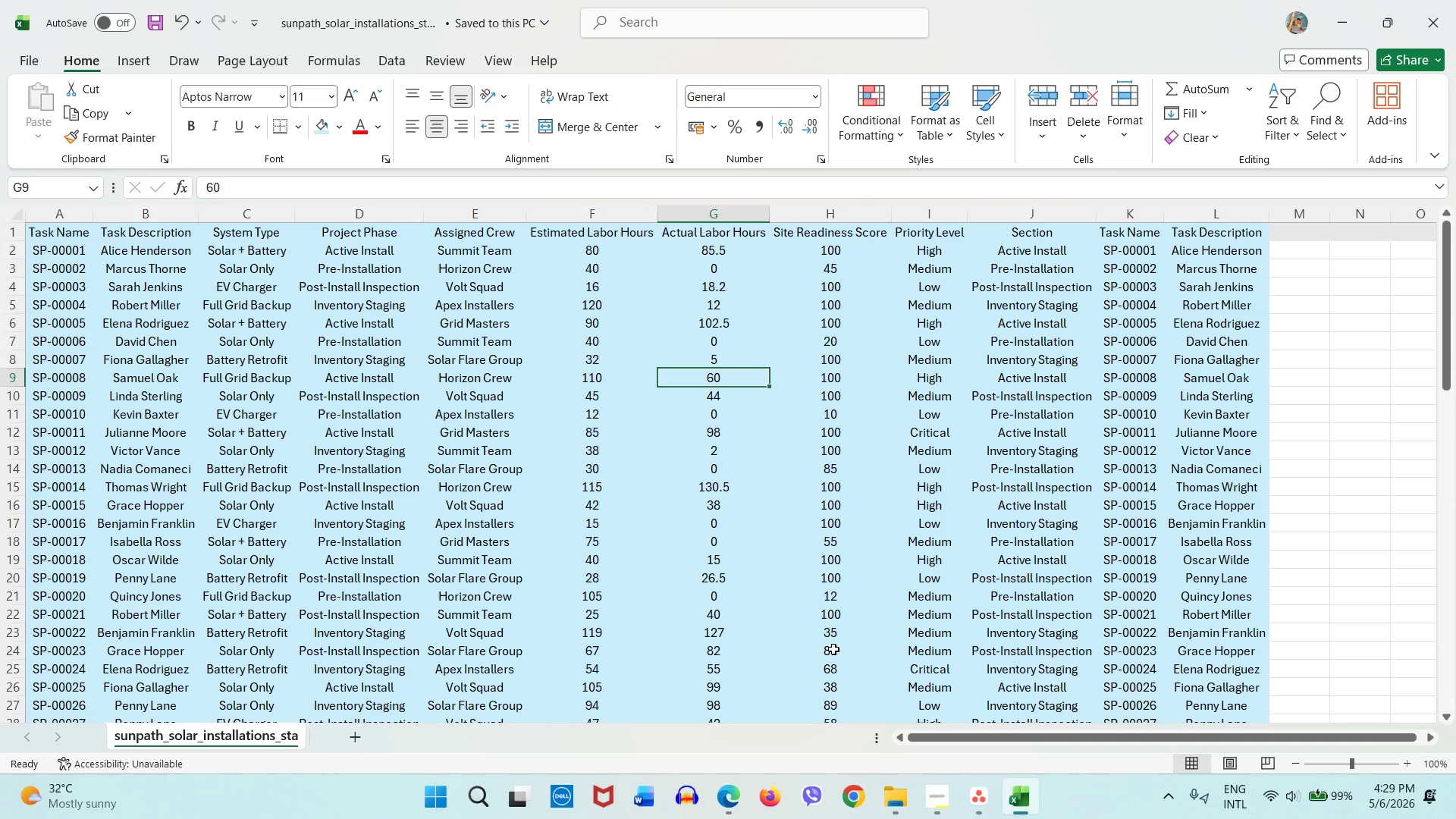 
scroll: coordinate [777, 686], scroll_direction: down, amount: 2.0
 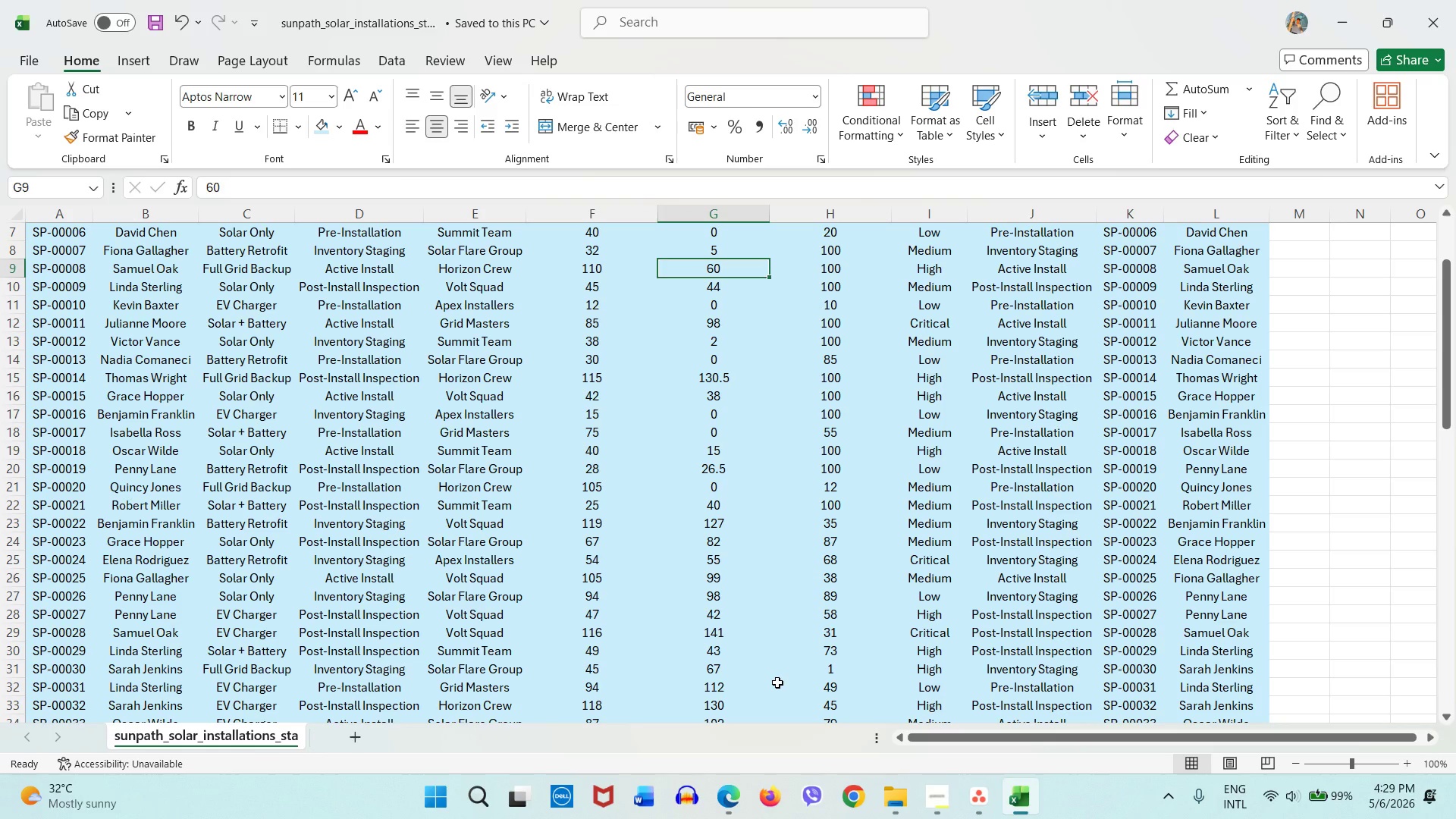 
wait(13.07)
 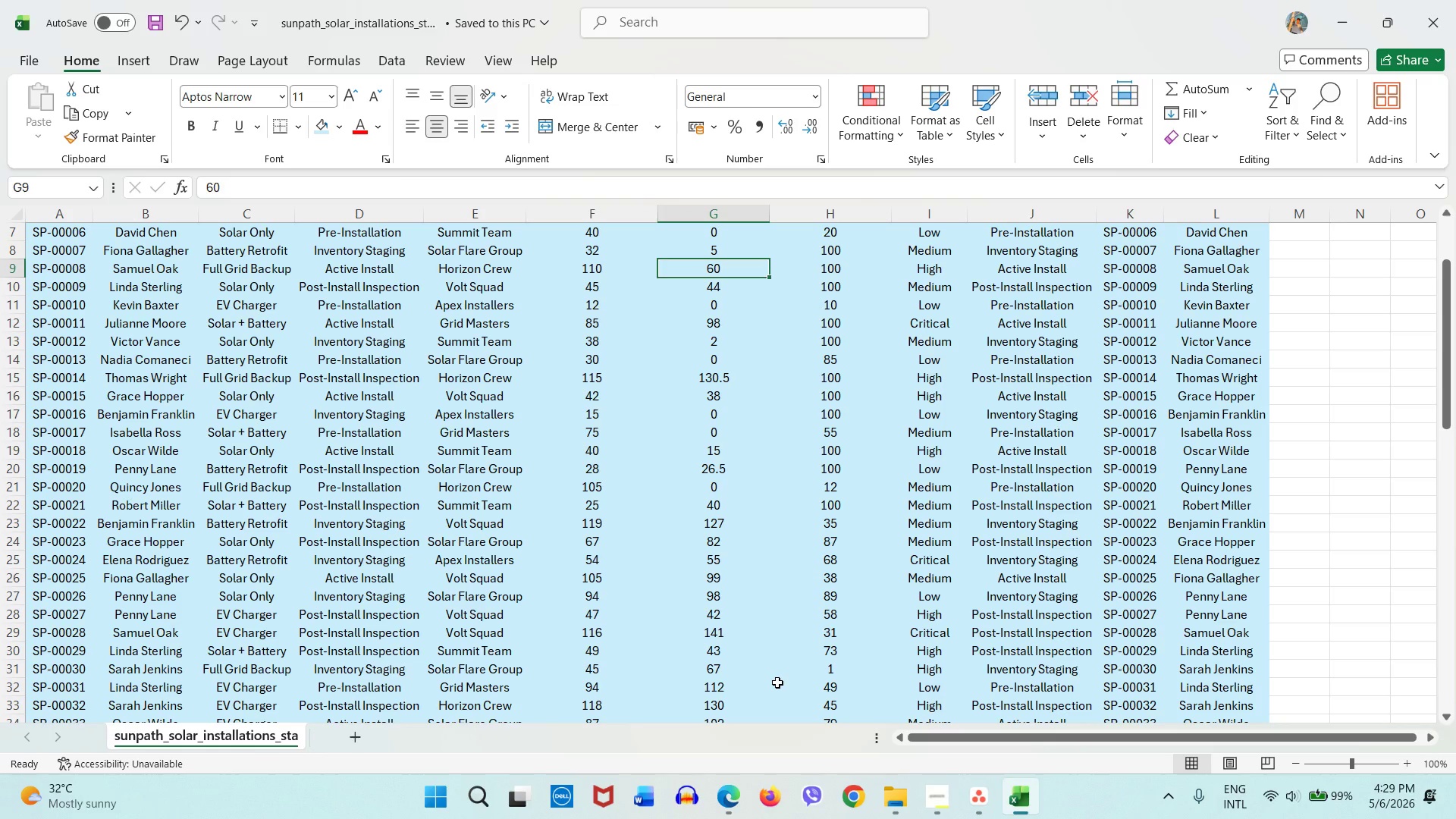 
left_click([975, 793])
 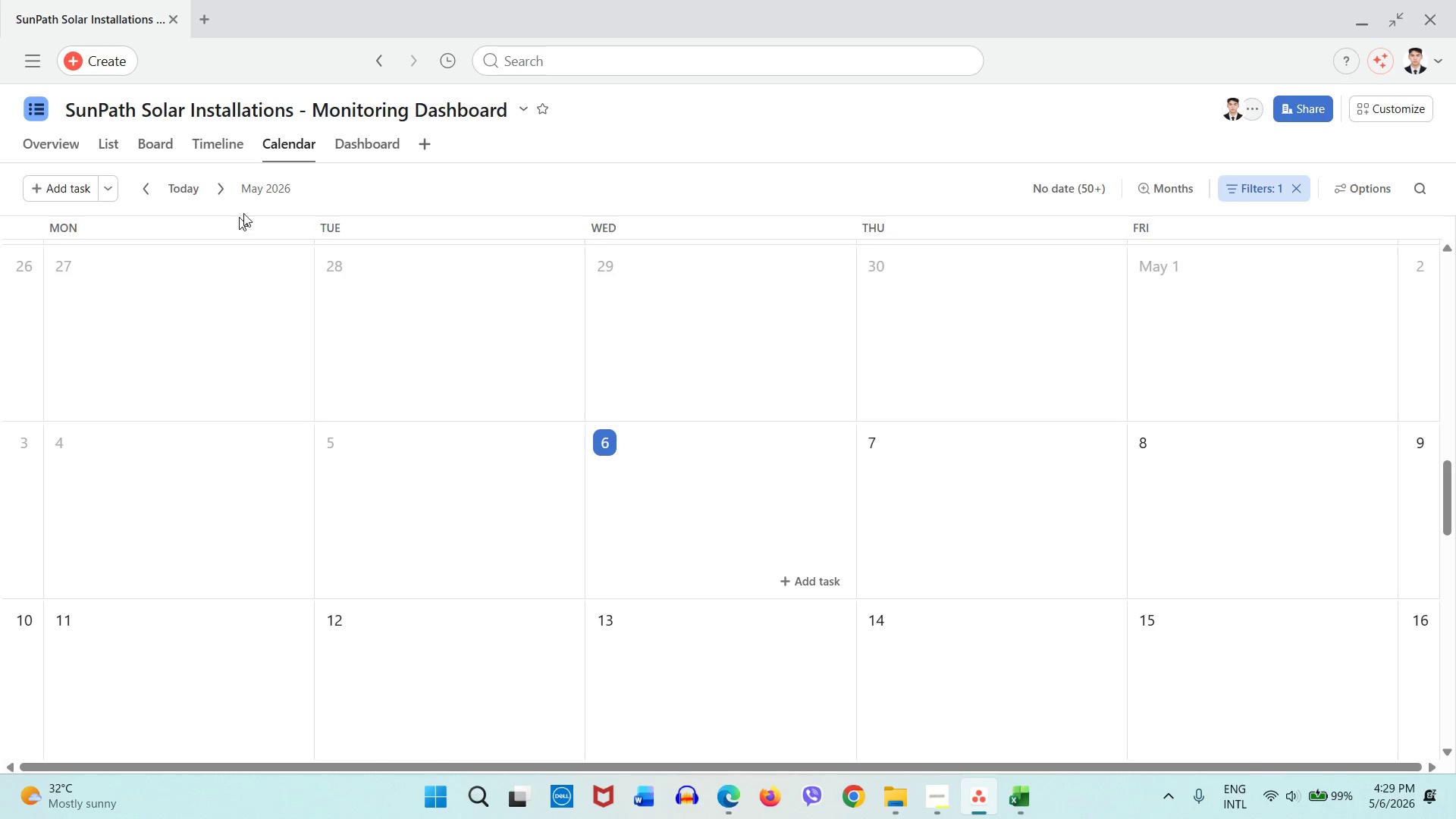 
left_click([361, 155])
 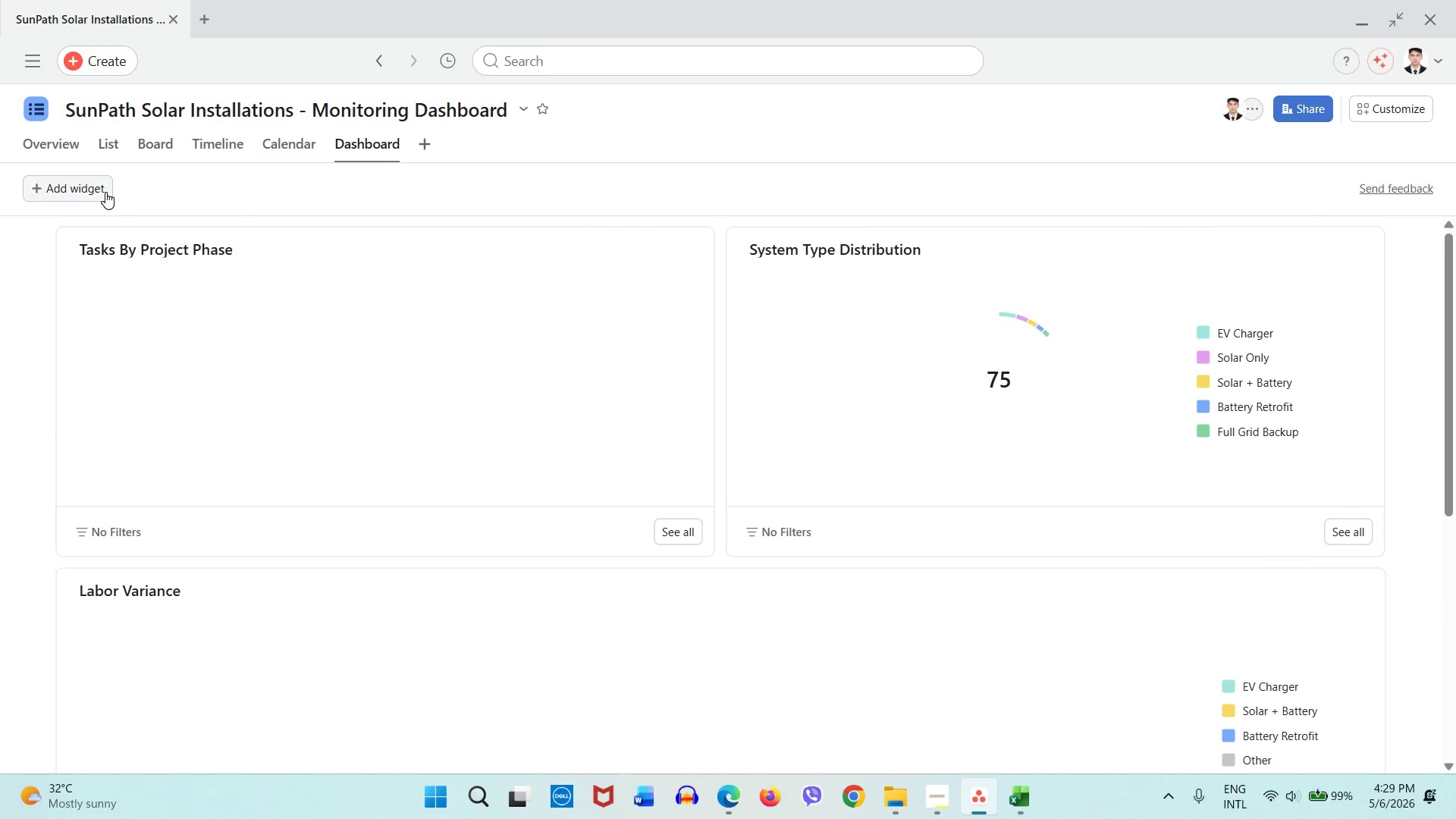 
left_click([102, 192])
 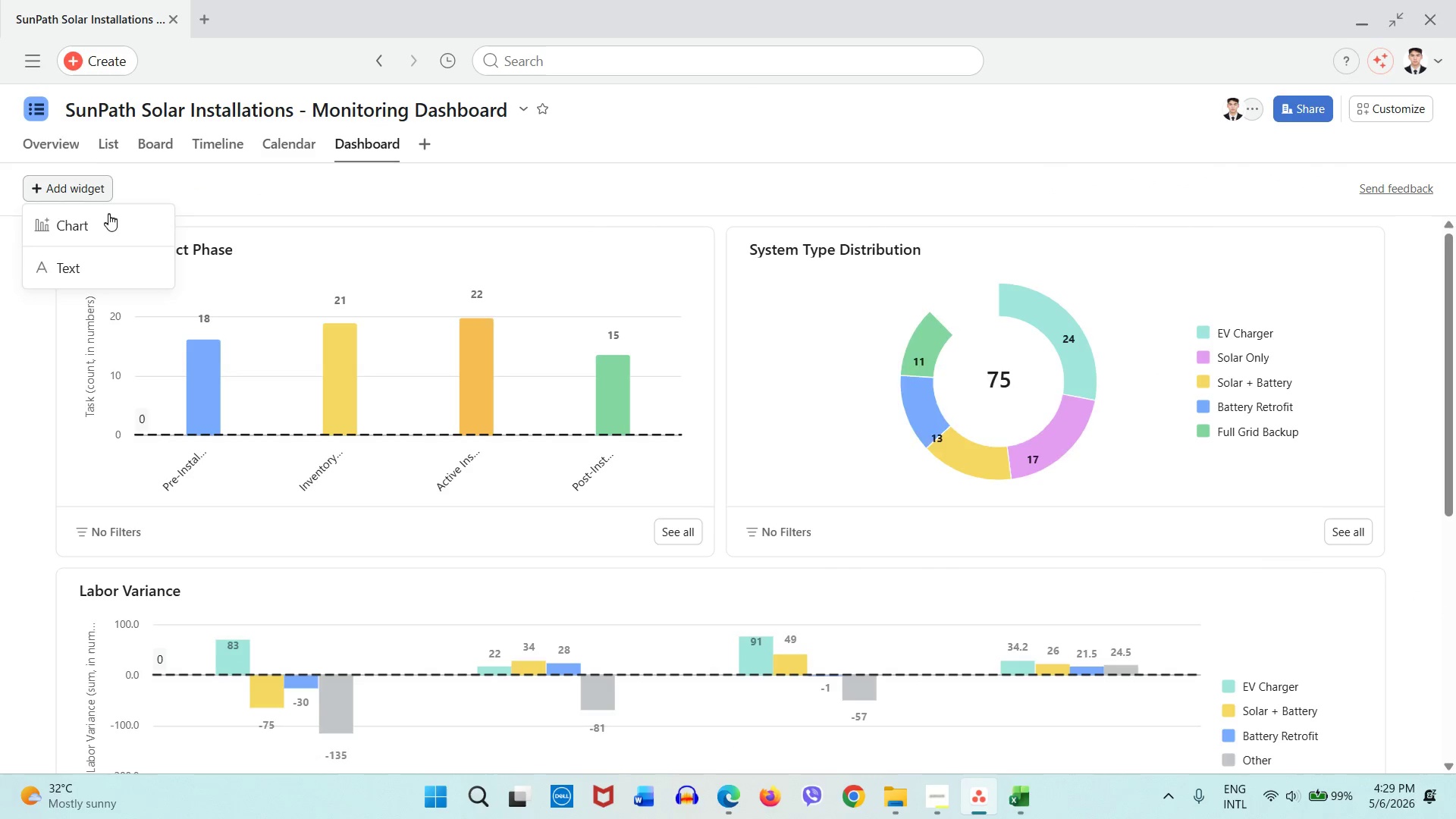 
left_click([108, 215])
 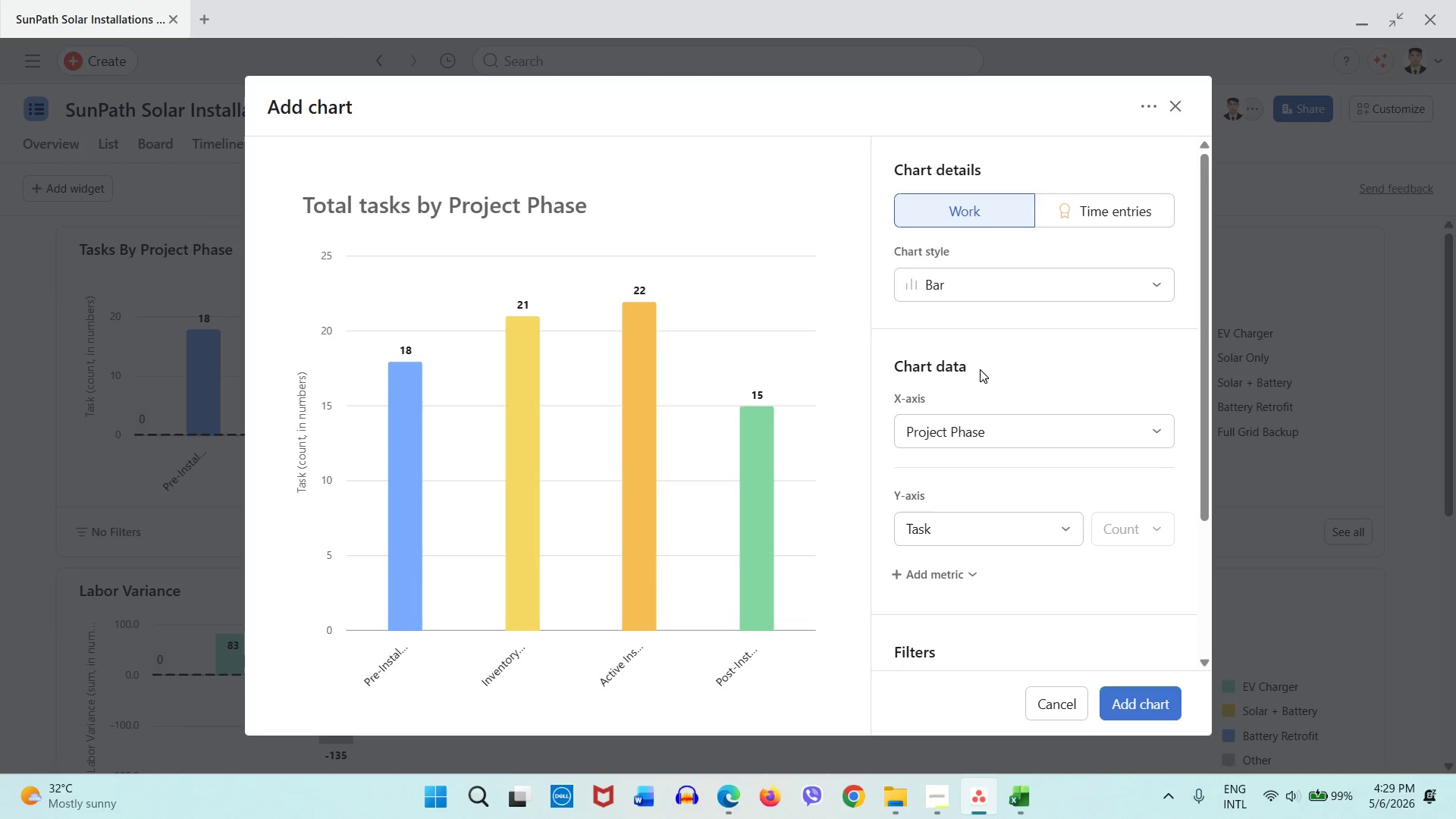 
left_click([970, 292])
 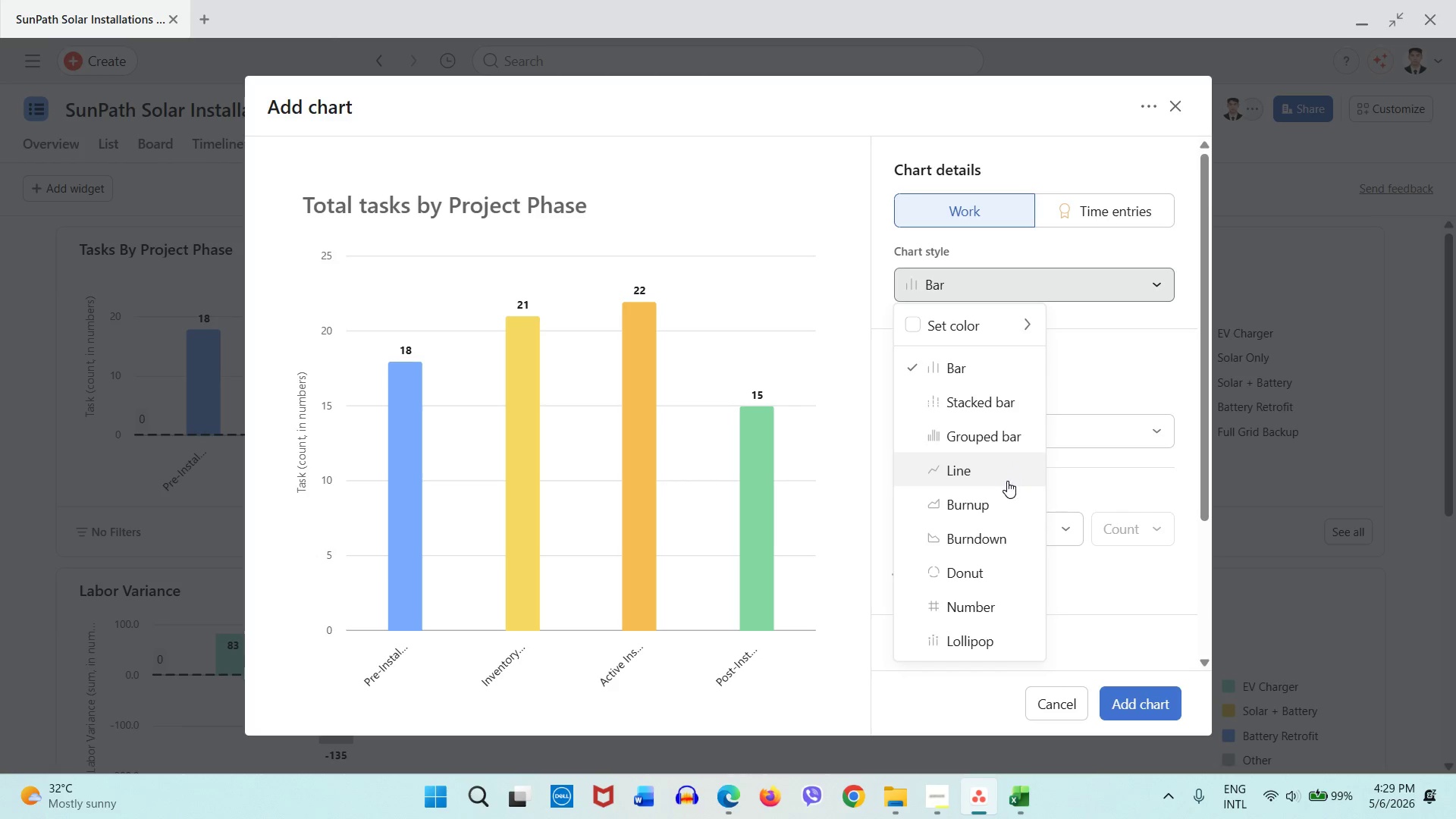 
wait(9.12)
 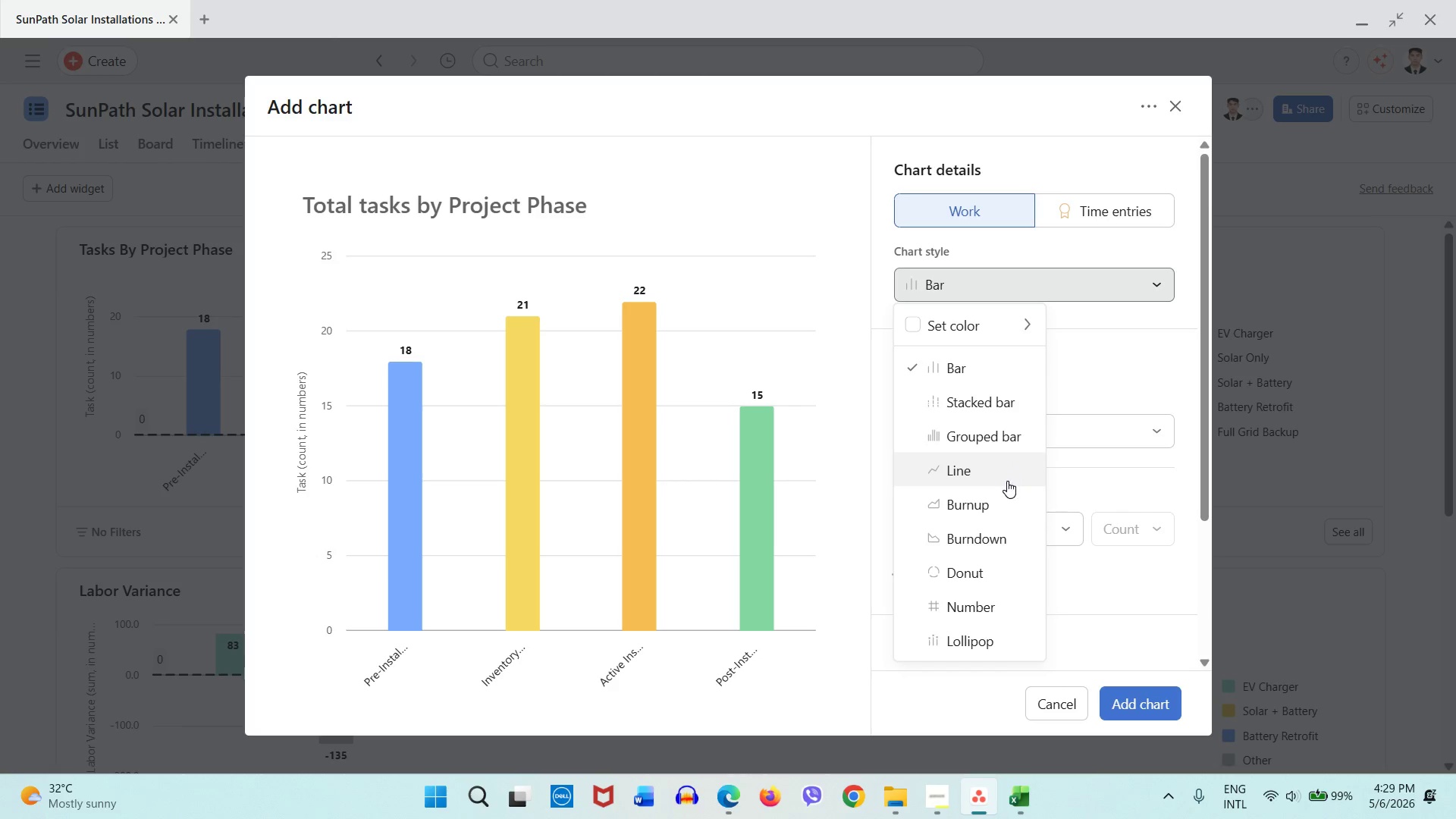 
left_click([1077, 257])
 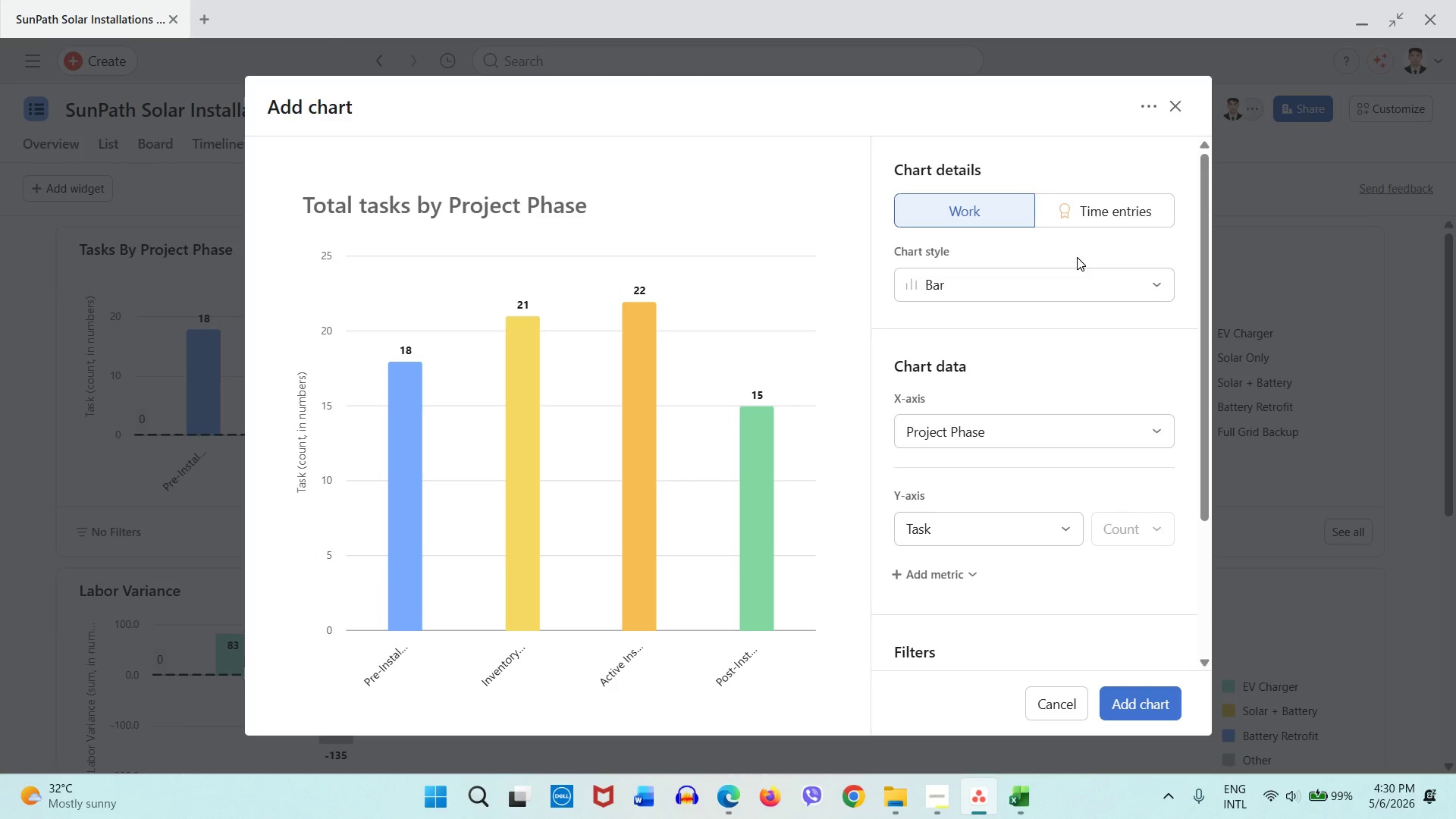 
left_click([1058, 292])
 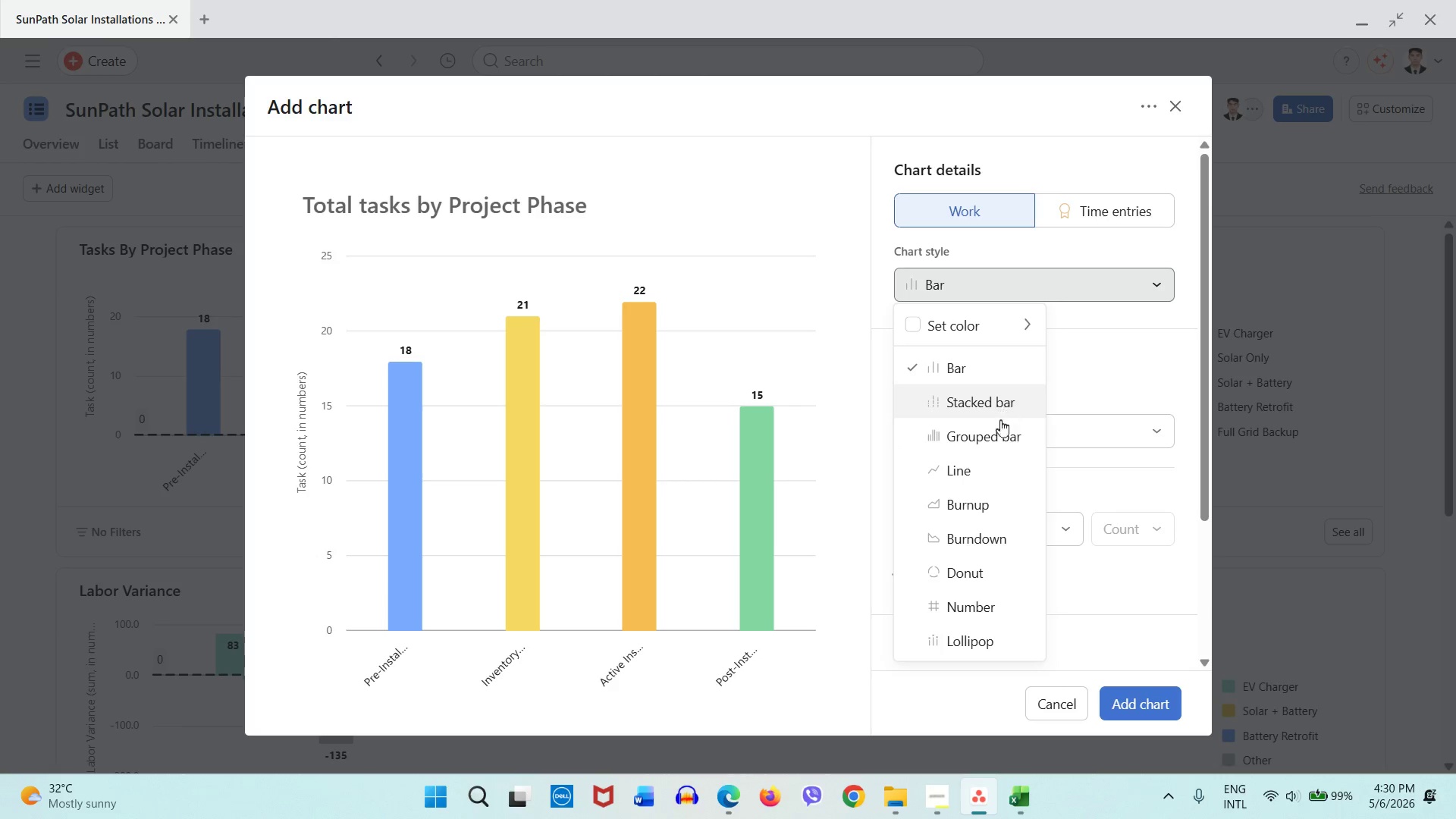 
left_click([999, 428])
 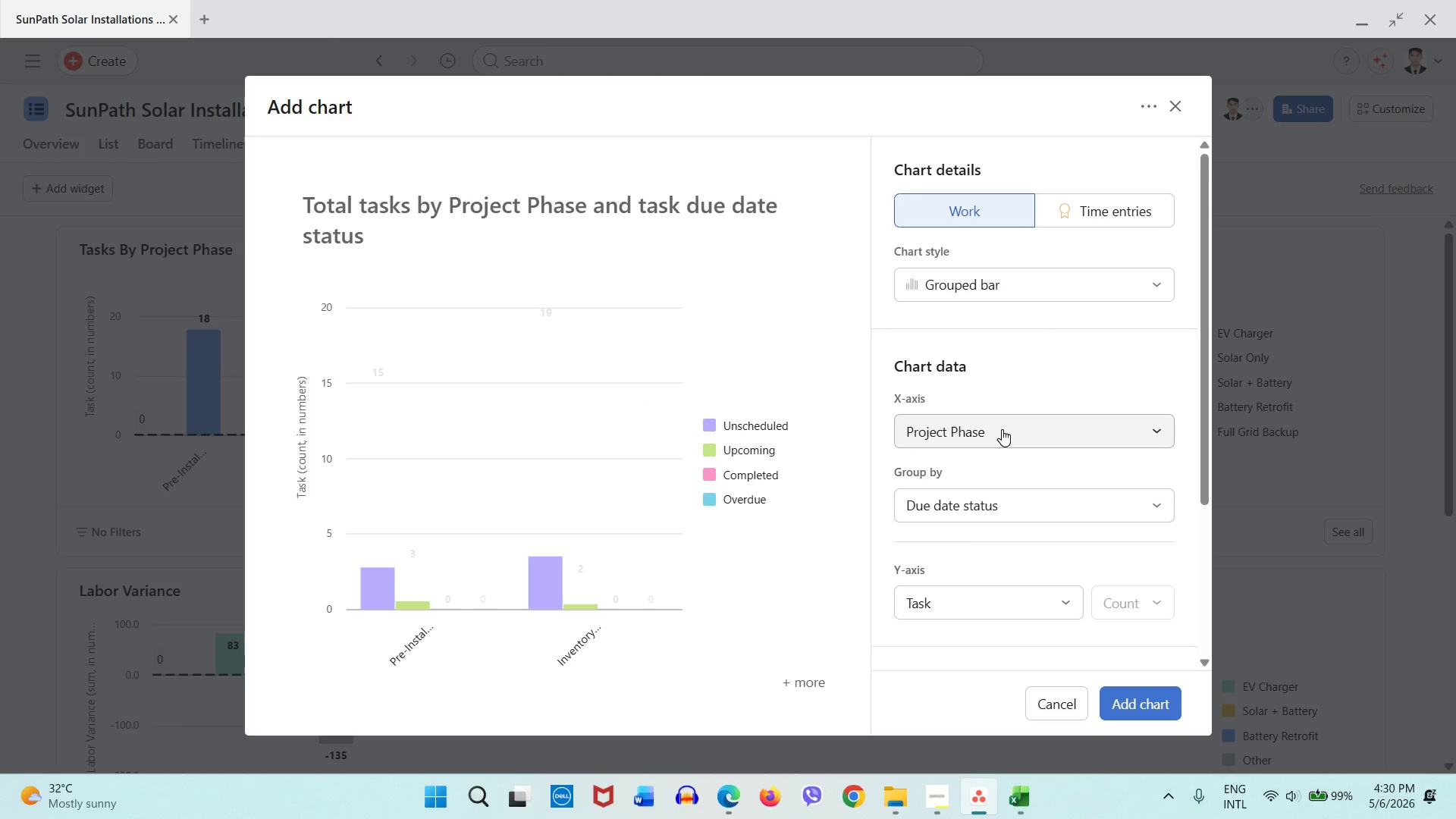 
left_click([1002, 429])
 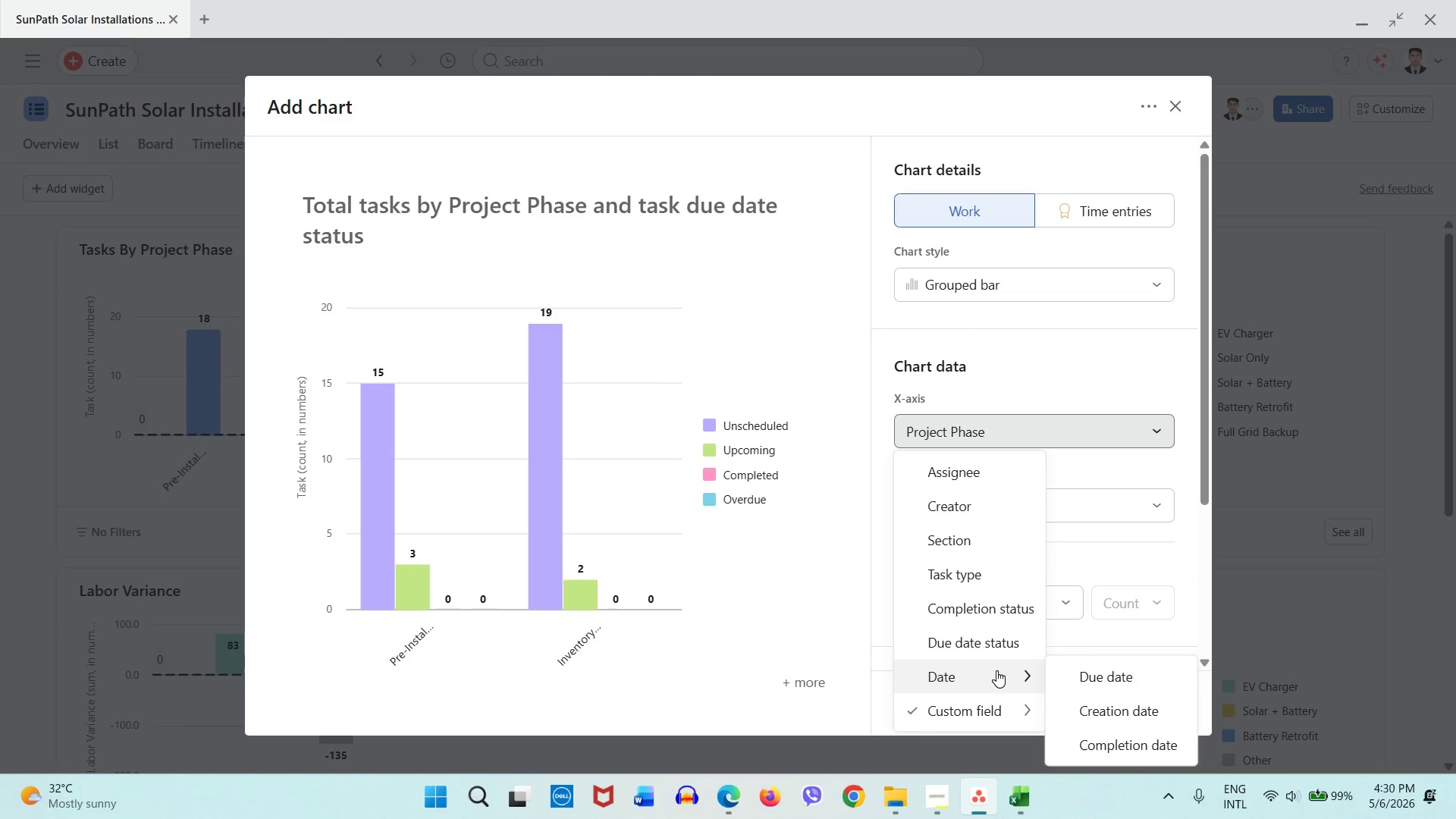 
wait(9.38)
 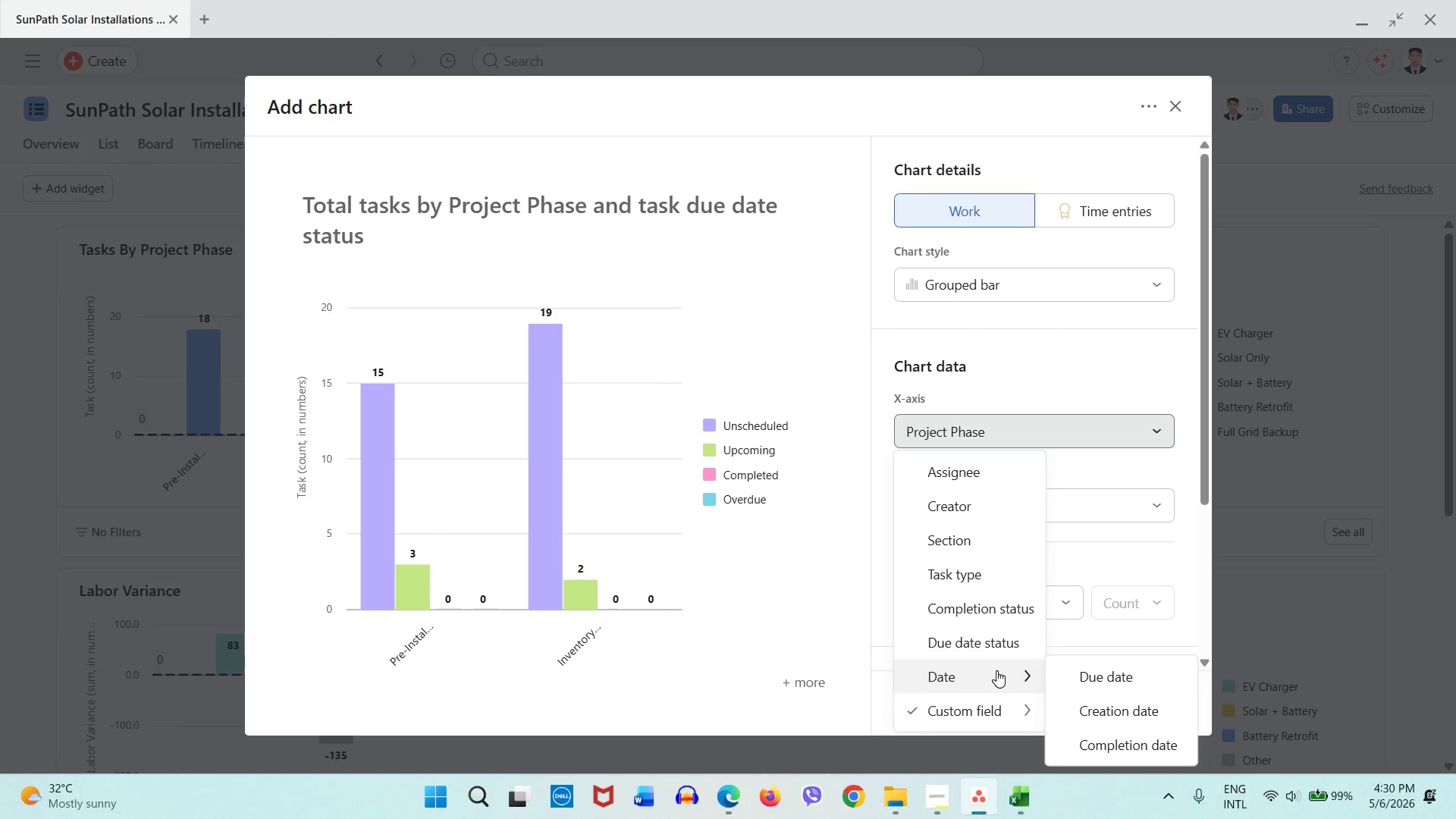 
left_click([1062, 393])
 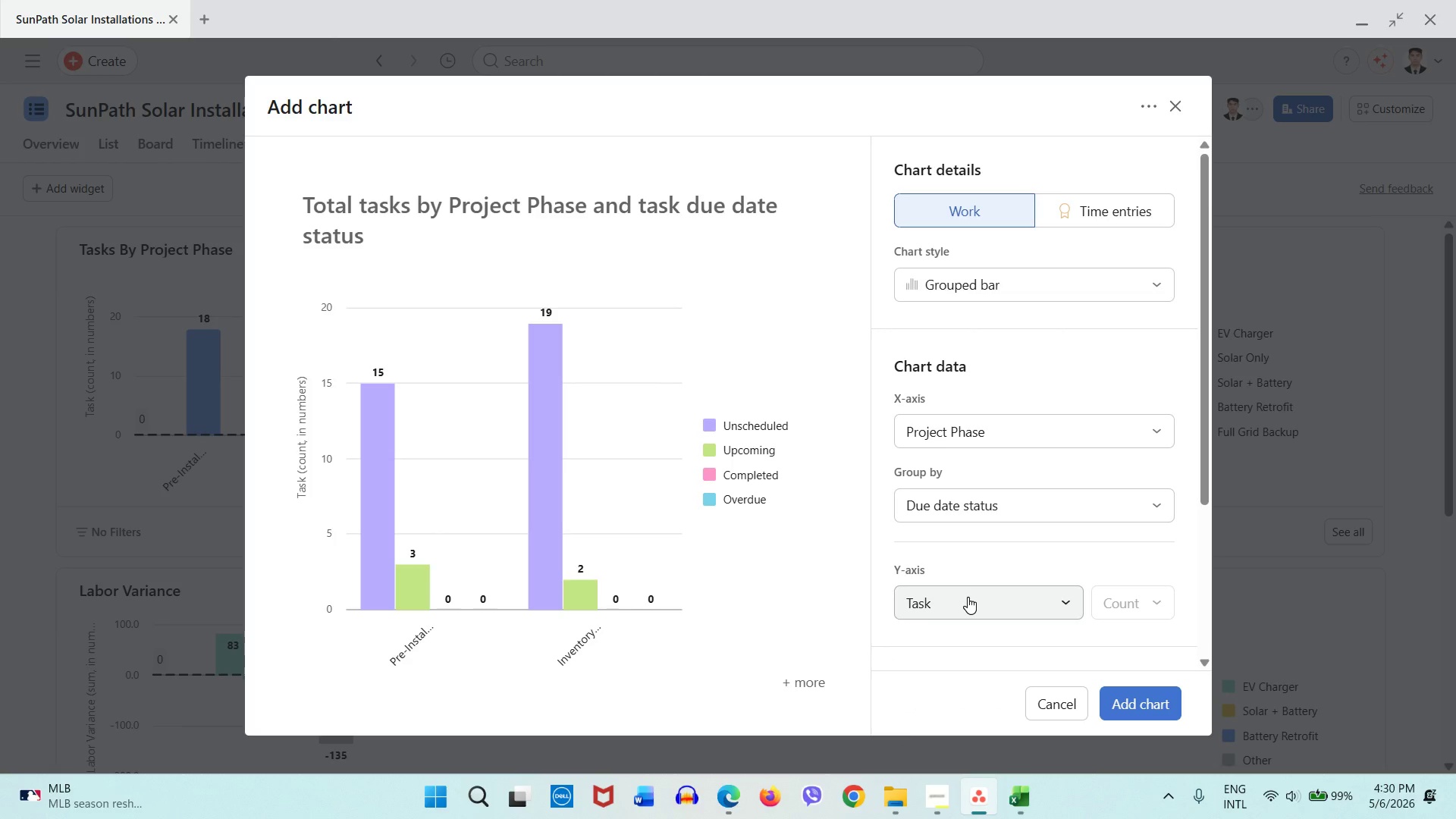 
left_click([968, 597])
 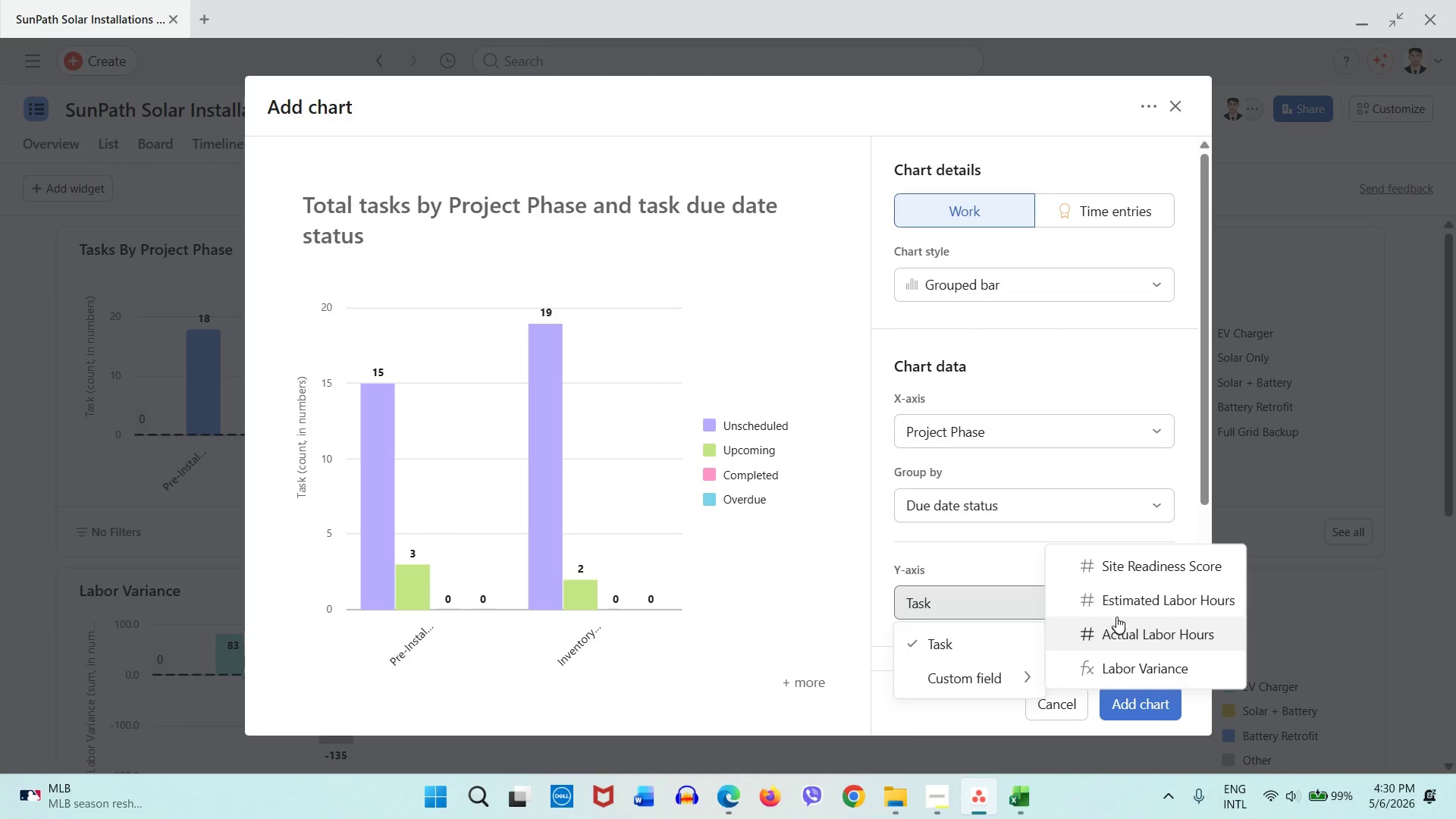 
left_click([1128, 570])
 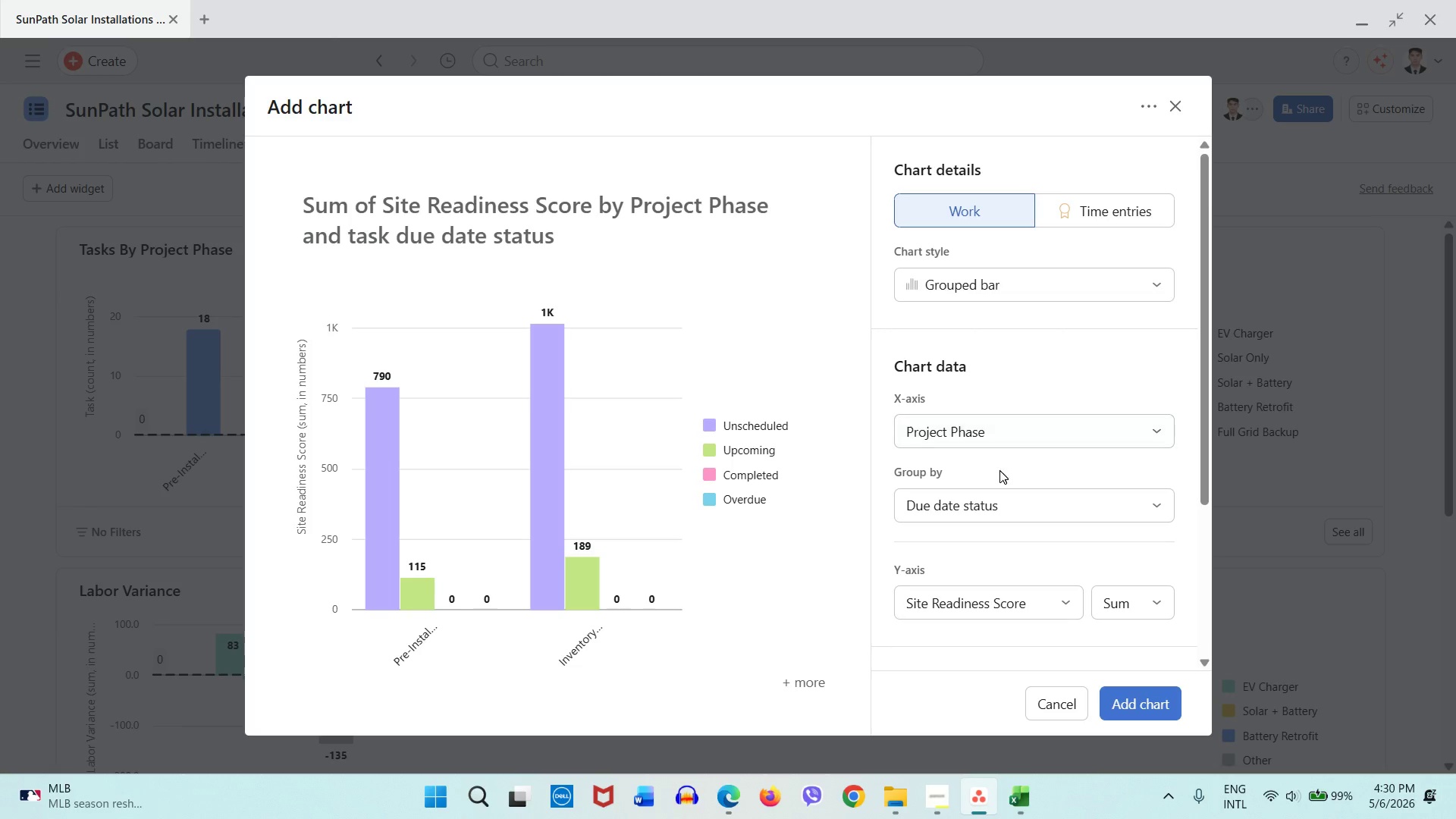 
wait(12.05)
 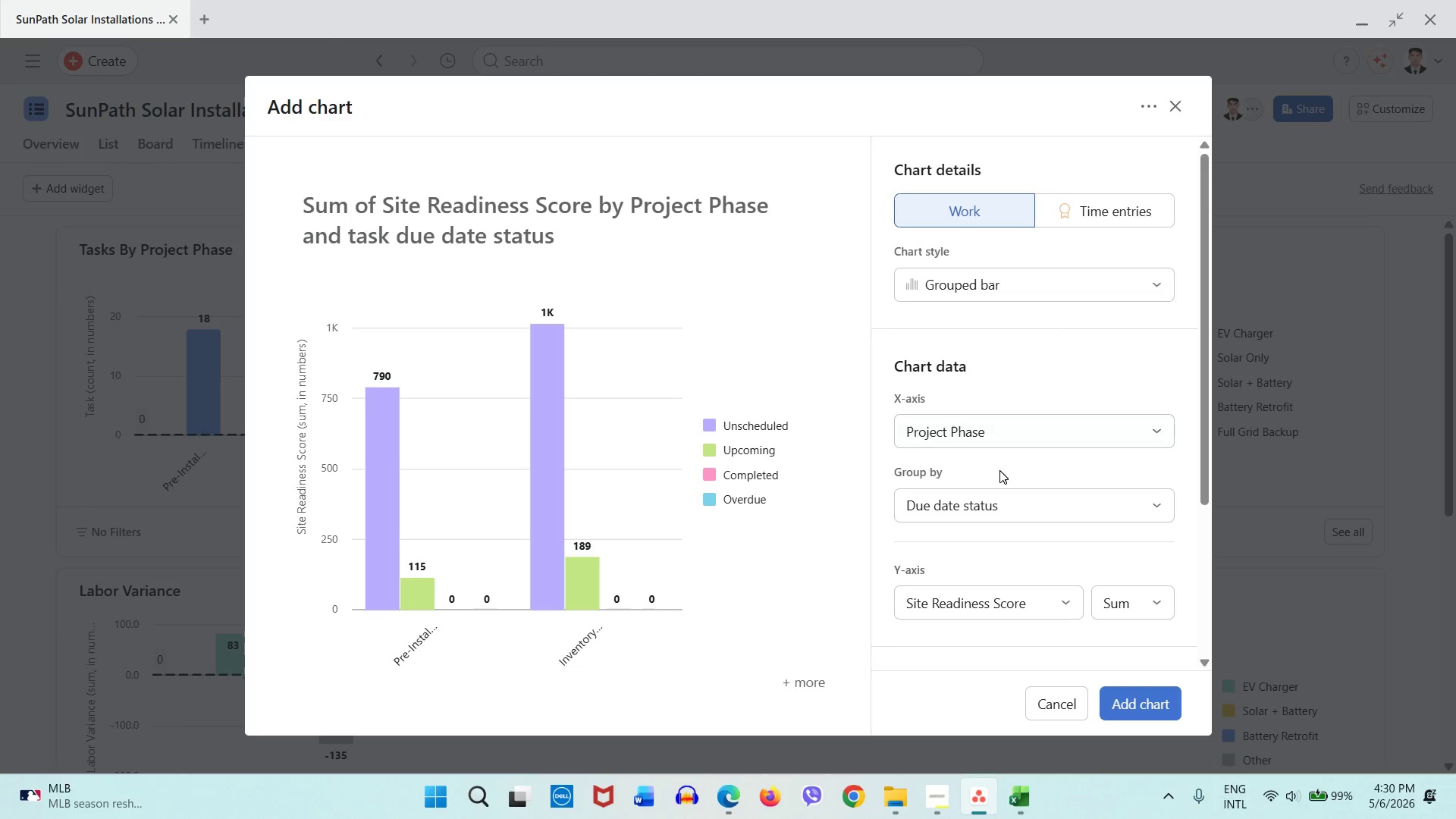 
left_click([997, 505])
 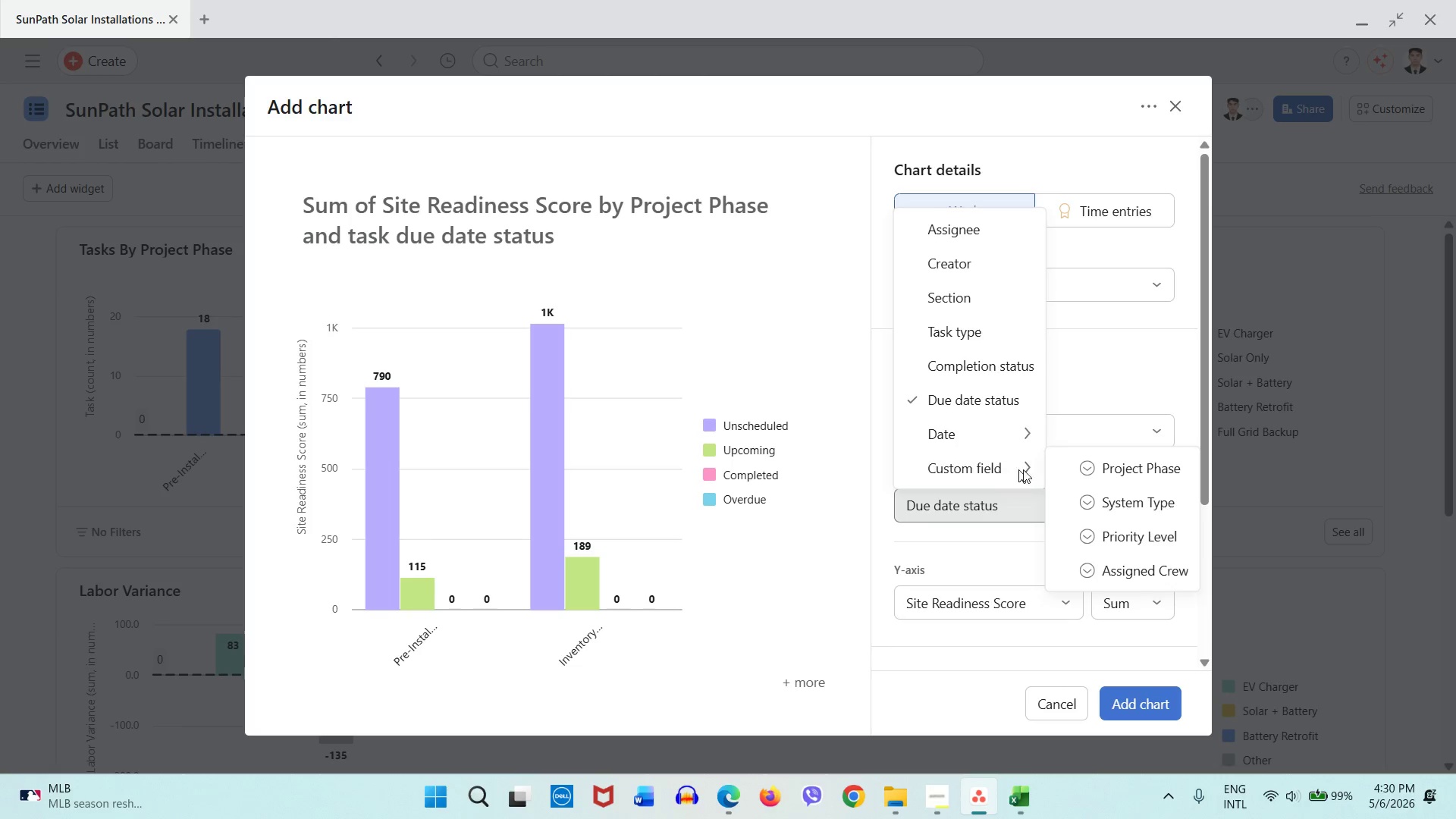 
left_click([1091, 472])
 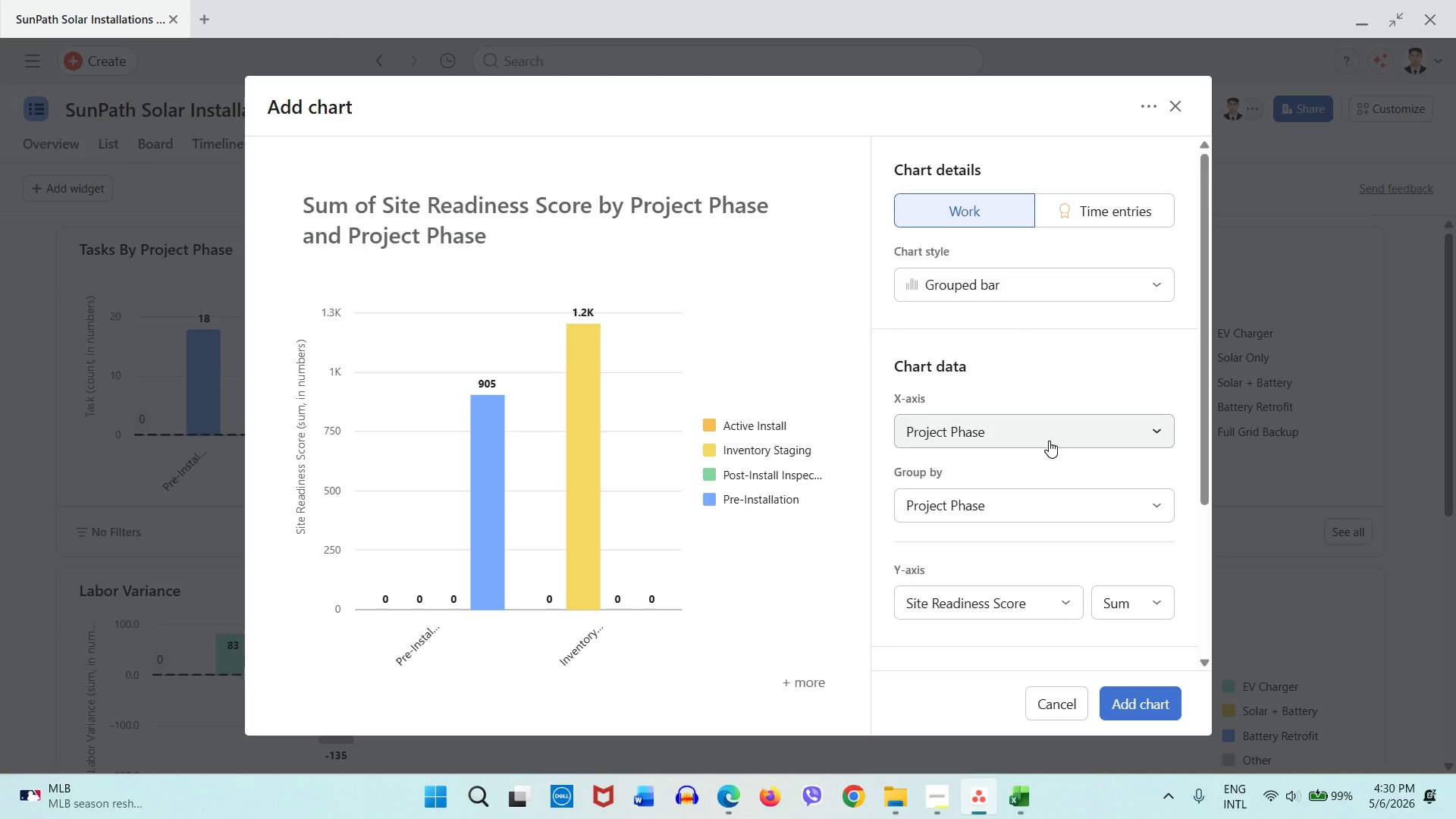 
wait(10.5)
 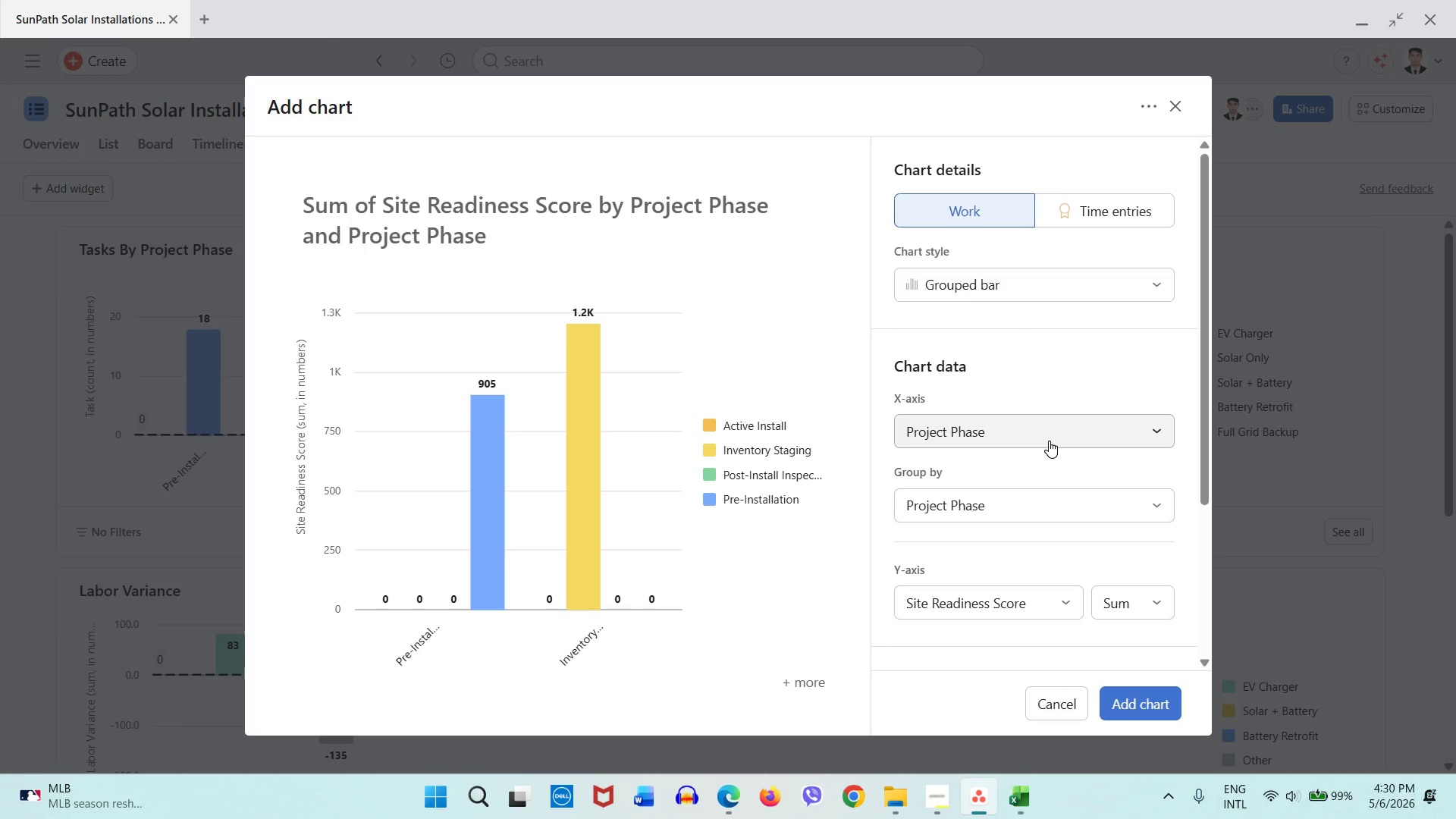 
scroll: coordinate [1049, 441], scroll_direction: down, amount: 1.0
 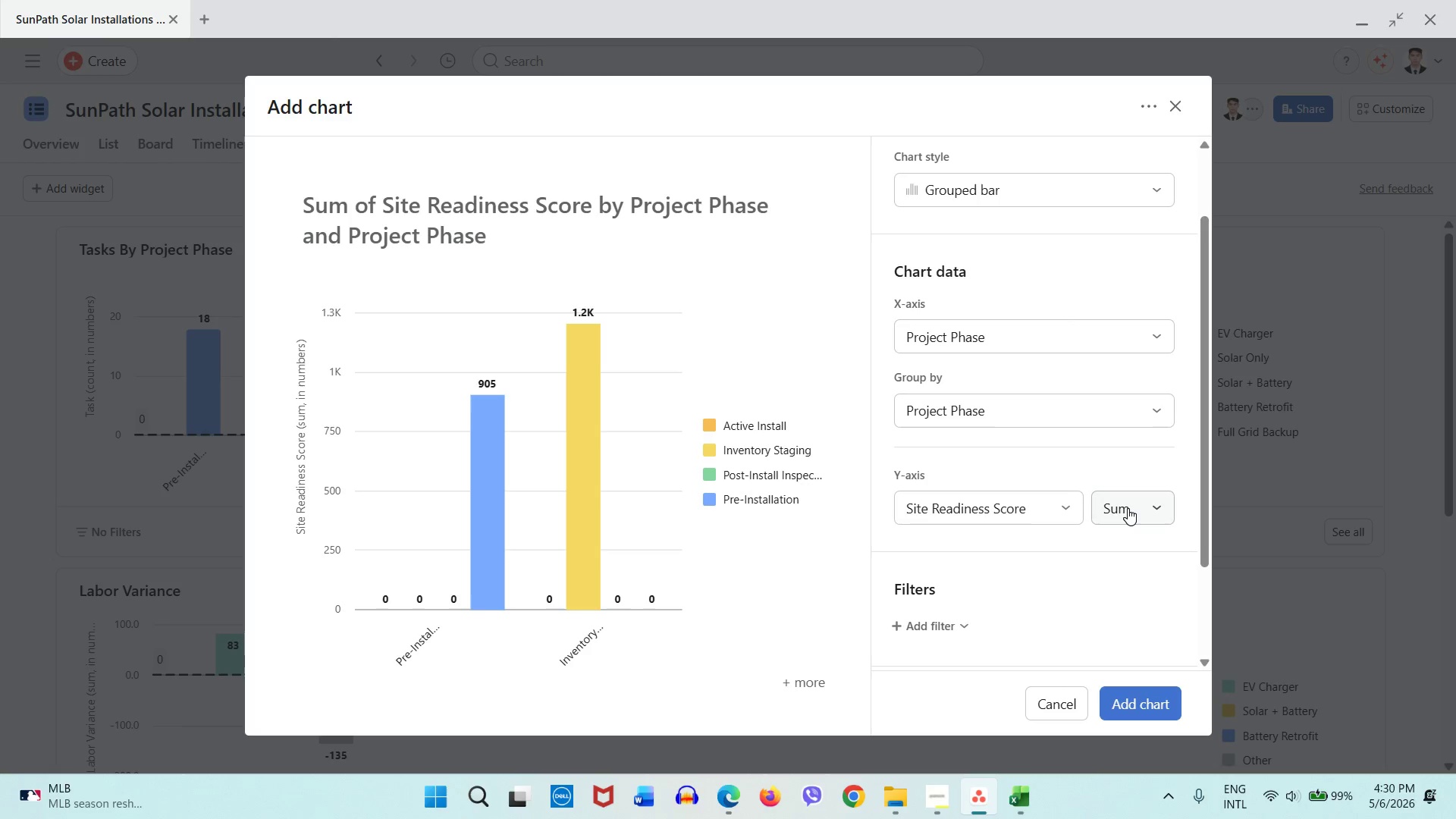 
left_click([1128, 508])
 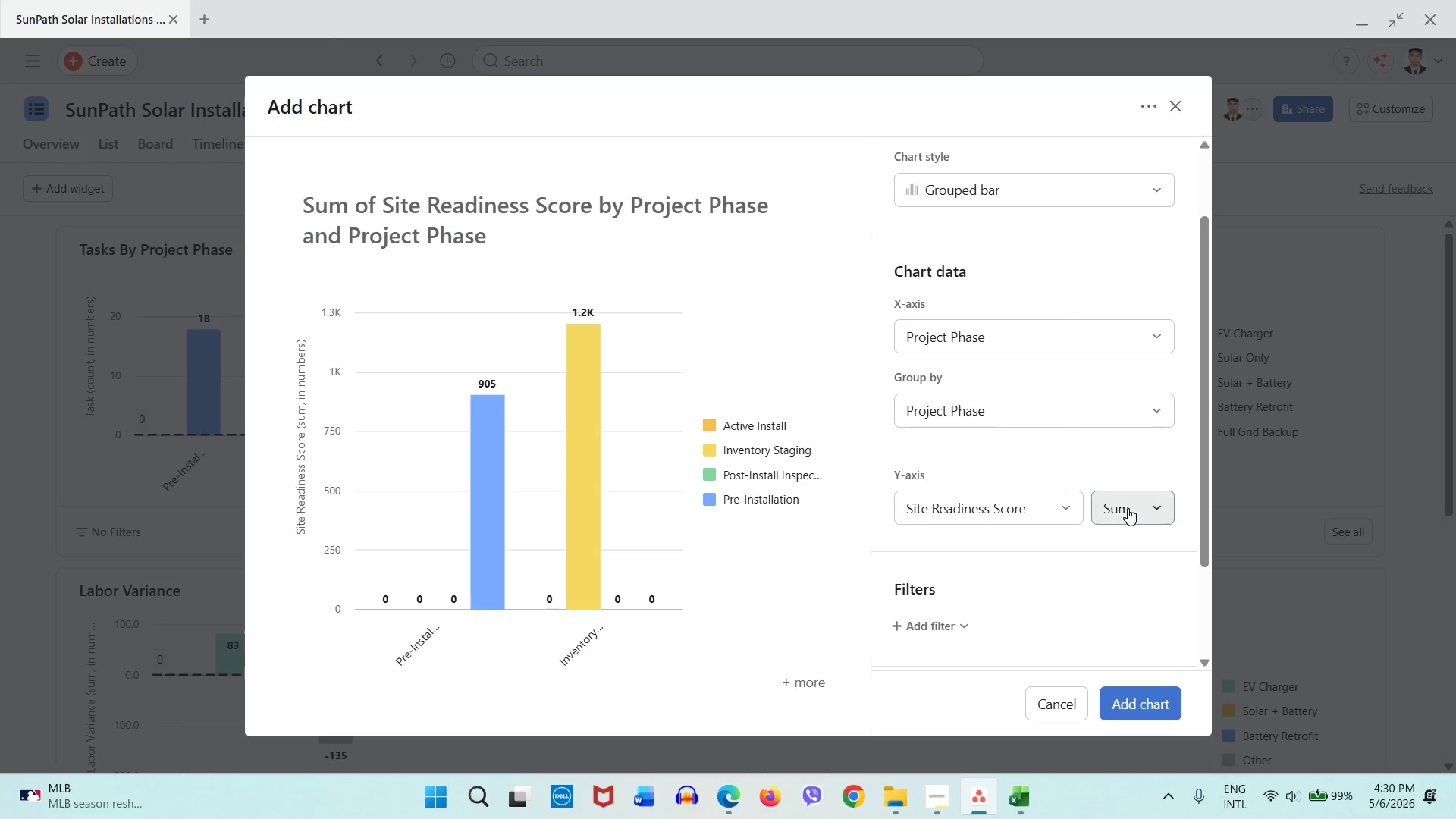 
mouse_move([1121, 531])
 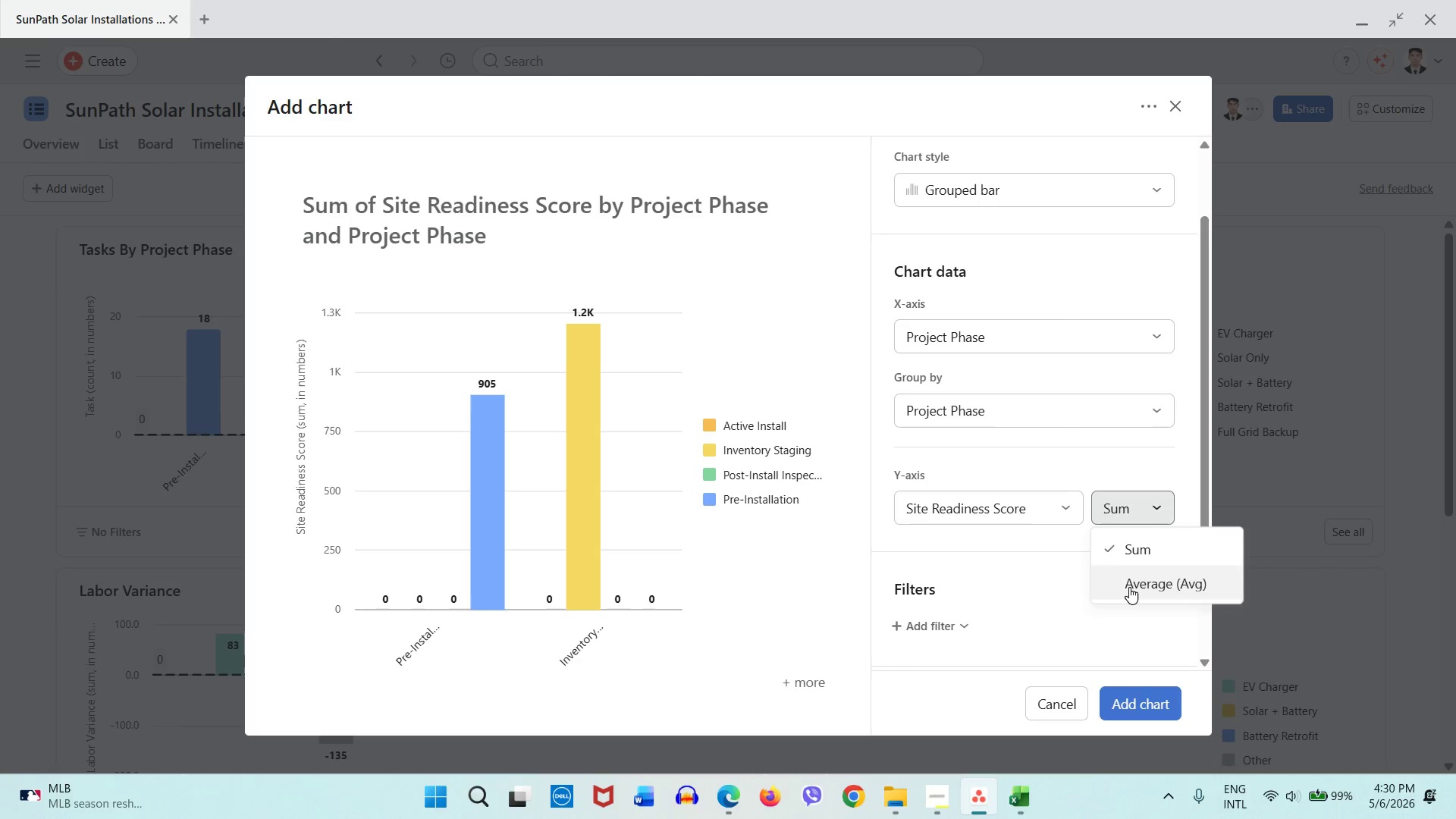 
left_click([1129, 587])
 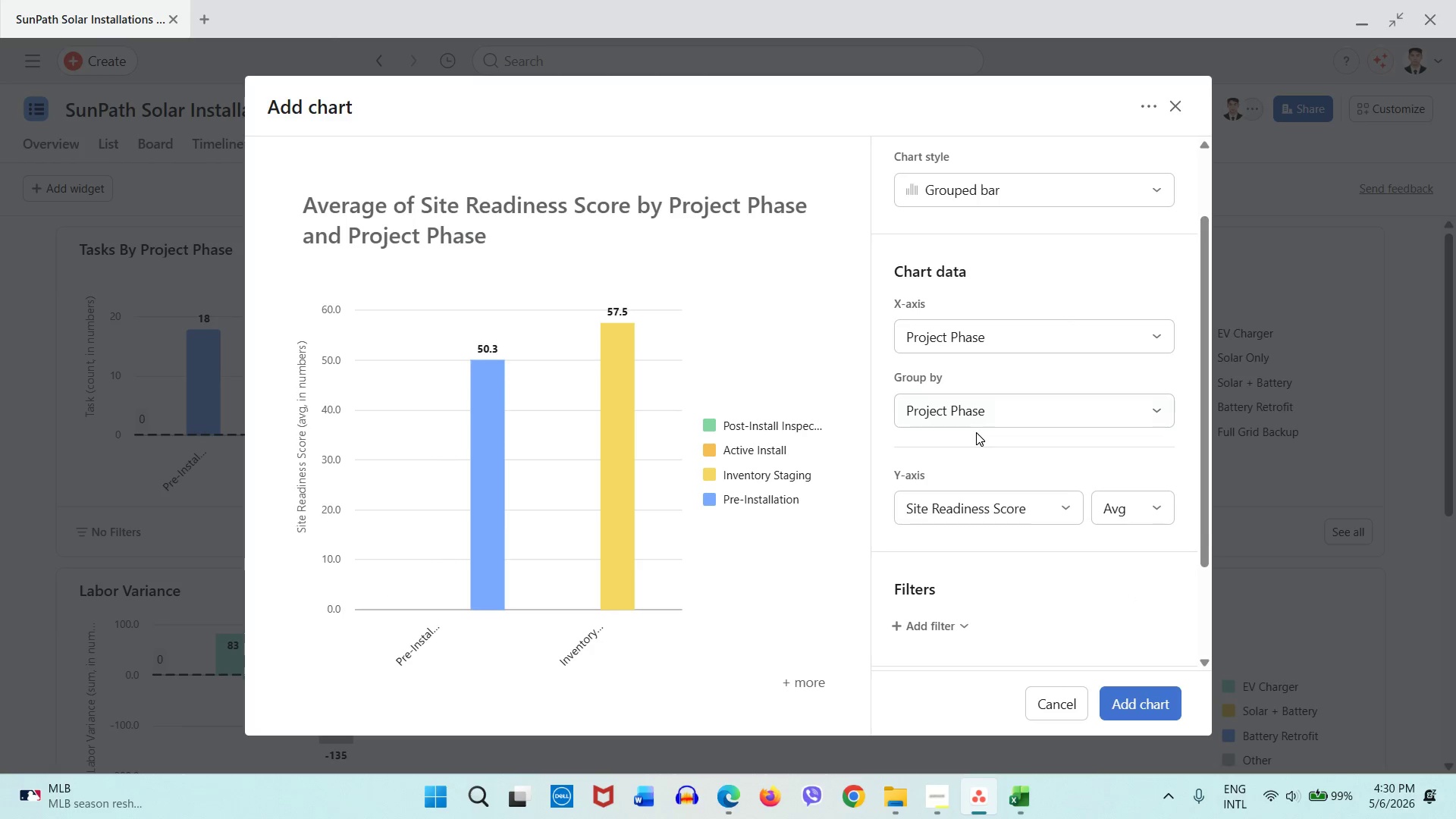 
left_click([975, 340])
 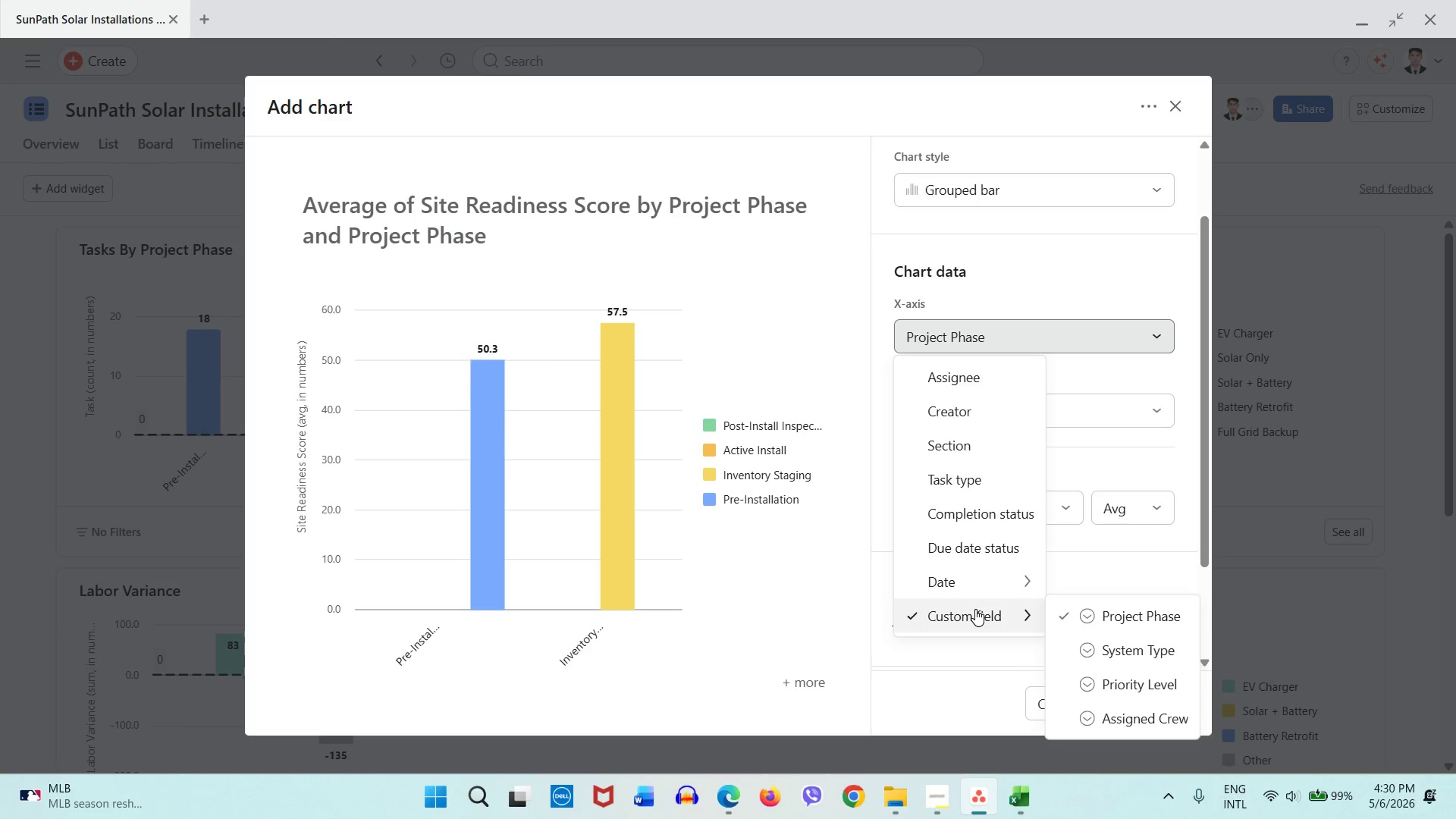 
wait(5.02)
 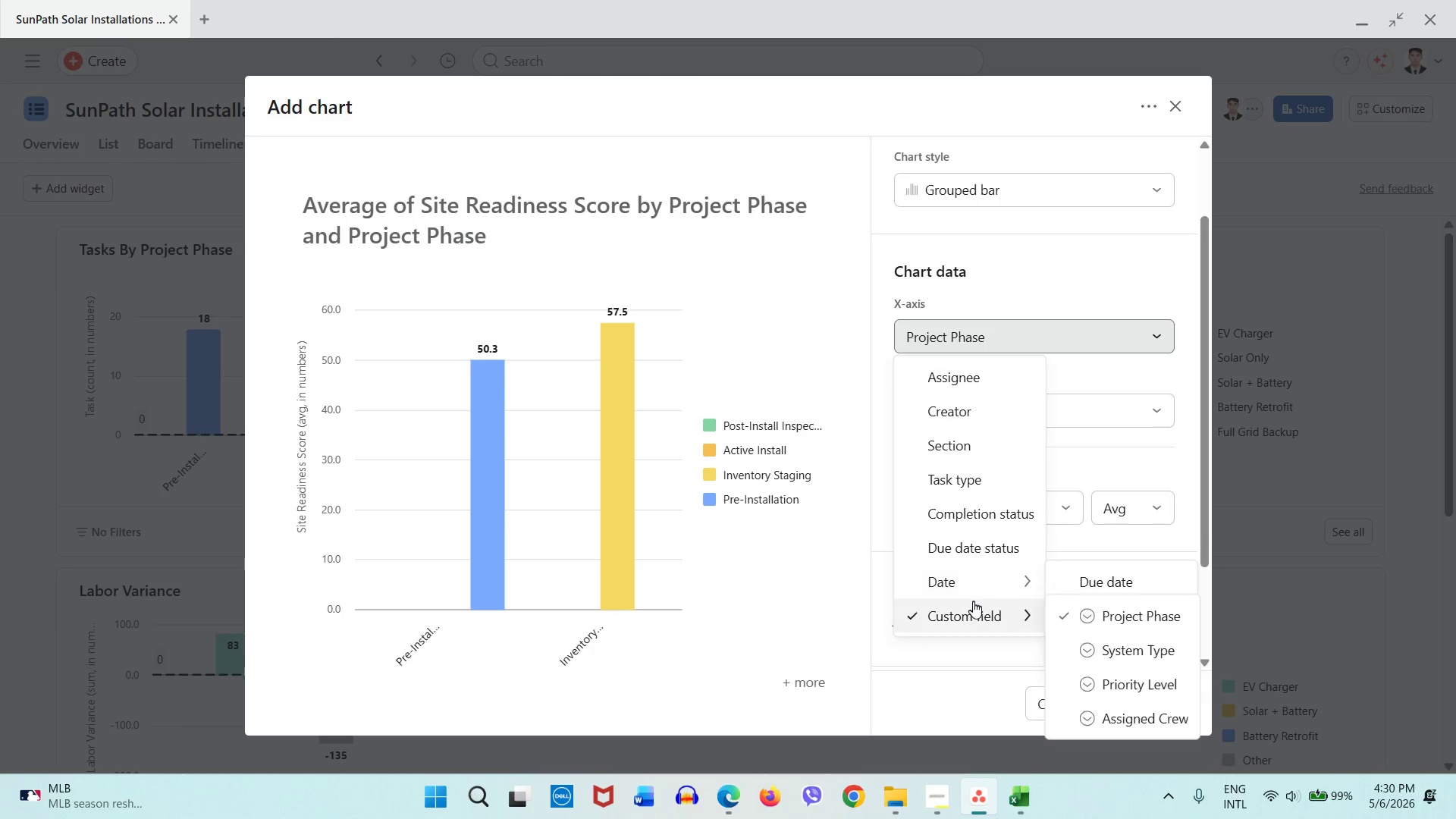 
left_click([1084, 385])
 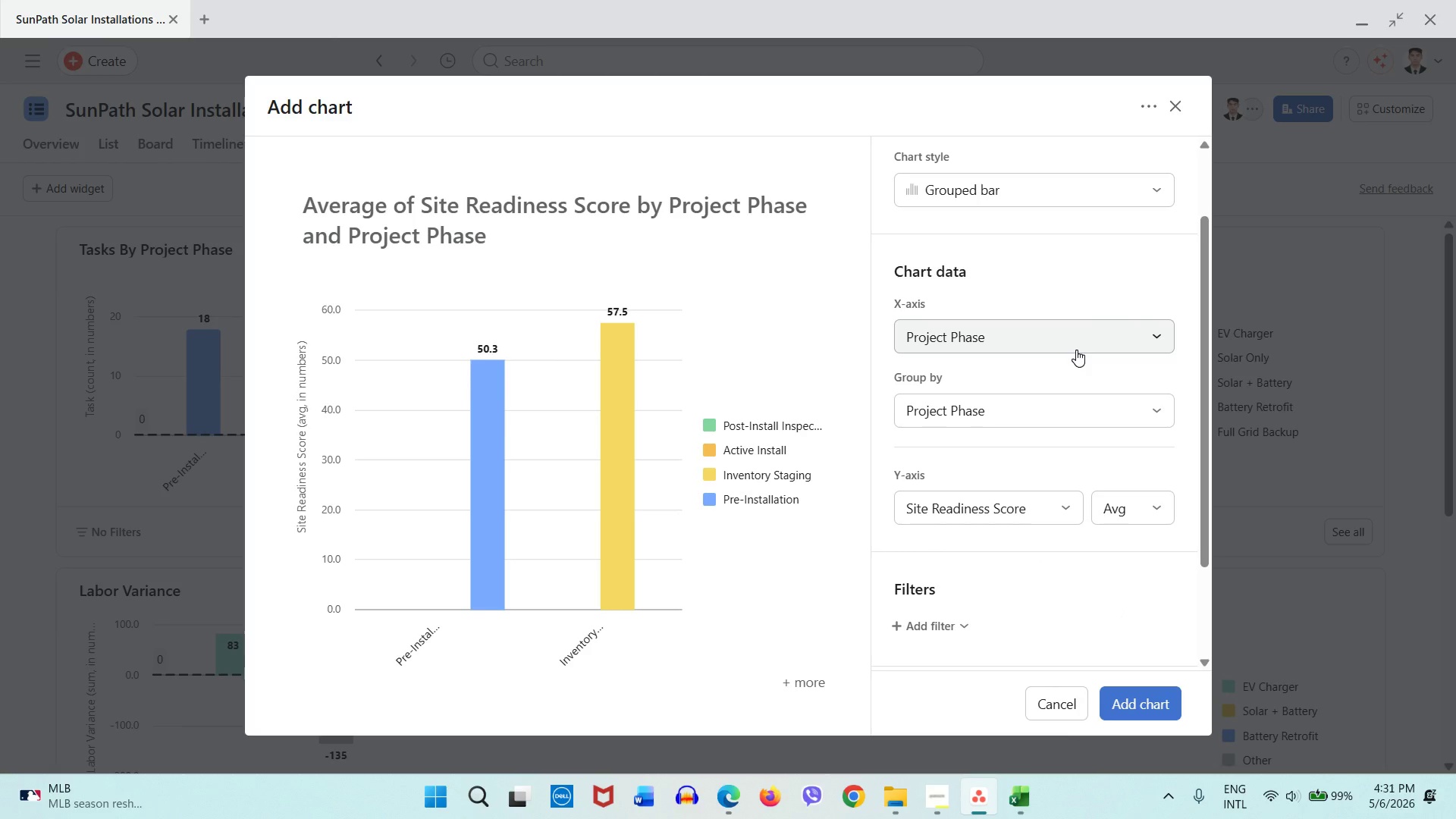 
wait(18.61)
 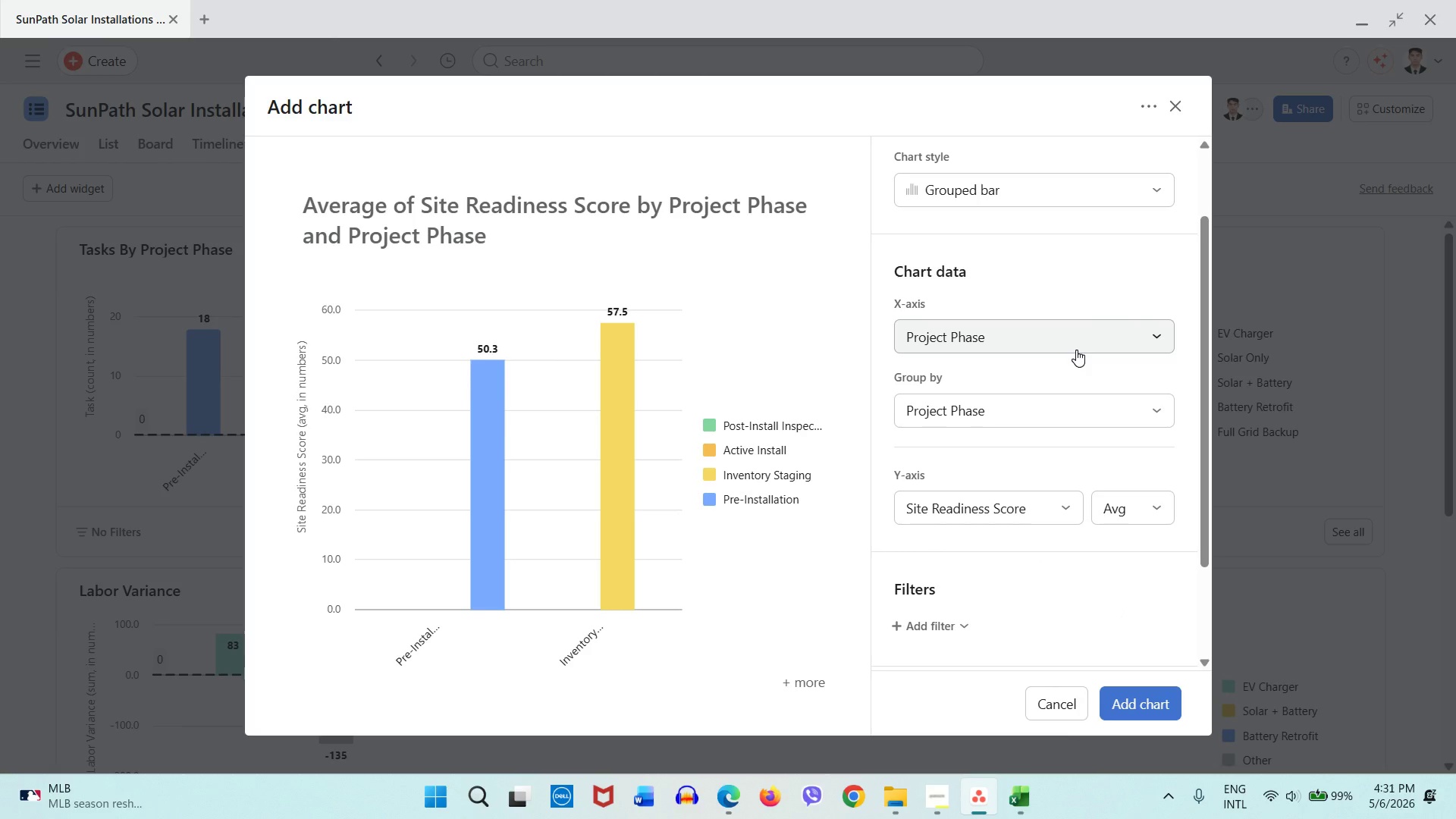 
left_click([1070, 348])
 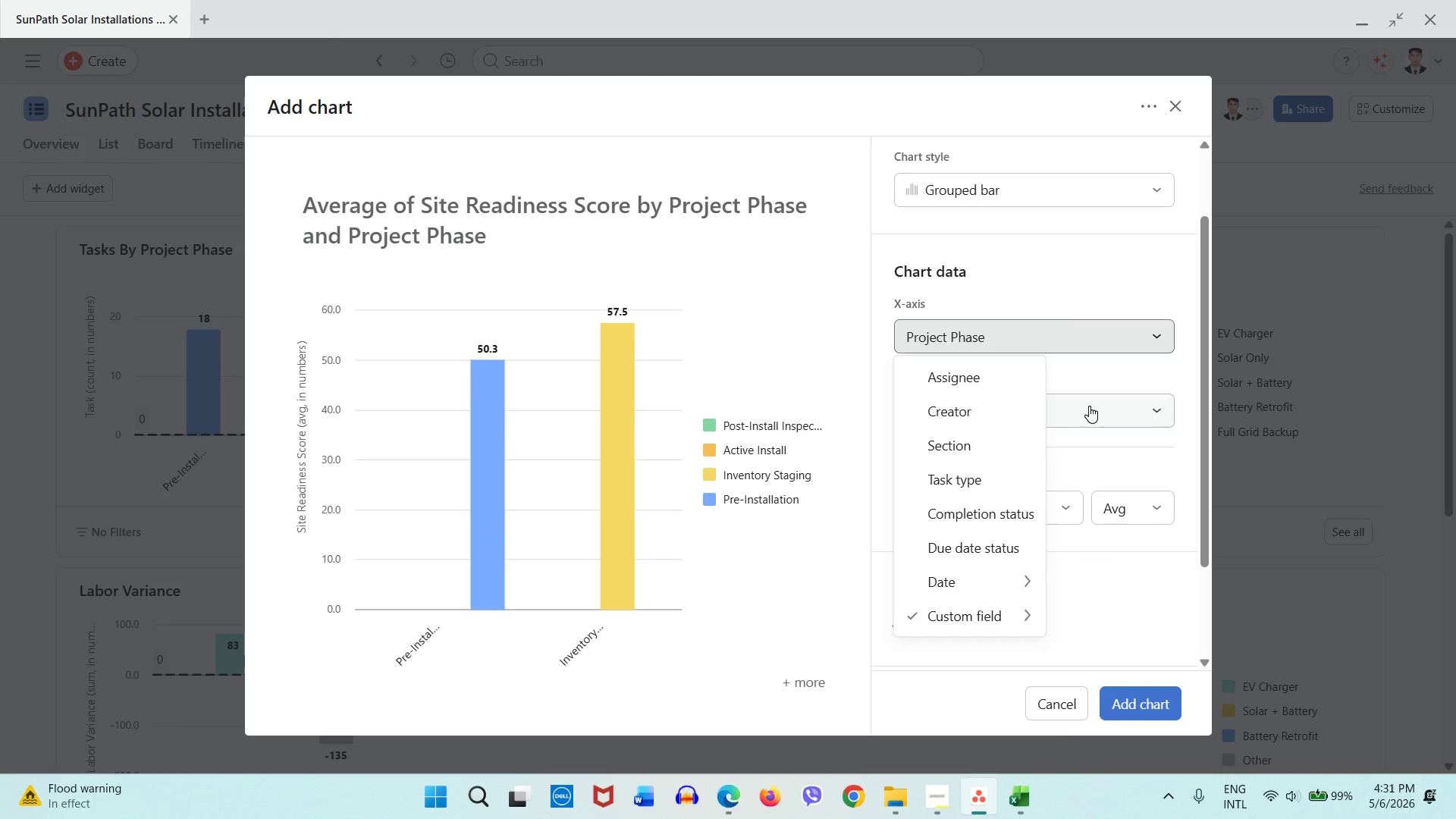 
left_click([1106, 373])
 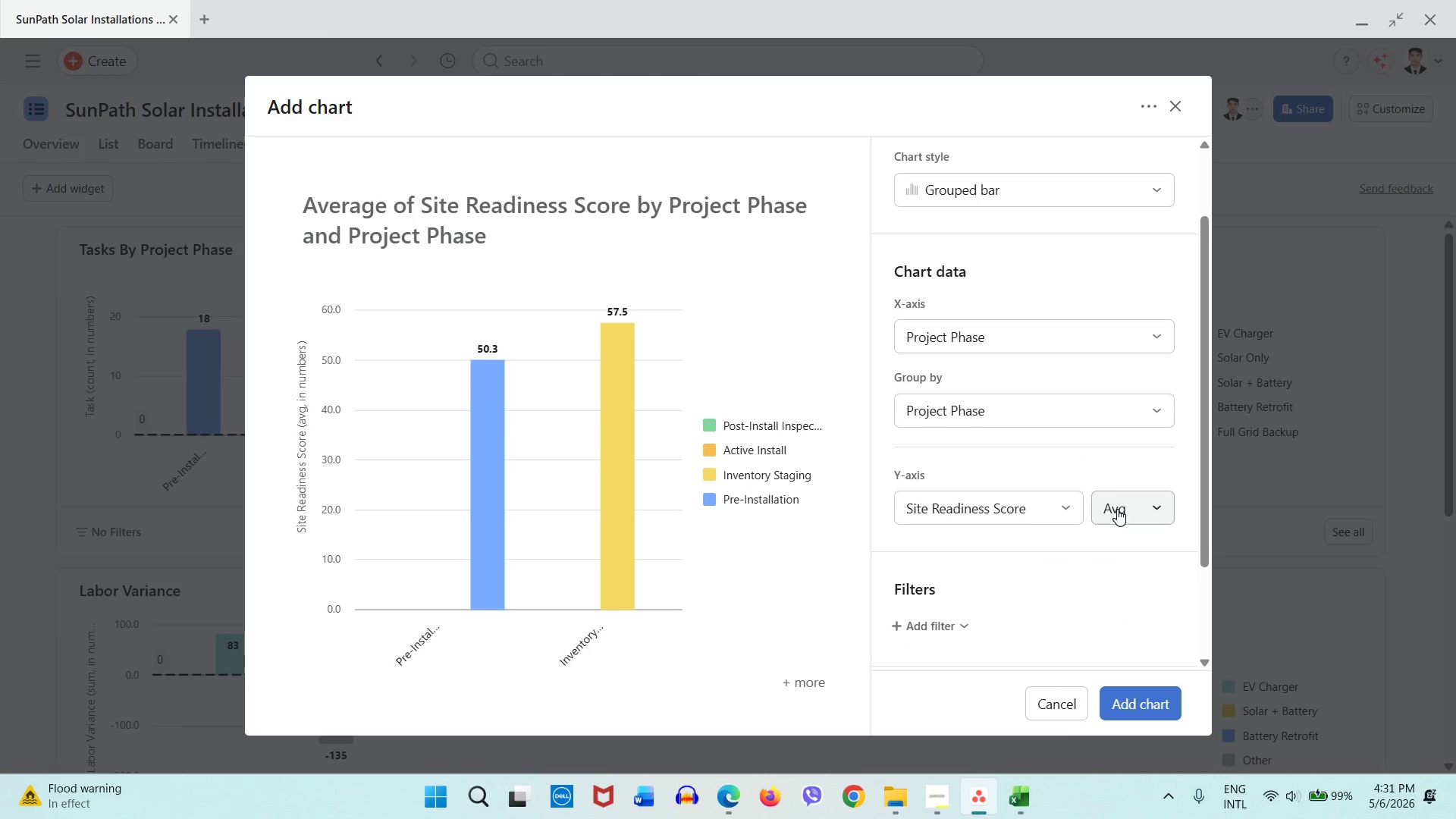 
left_click([1117, 509])
 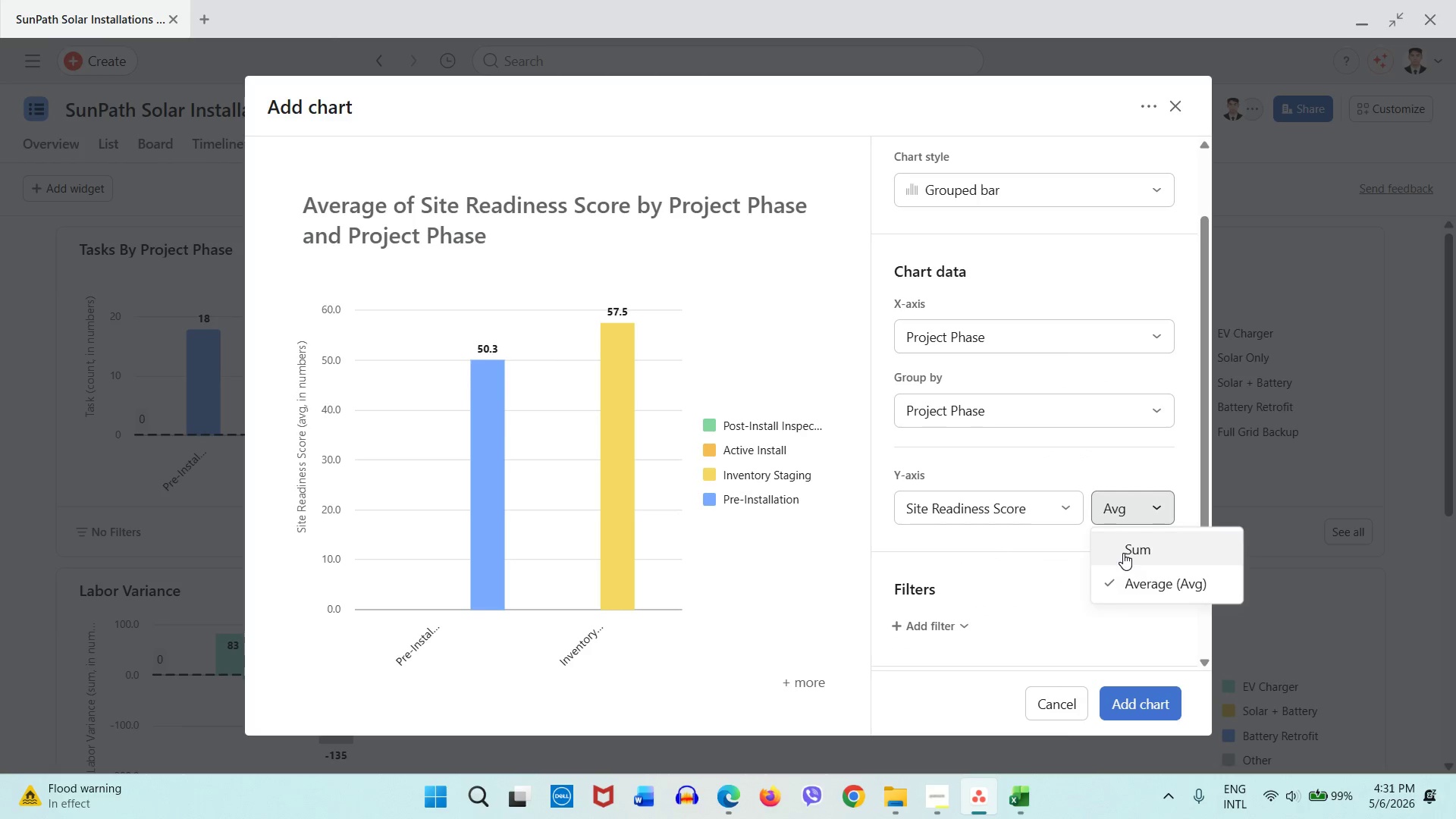 
left_click([1123, 553])
 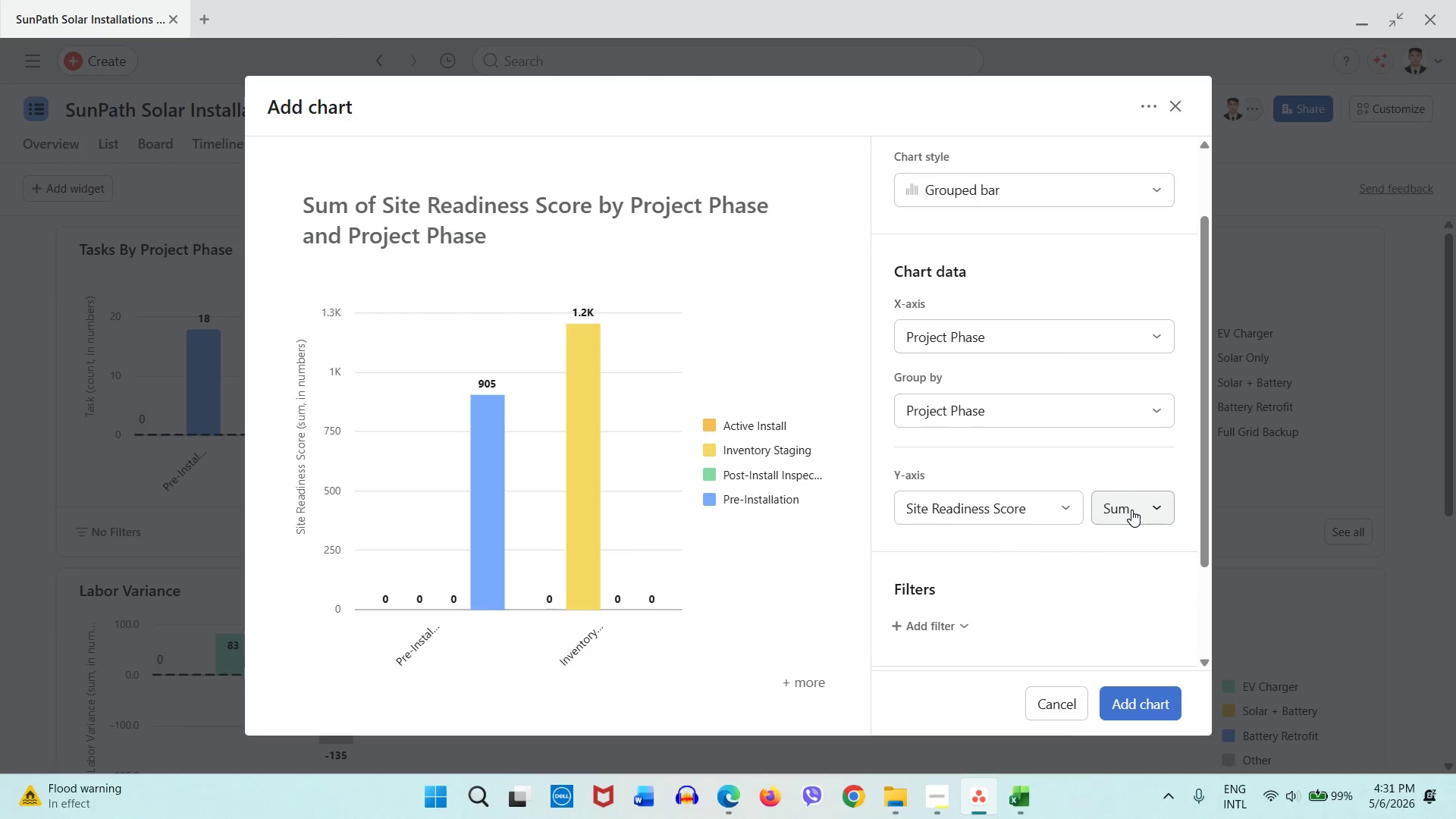 
left_click([1131, 510])
 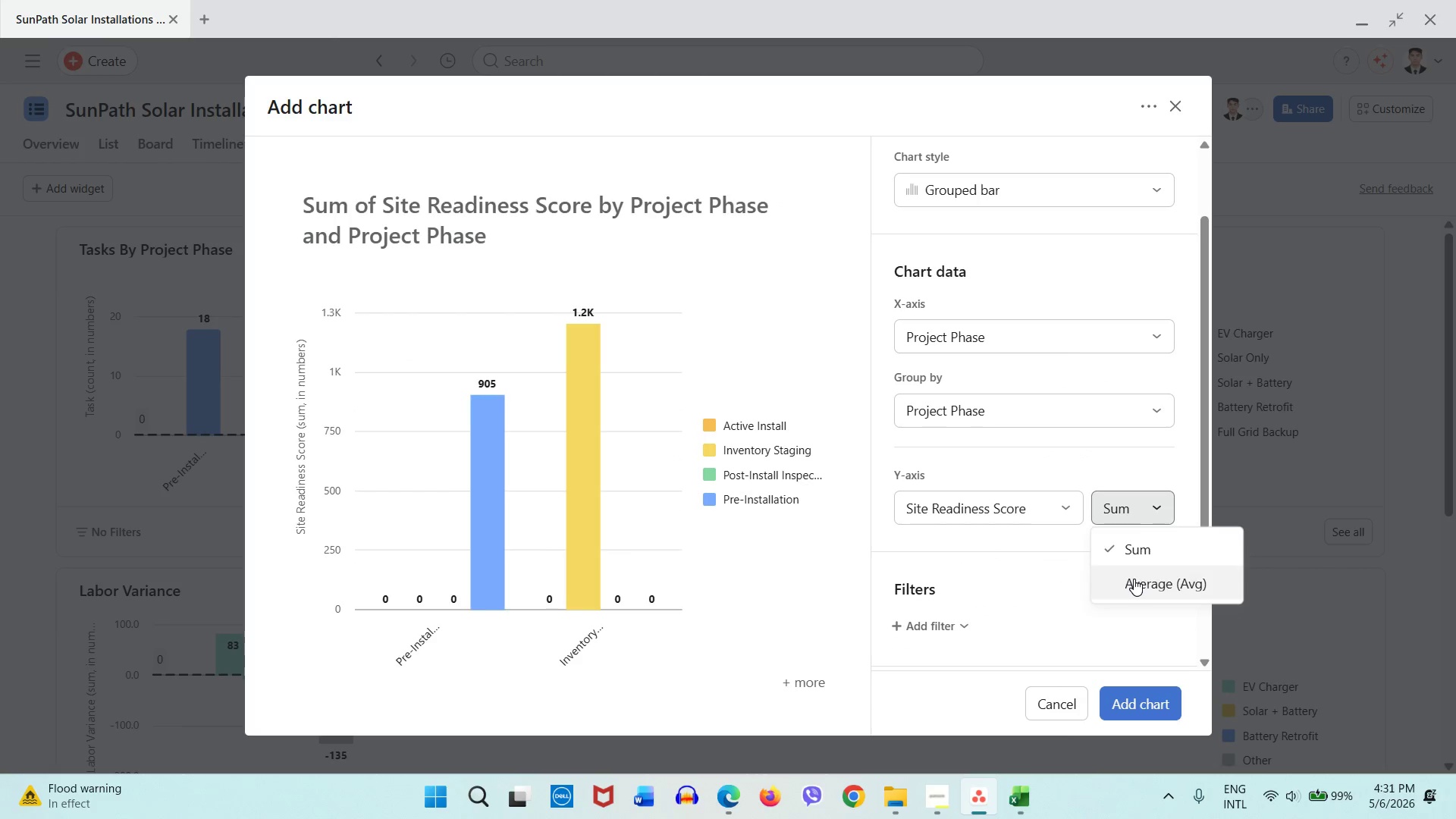 
left_click([1134, 579])
 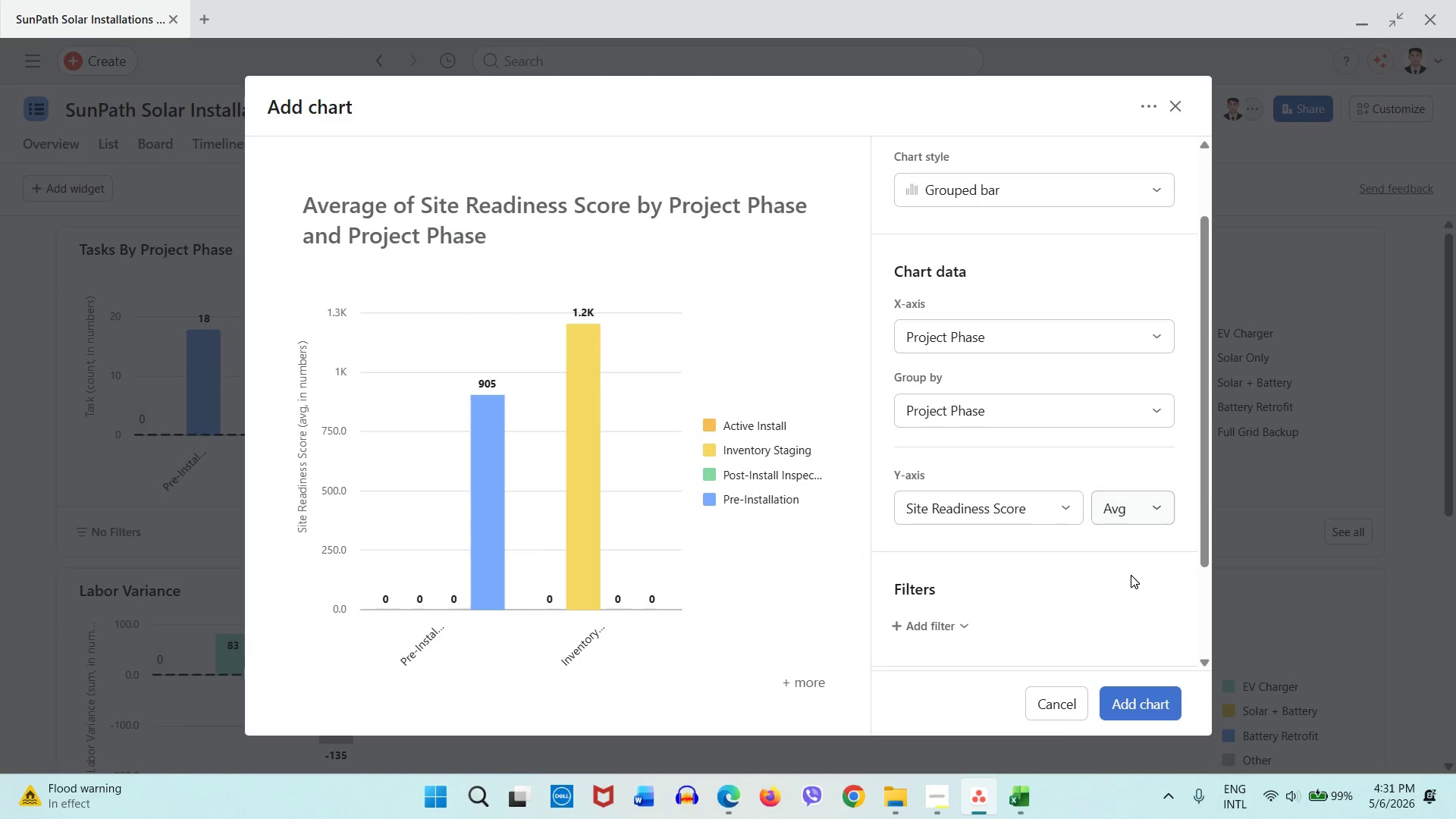 
scroll: coordinate [1131, 575], scroll_direction: down, amount: 5.0
 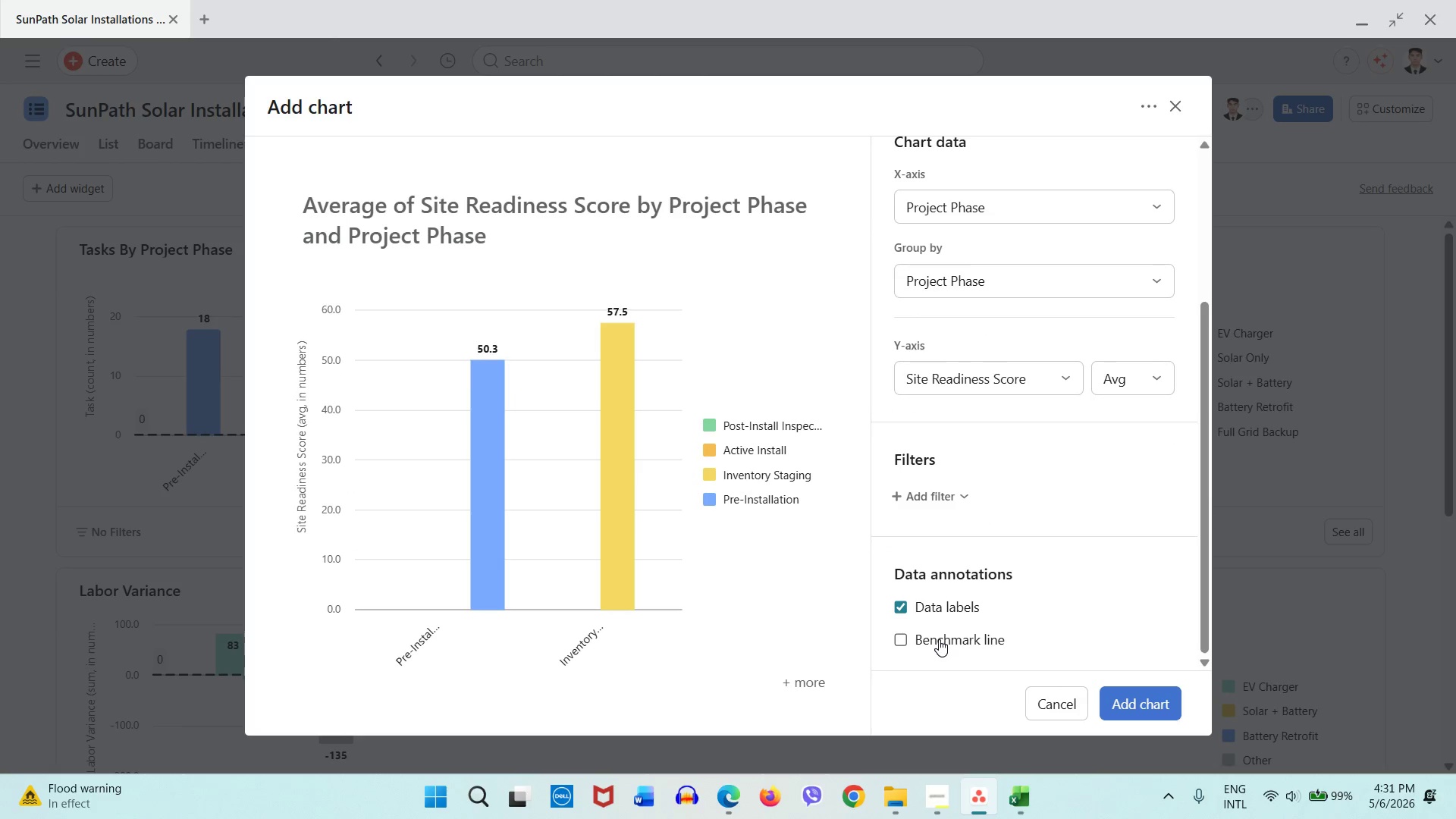 
left_click([939, 639])
 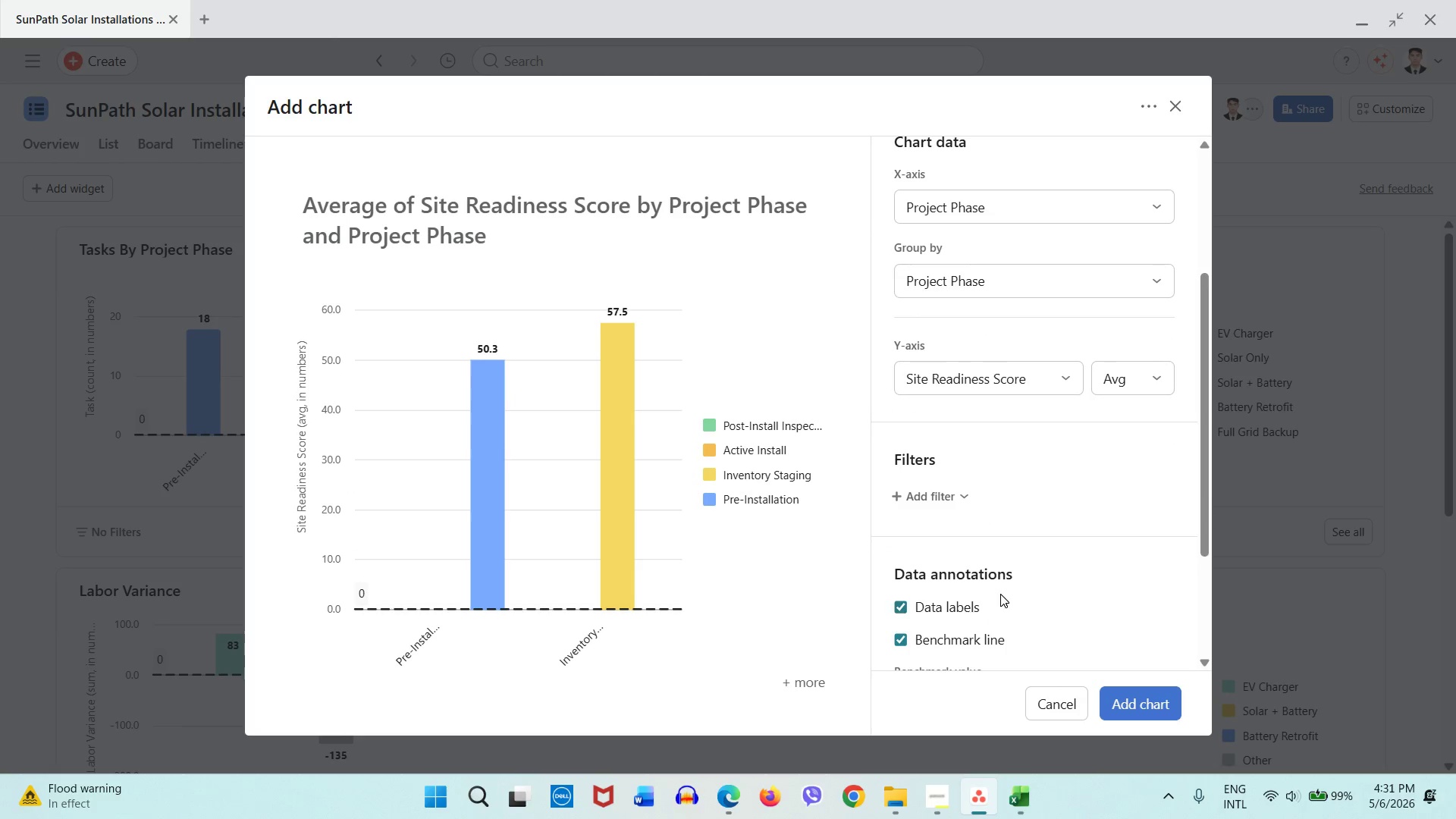 
scroll: coordinate [1003, 593], scroll_direction: down, amount: 2.0
 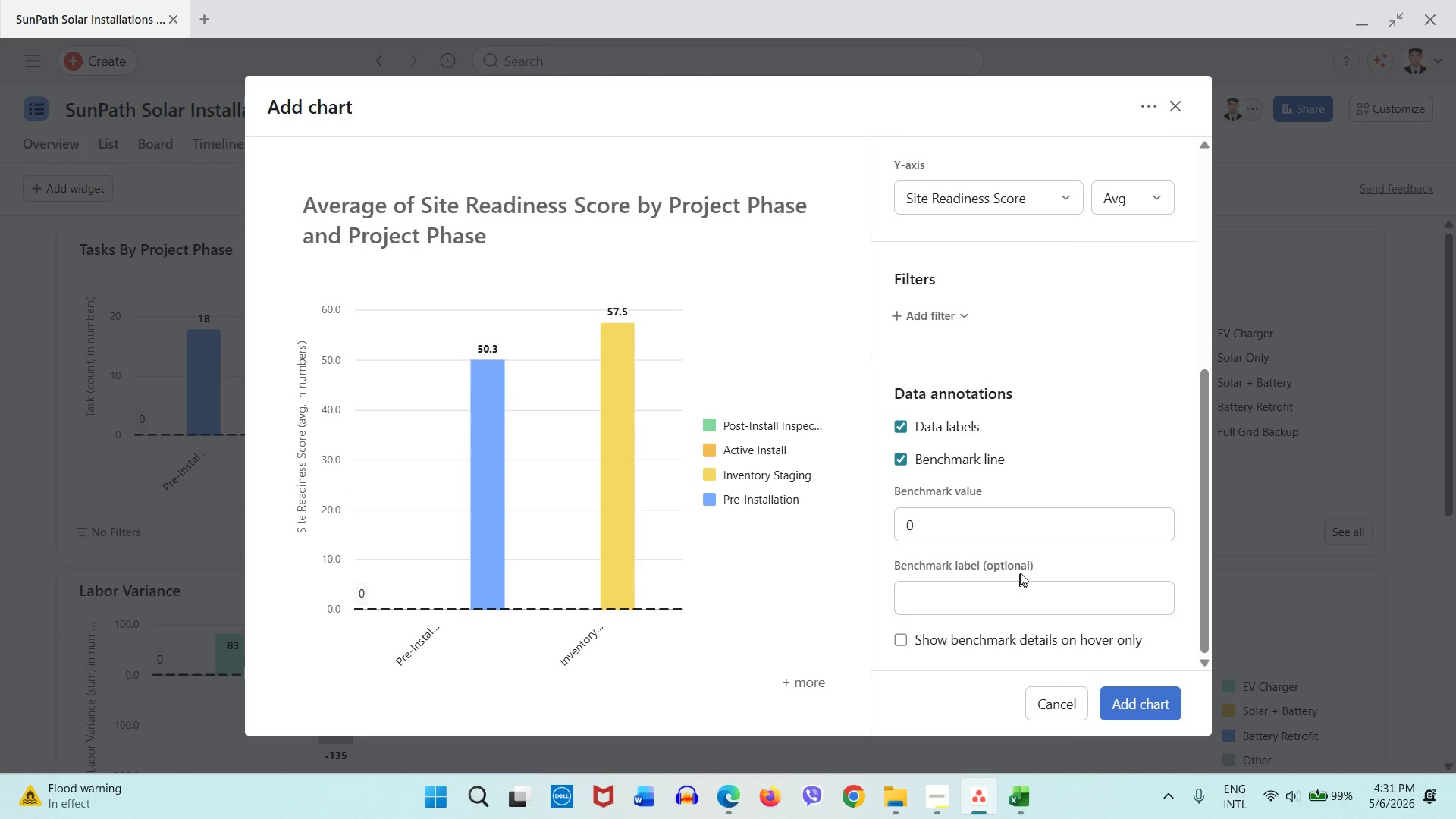 
scroll: coordinate [1020, 569], scroll_direction: up, amount: 3.0
 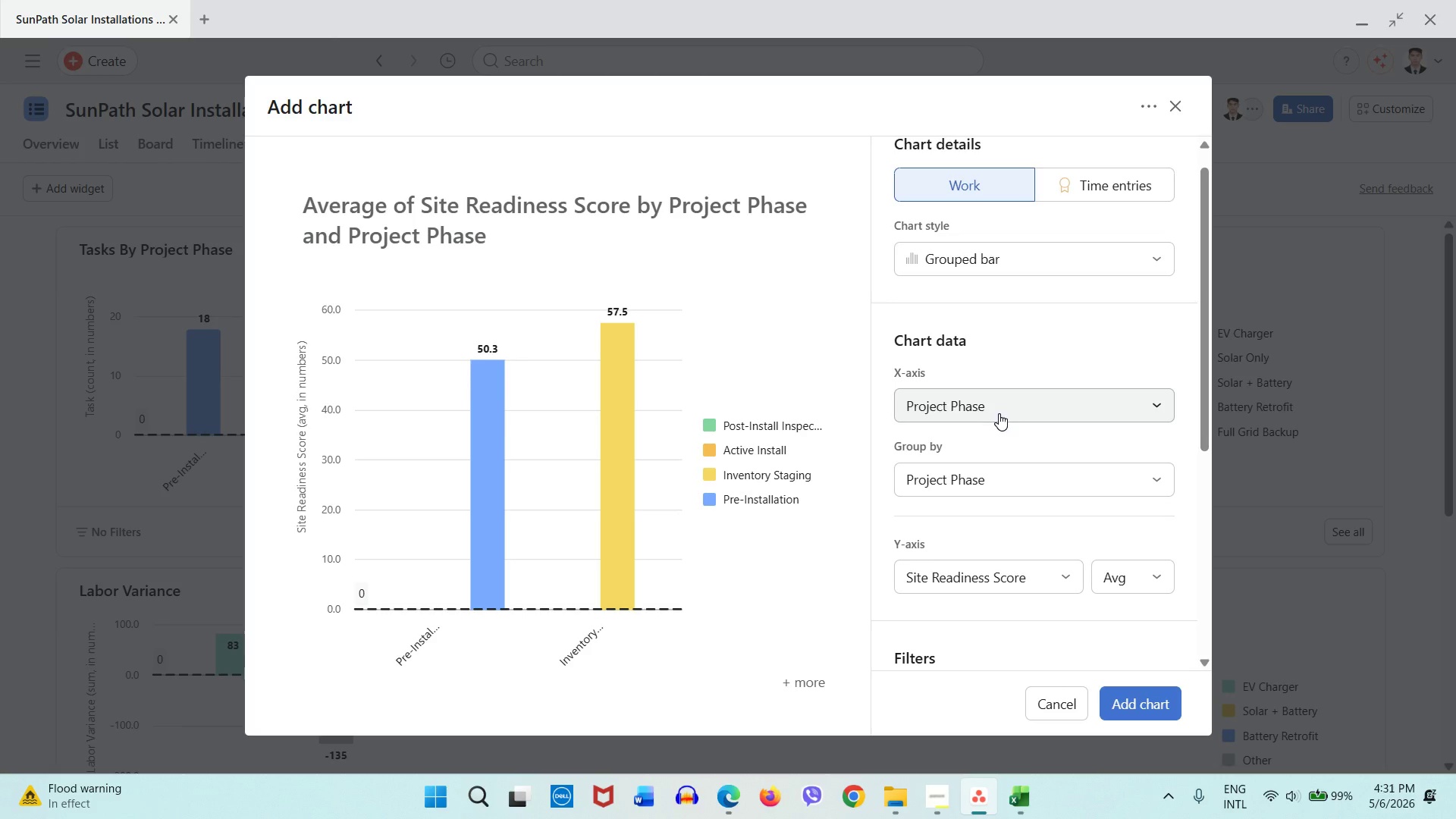 
left_click([999, 413])
 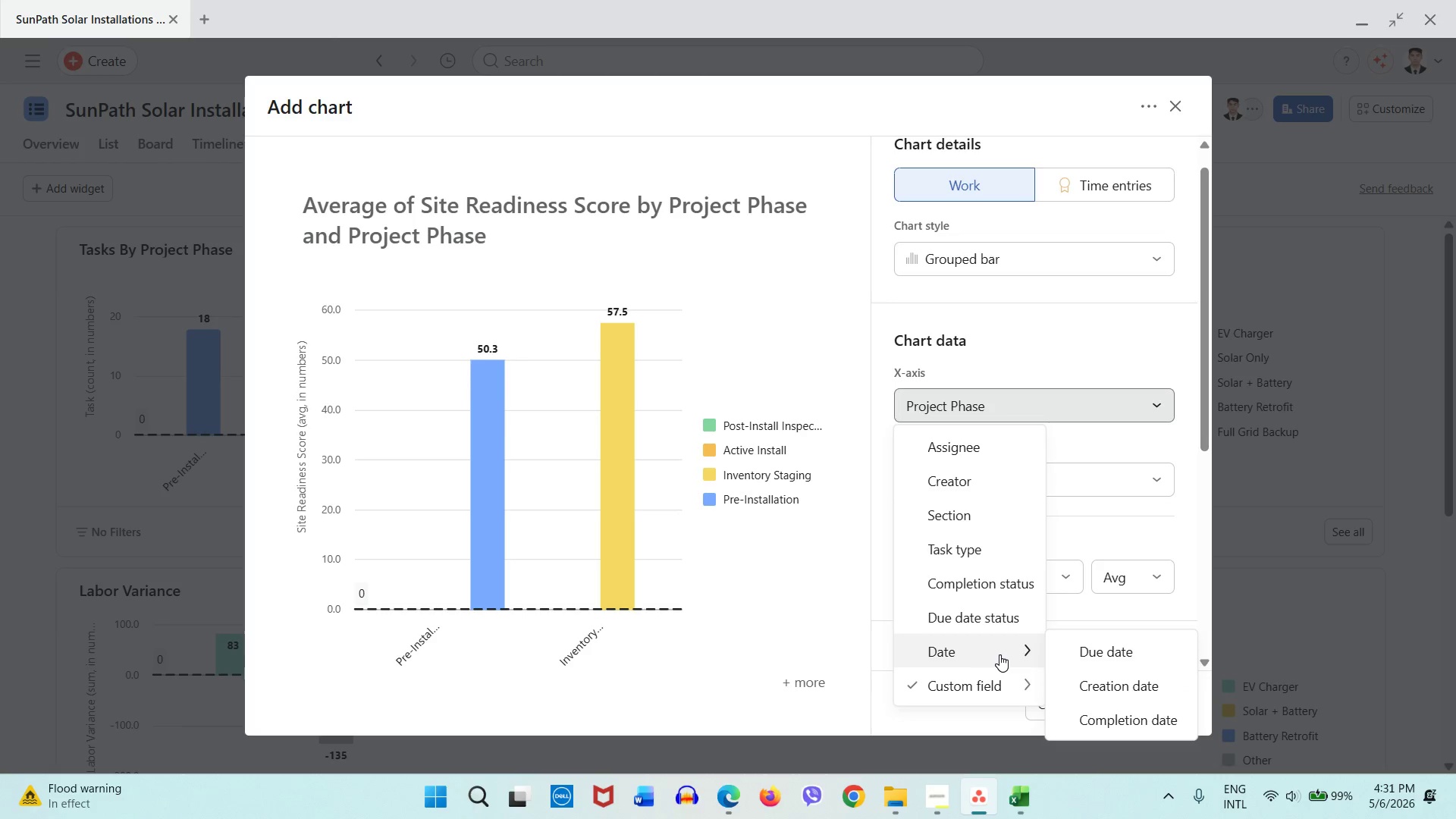 
wait(8.81)
 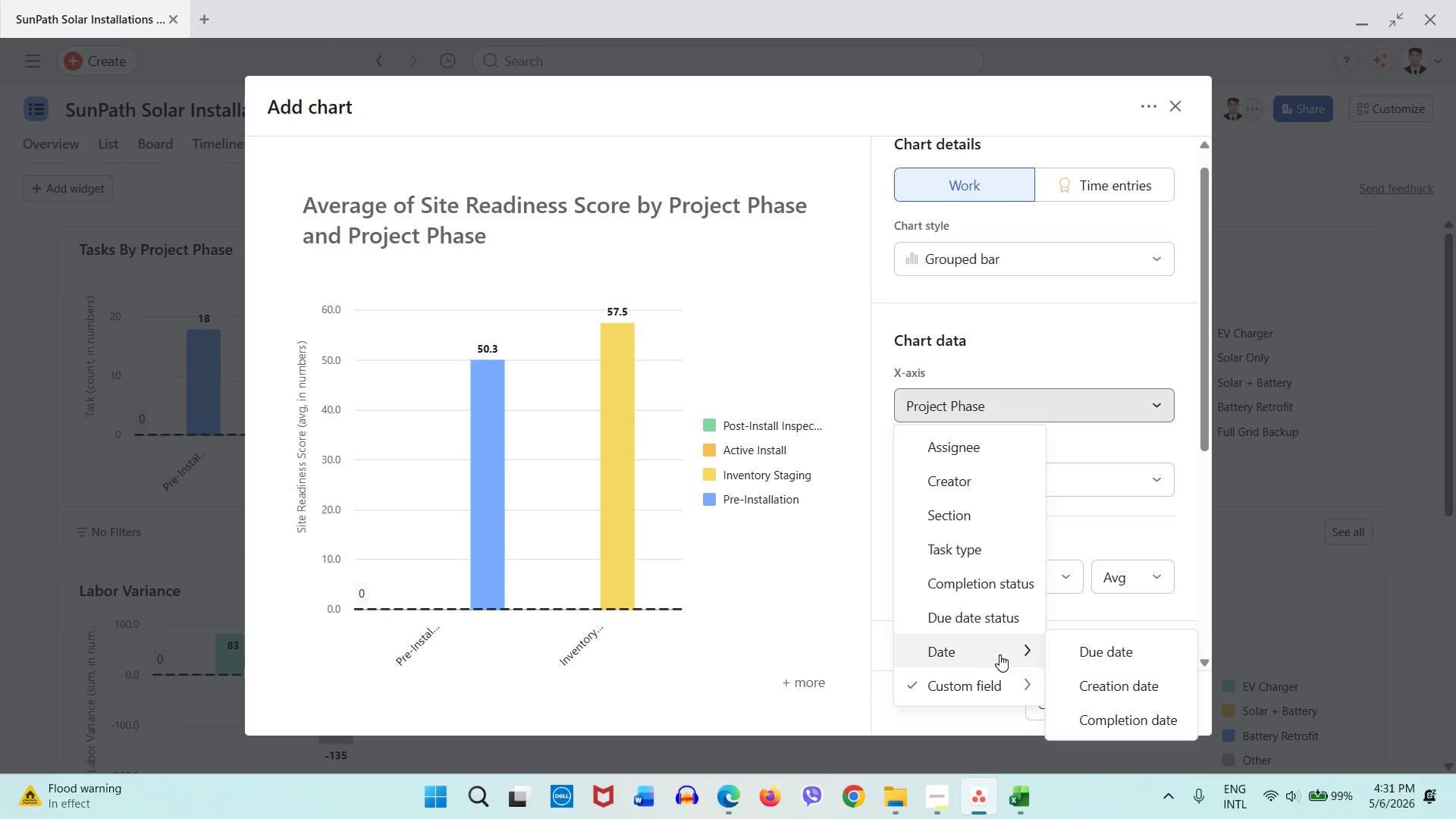 
left_click([1003, 582])
 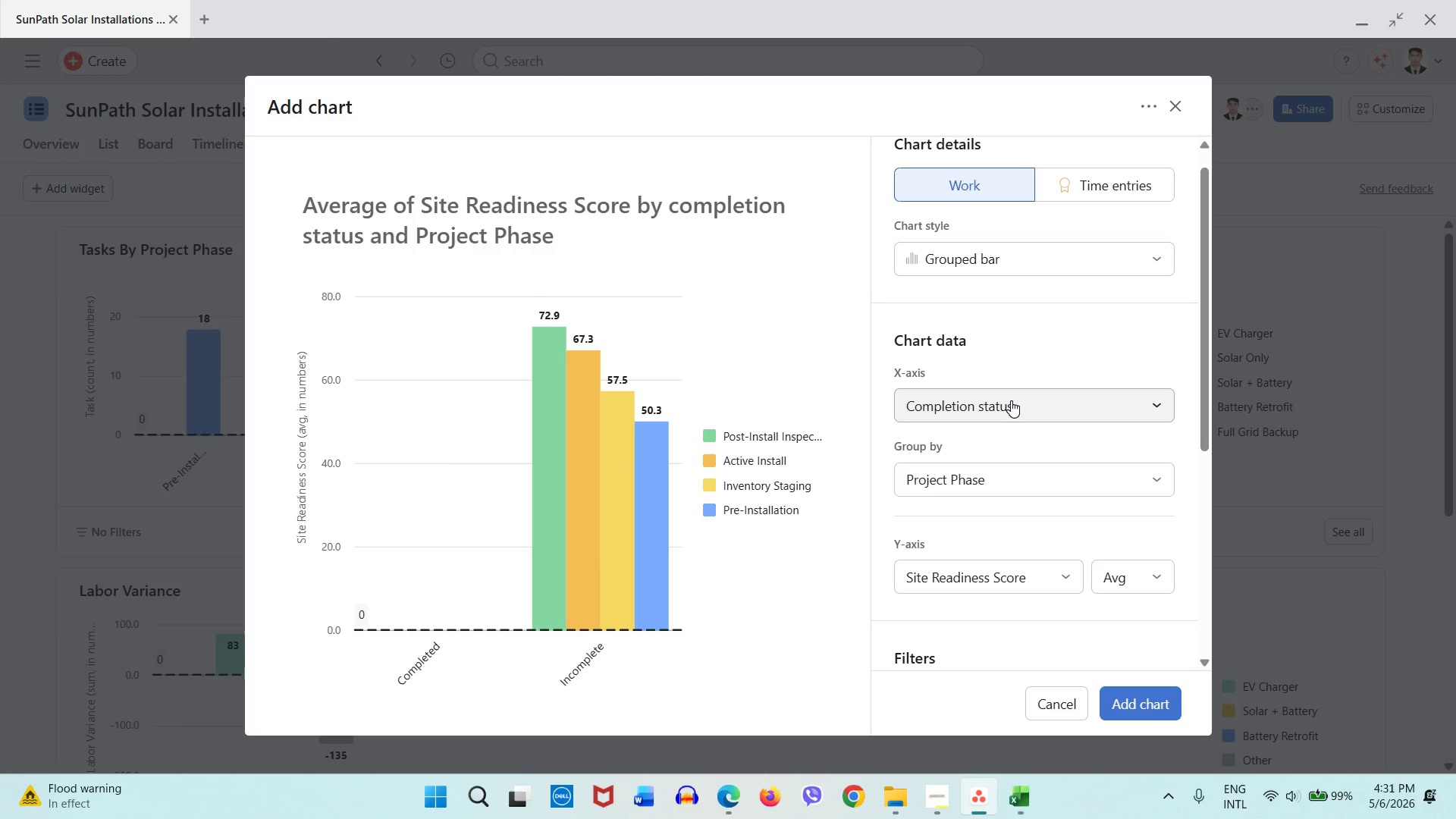 
wait(9.39)
 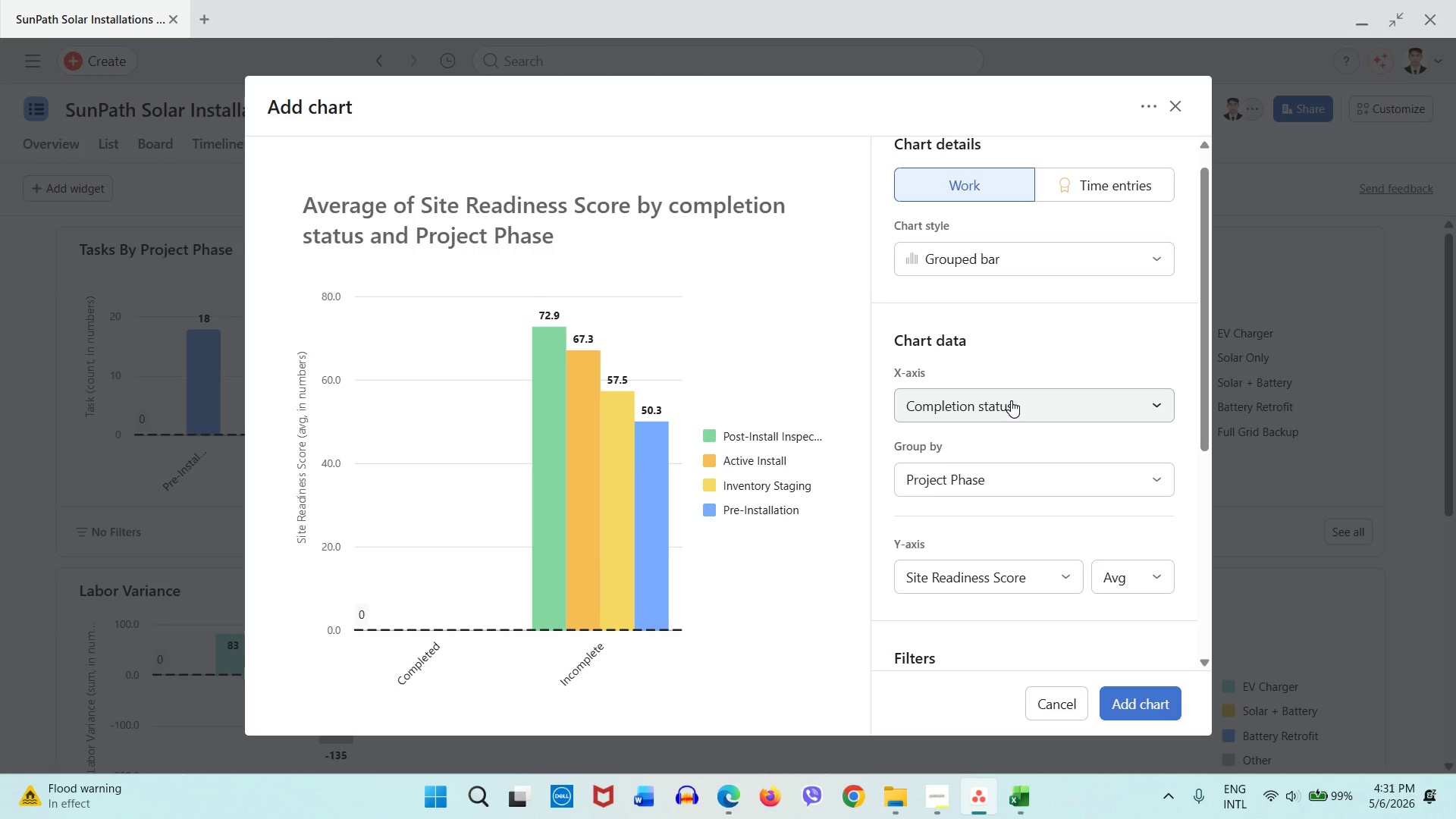 
left_click([1011, 400])
 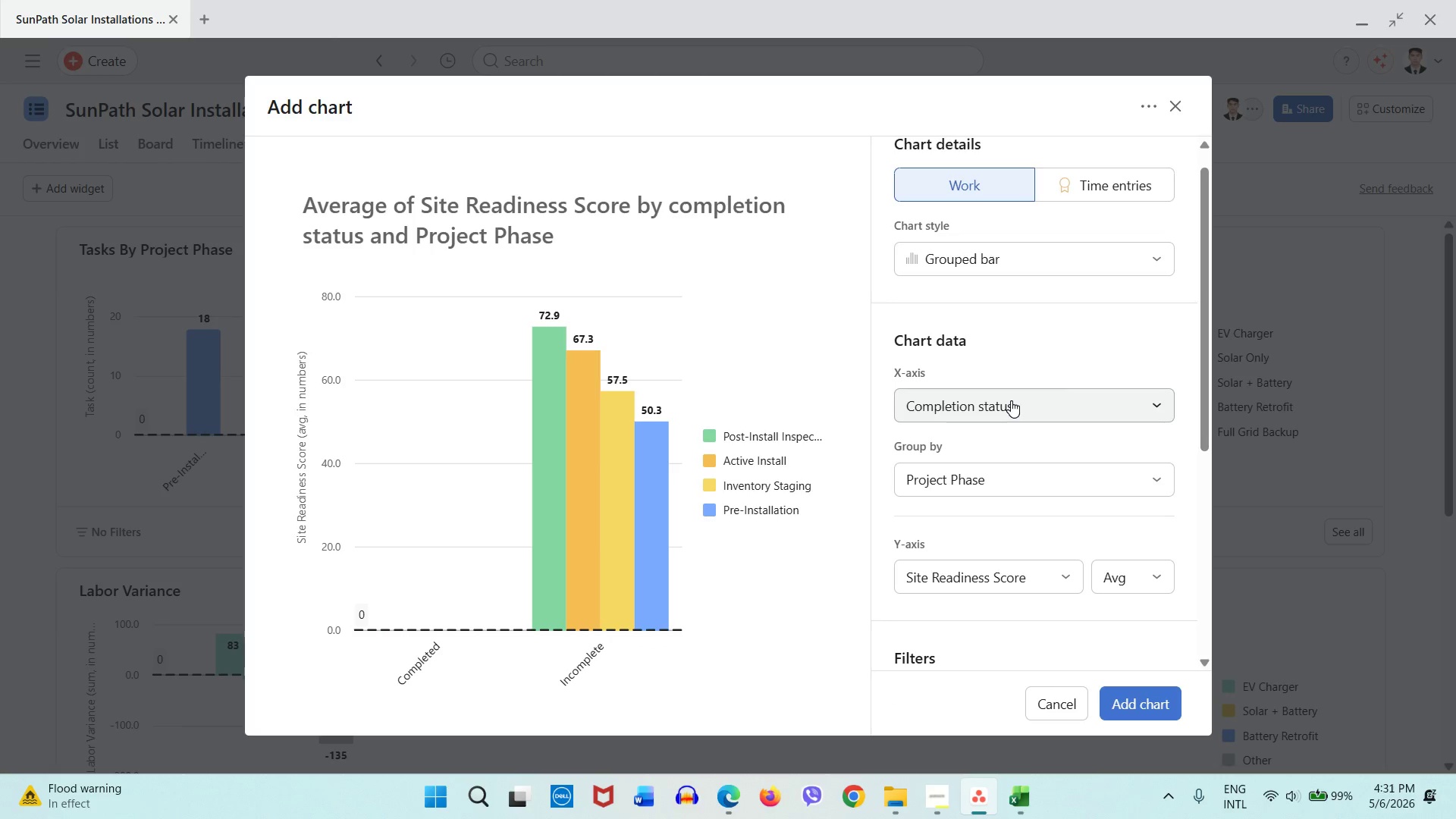 
double_click([1011, 400])
 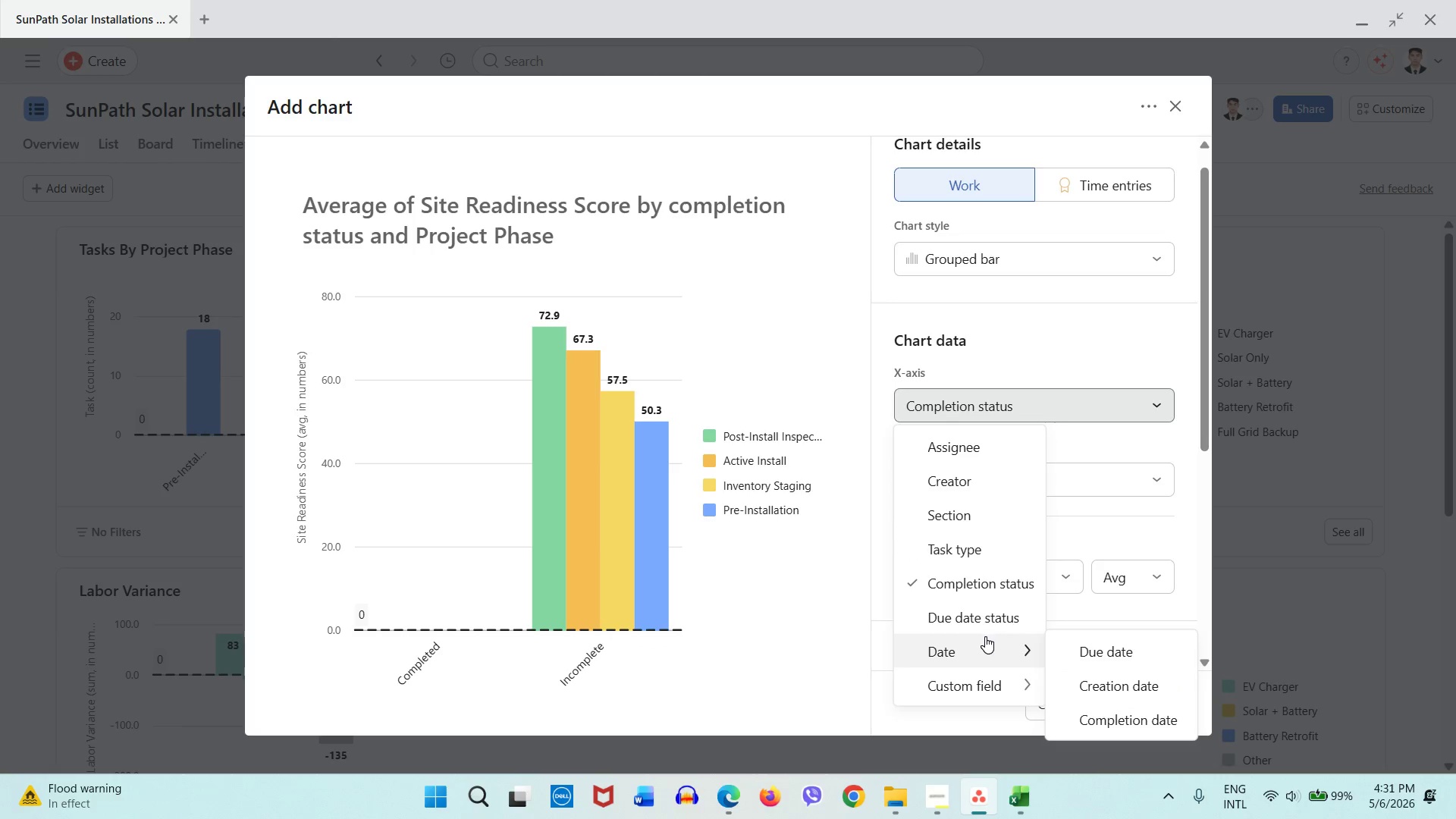 
wait(7.39)
 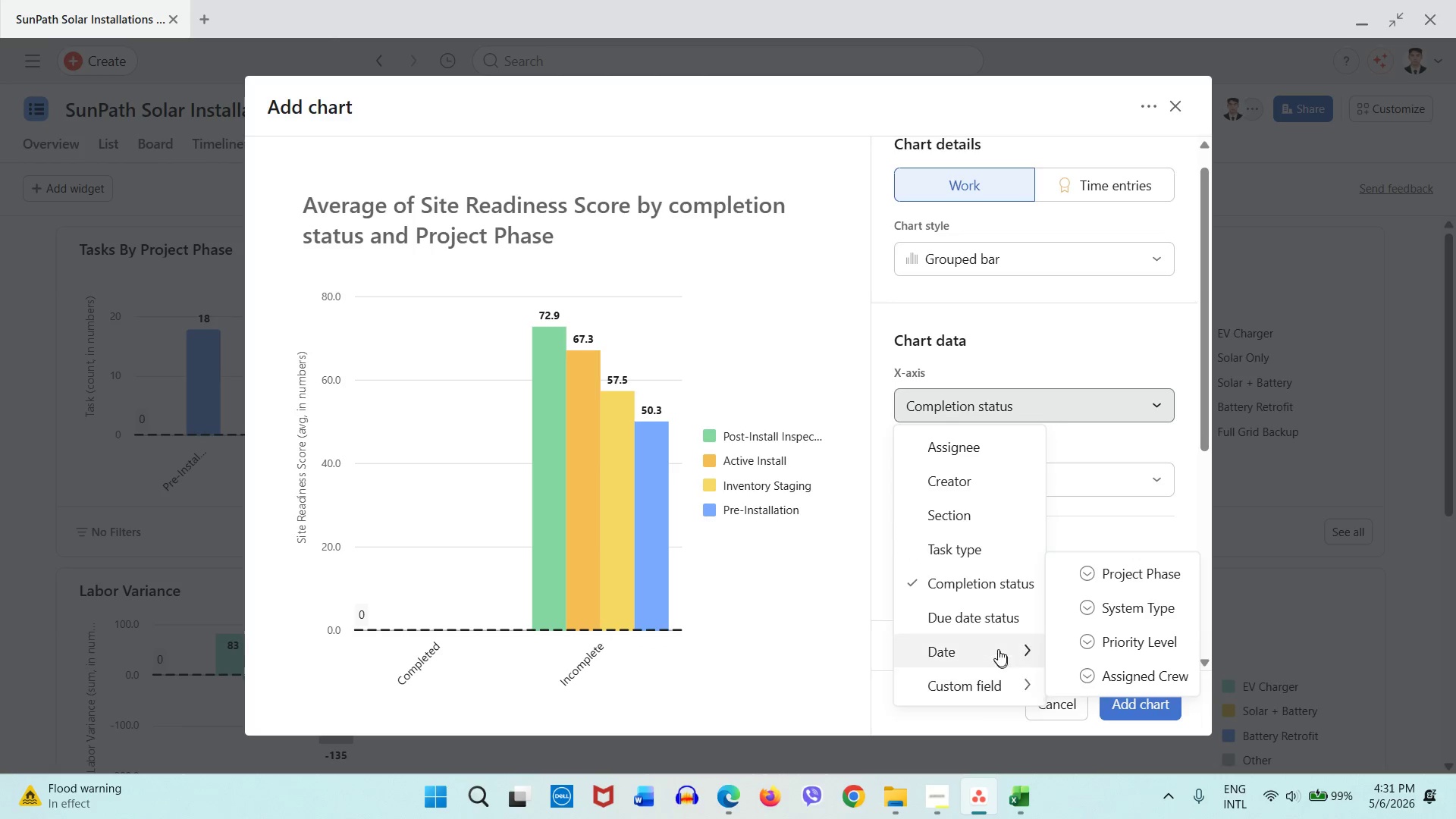 
left_click([1041, 328])
 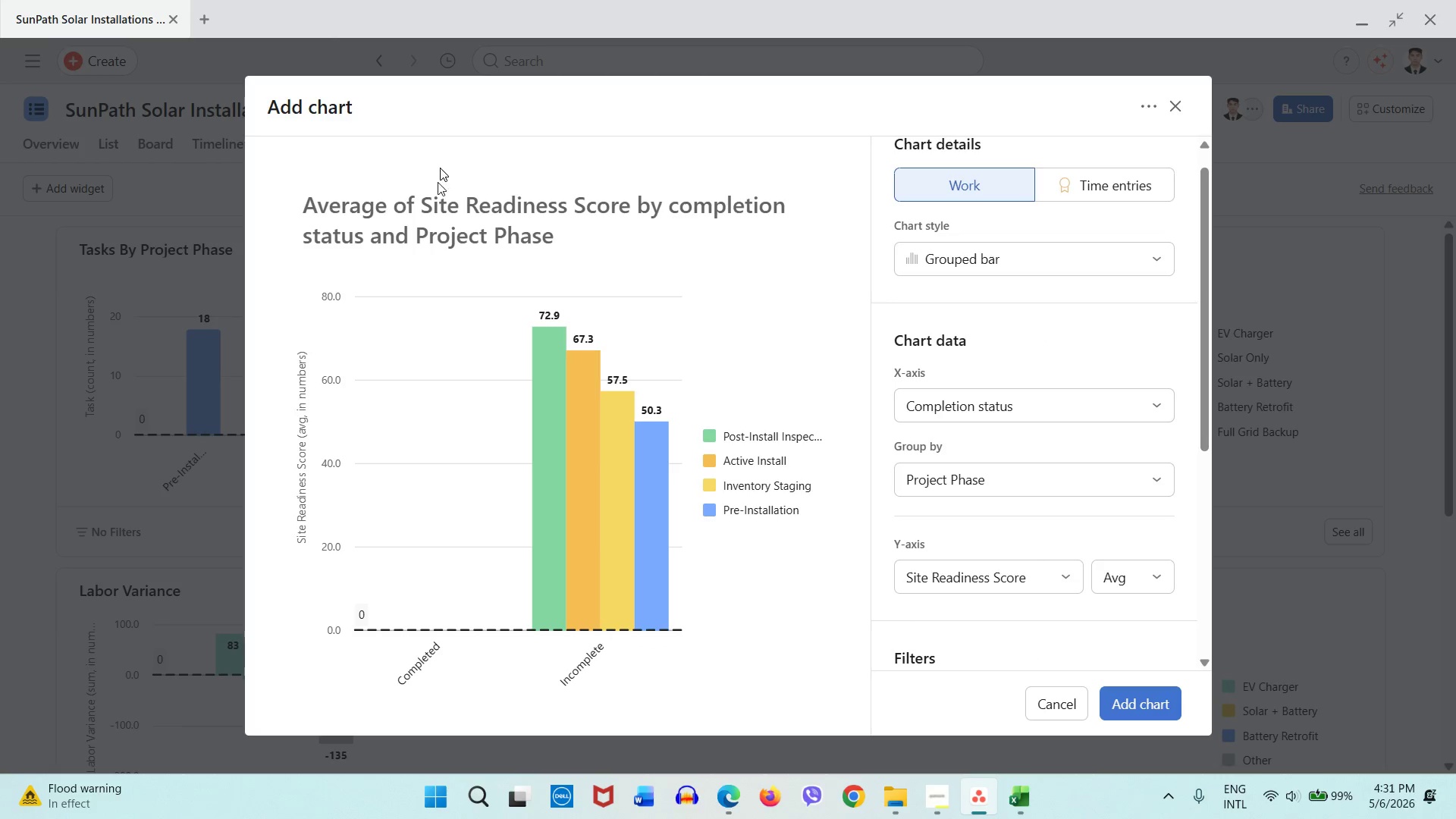 
double_click([435, 196])
 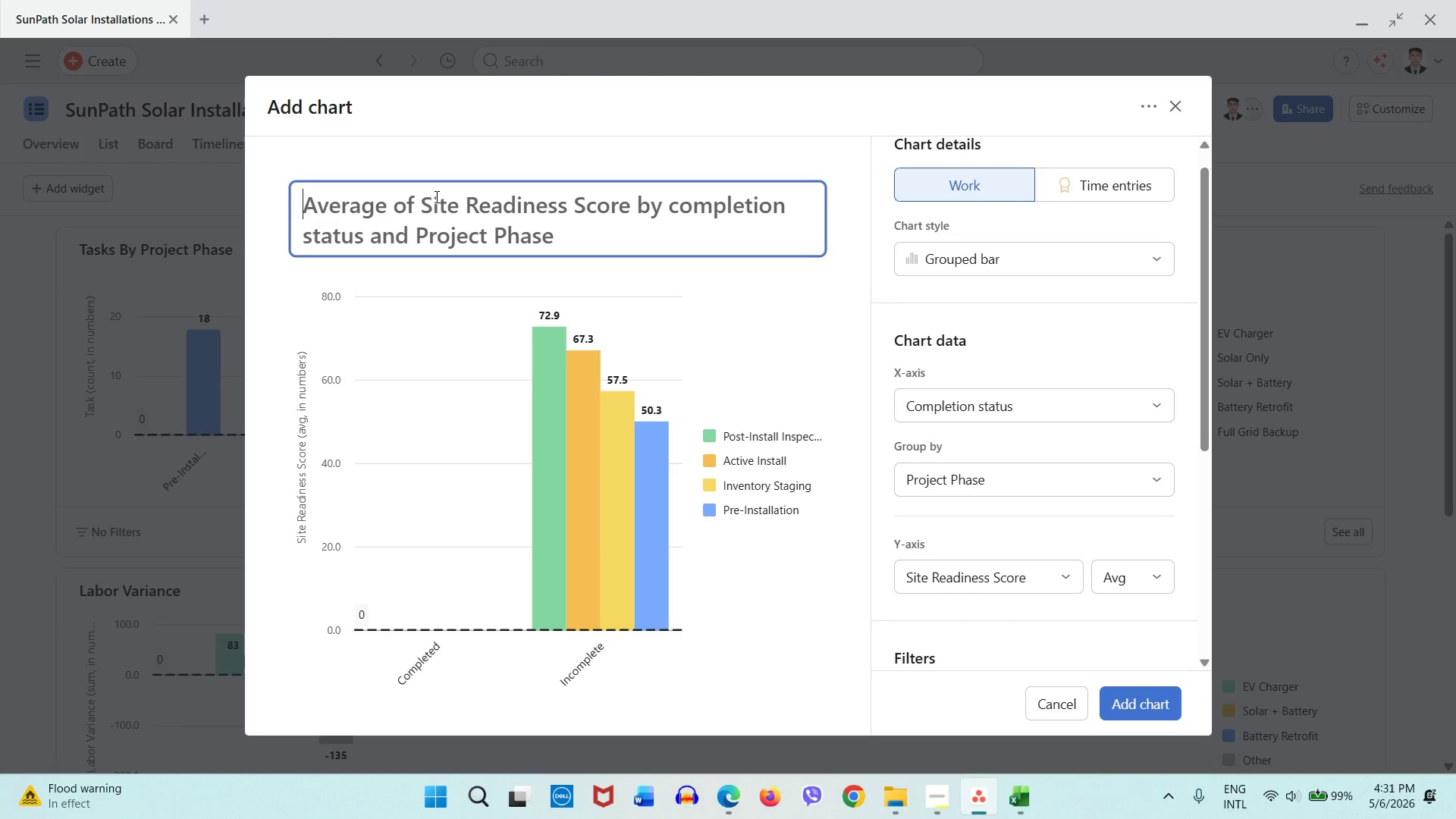 
type(Site Readiness Average)
 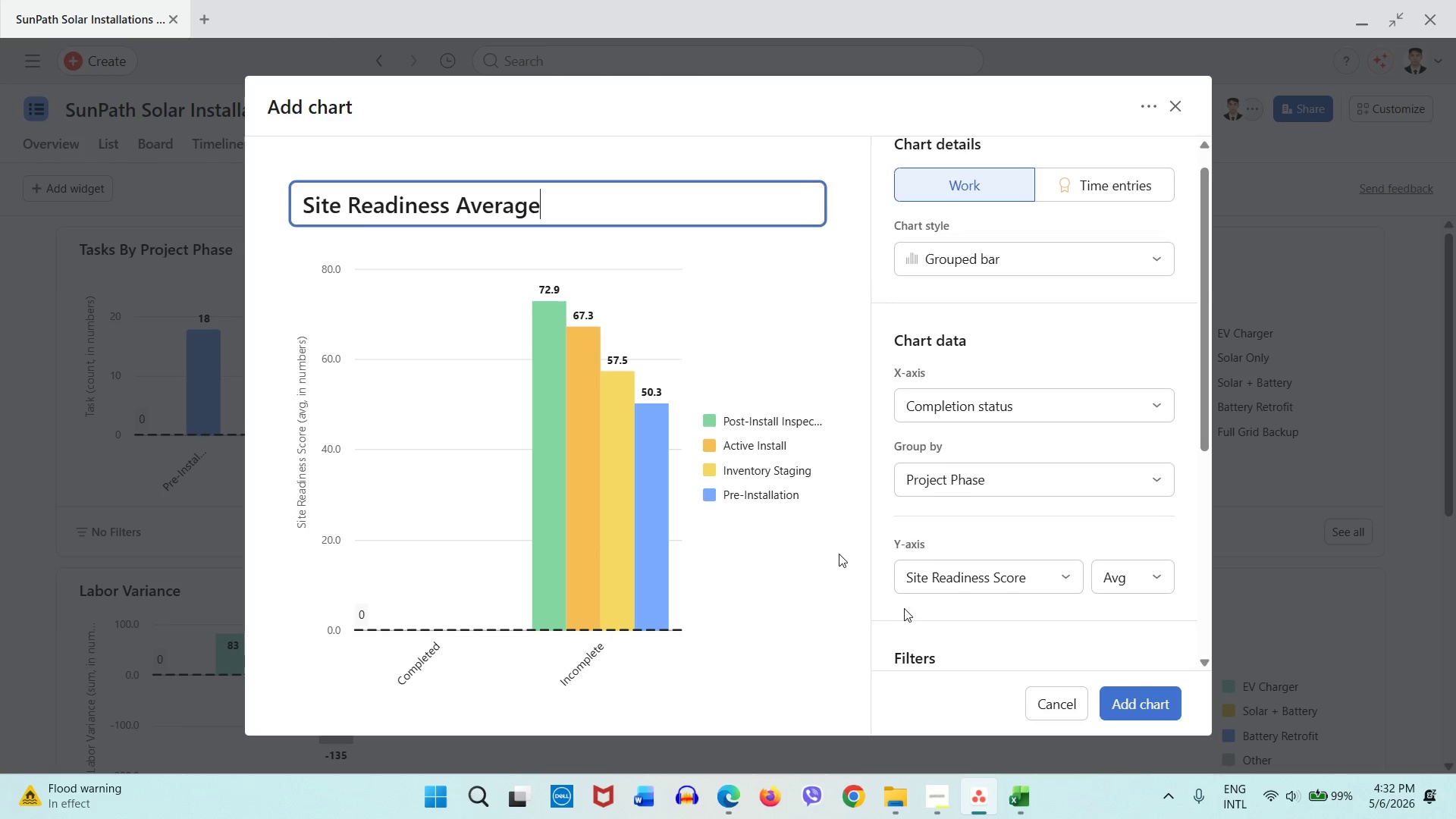 
left_click([1144, 707])
 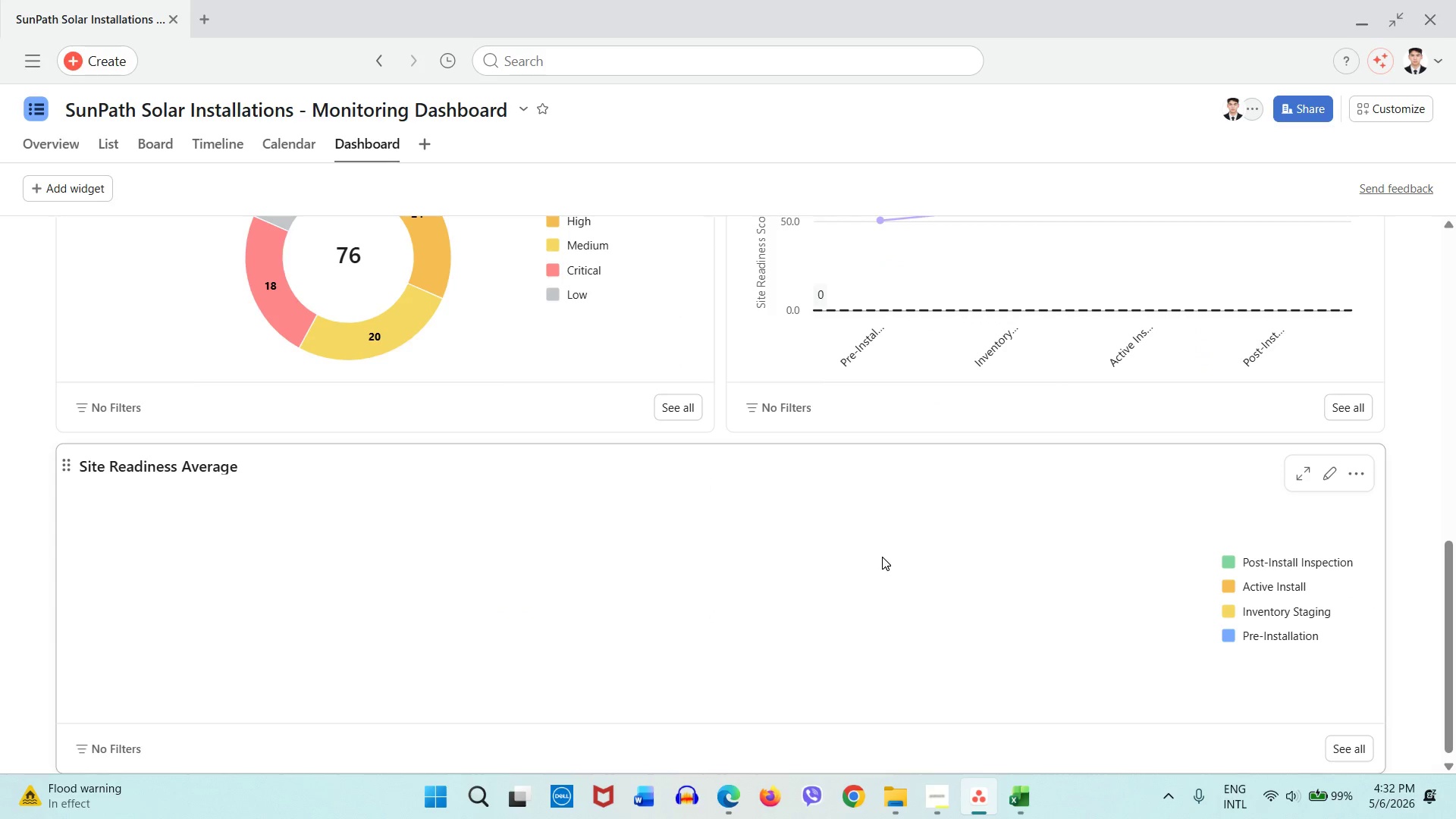 
scroll: coordinate [399, 384], scroll_direction: up, amount: 17.0
 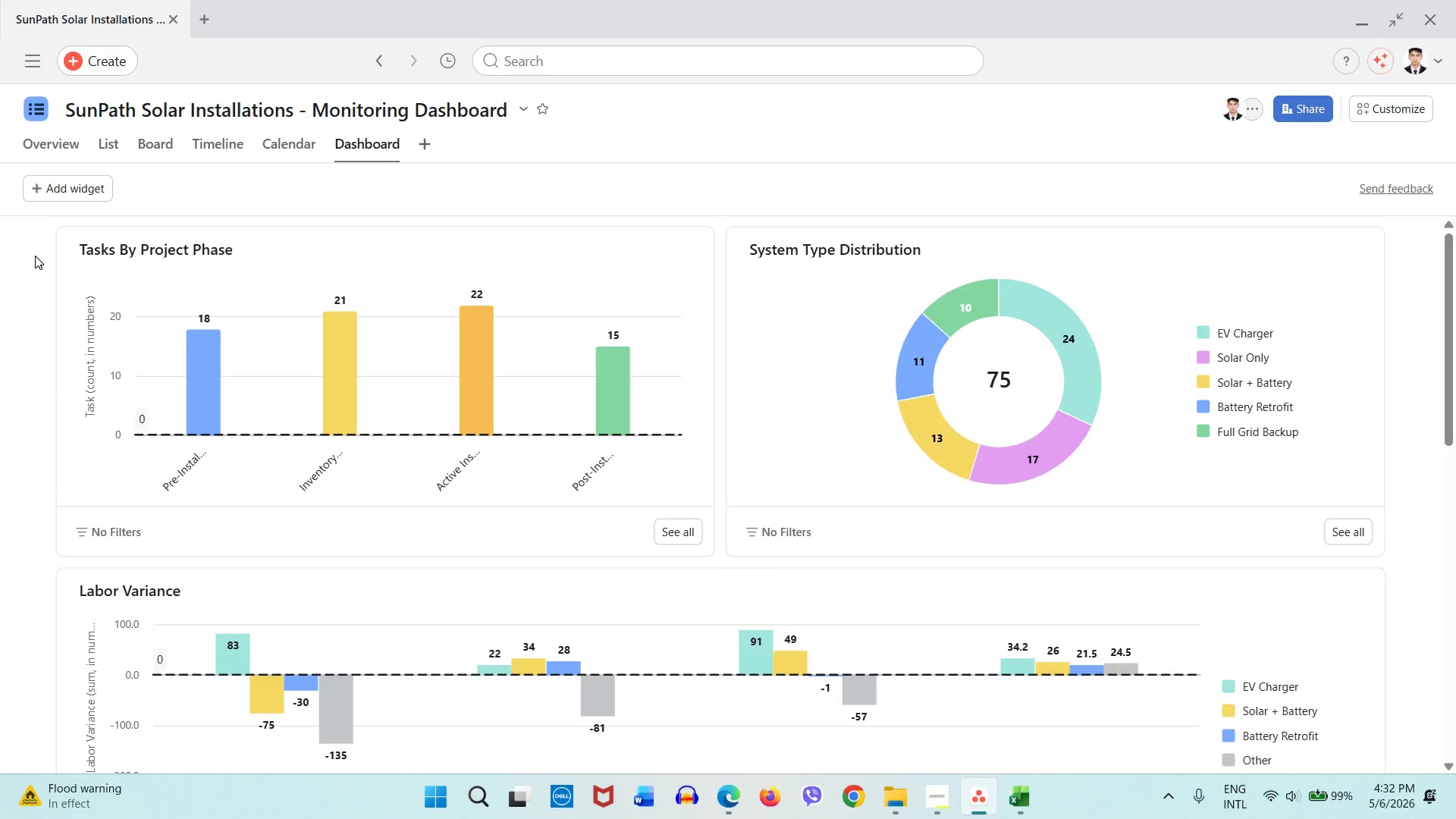 
left_click([35, 256])
 